 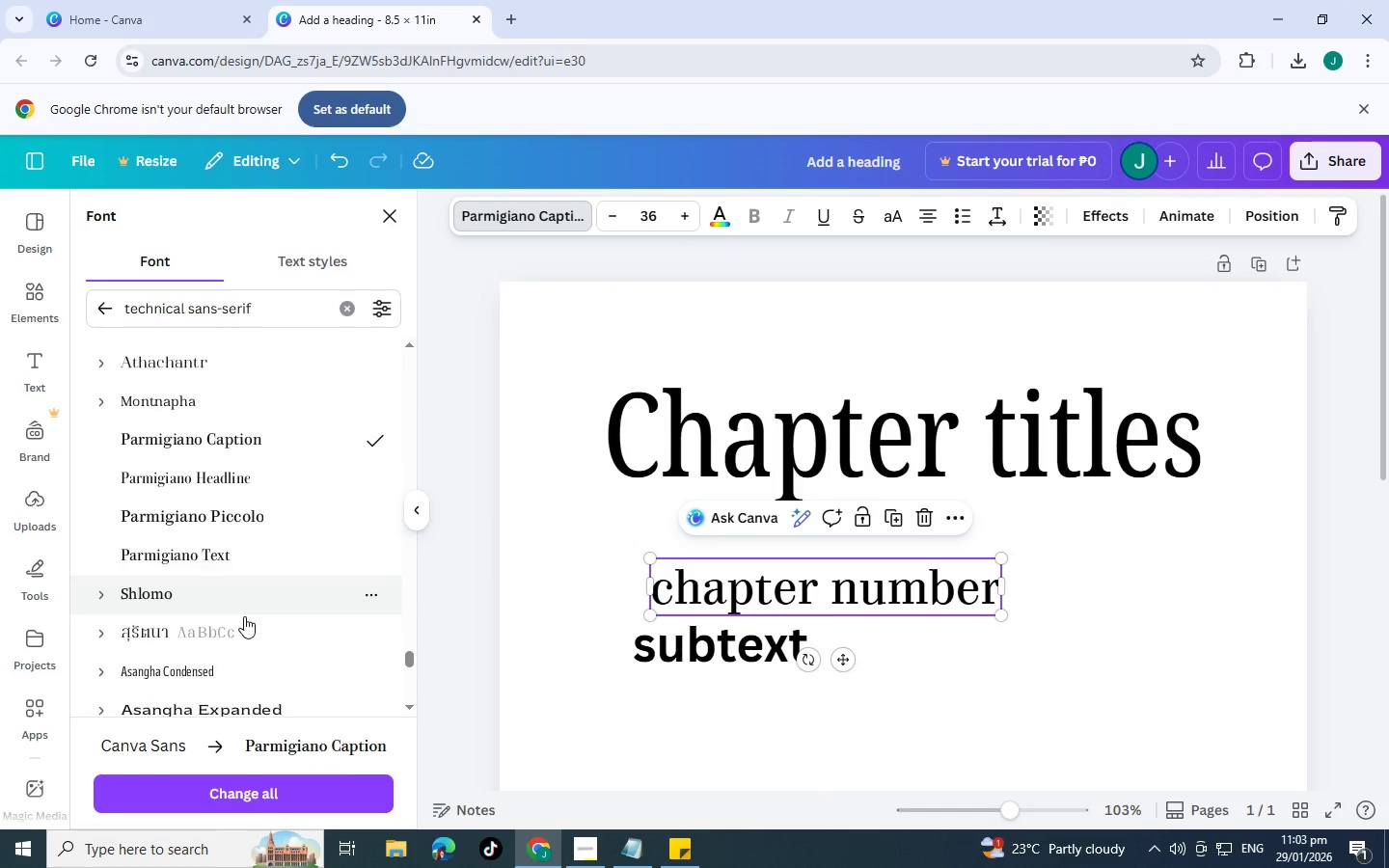 
scroll: coordinate [247, 585], scroll_direction: down, amount: 6.0
 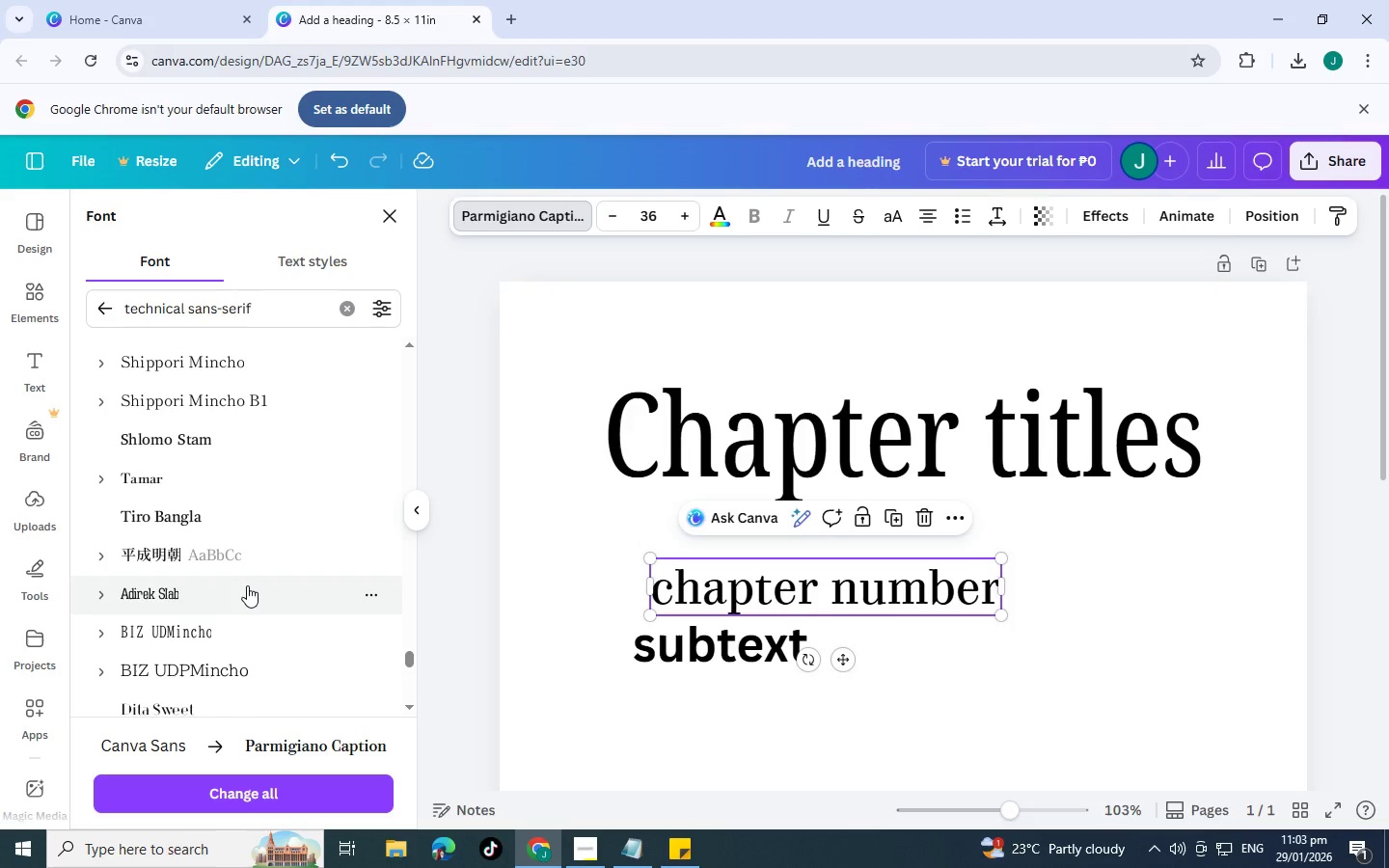 
left_click([247, 585])
 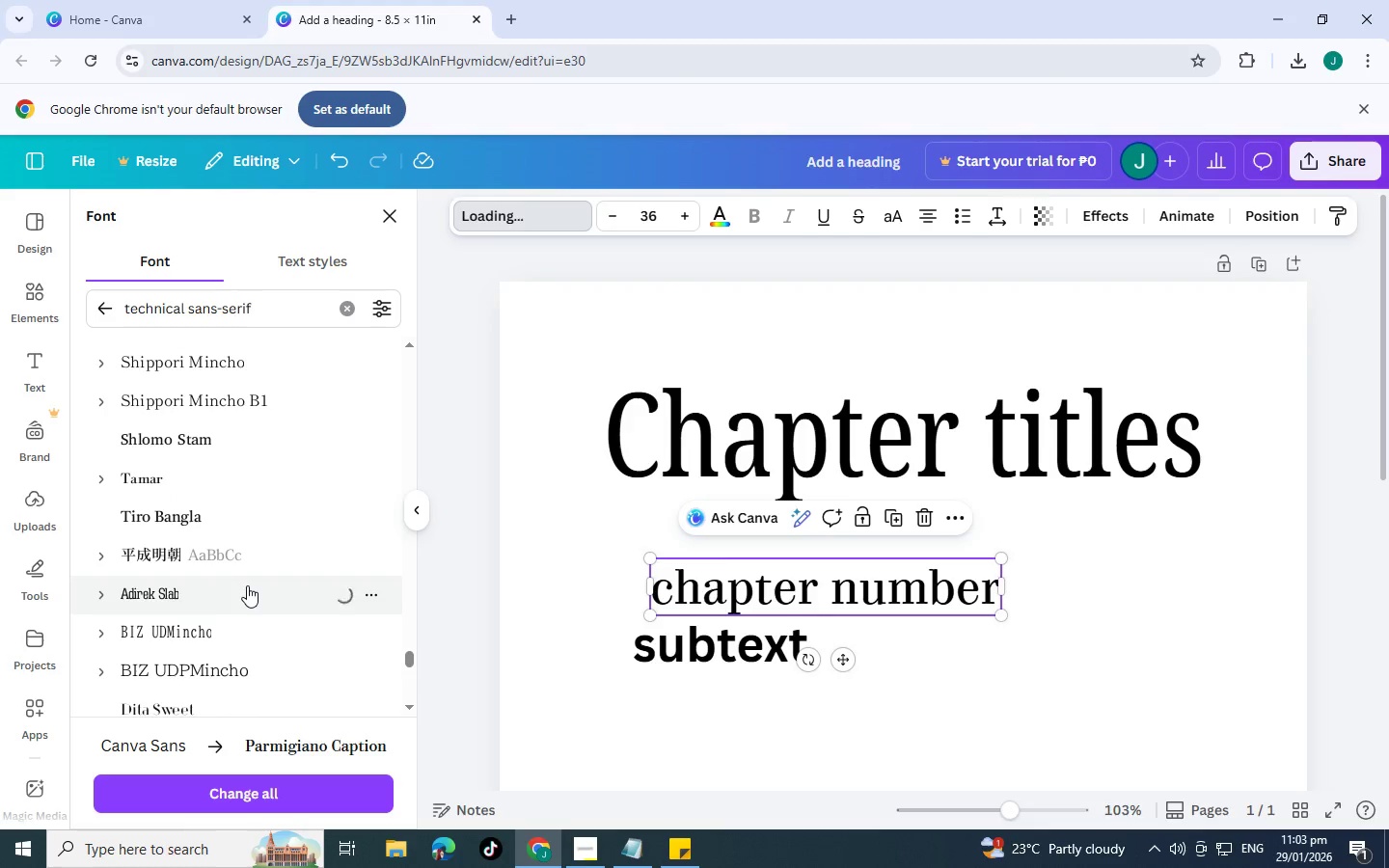 
scroll: coordinate [247, 583], scroll_direction: down, amount: 7.0
 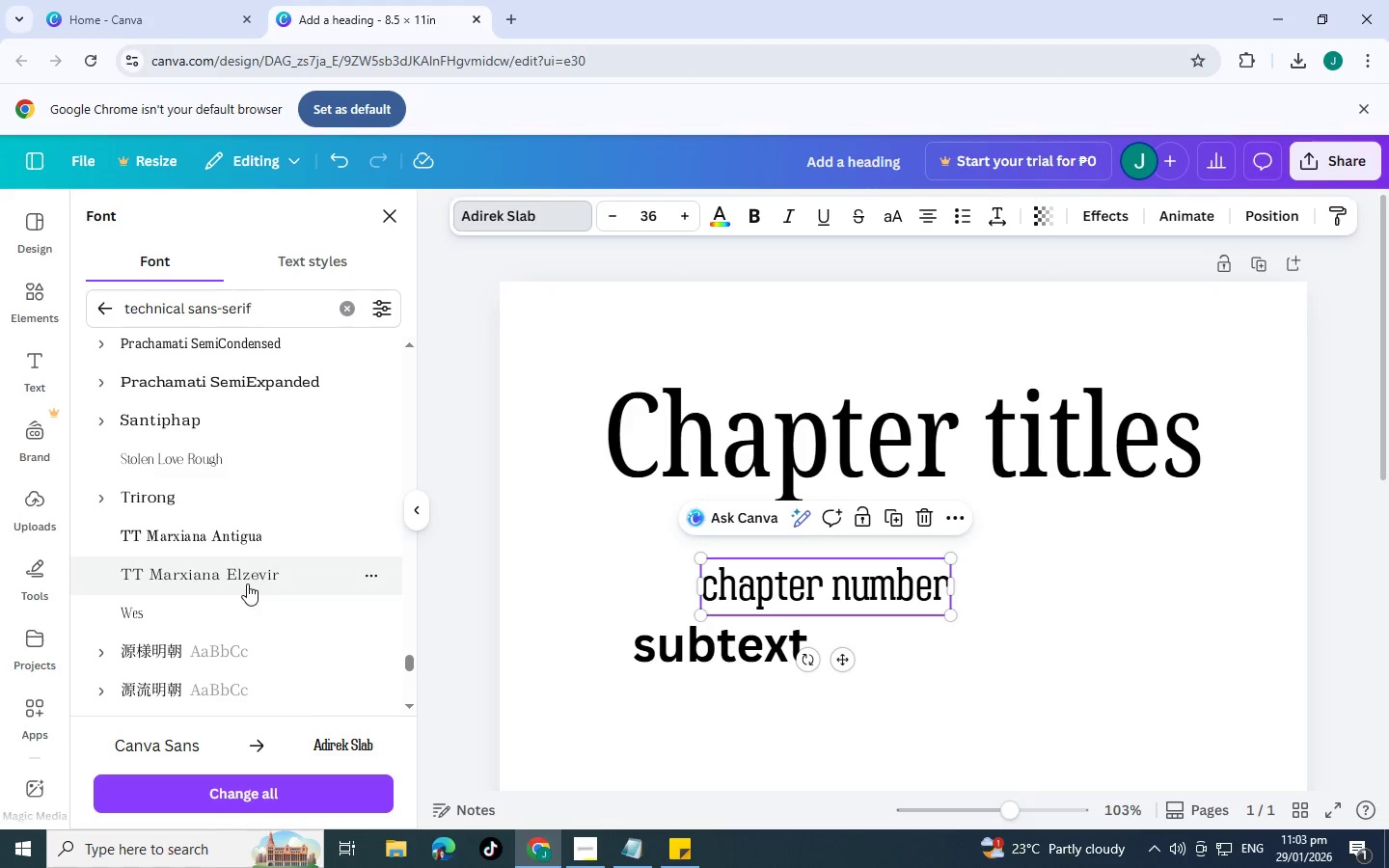 
scroll: coordinate [247, 583], scroll_direction: down, amount: 2.0
 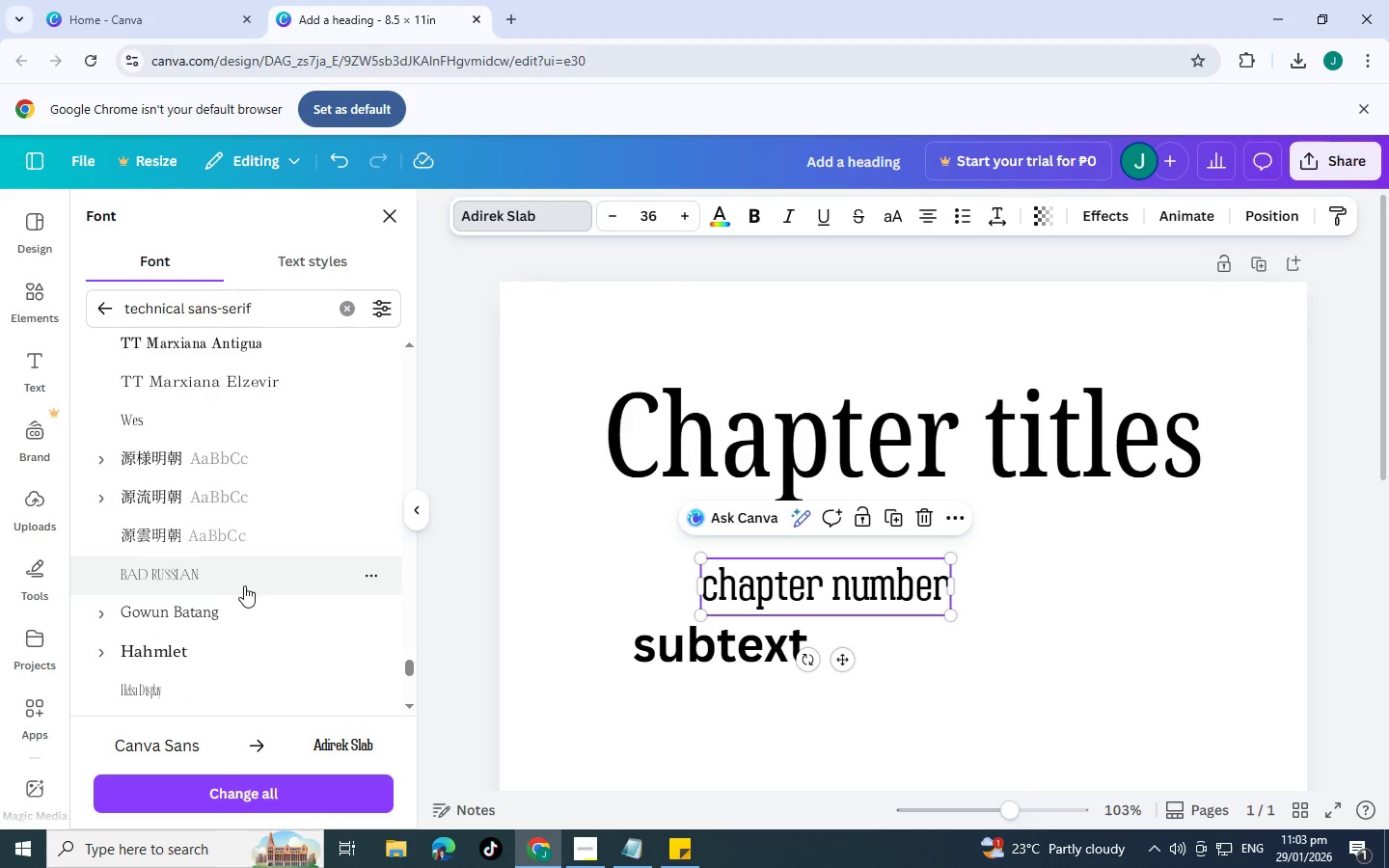 
left_click([233, 601])
 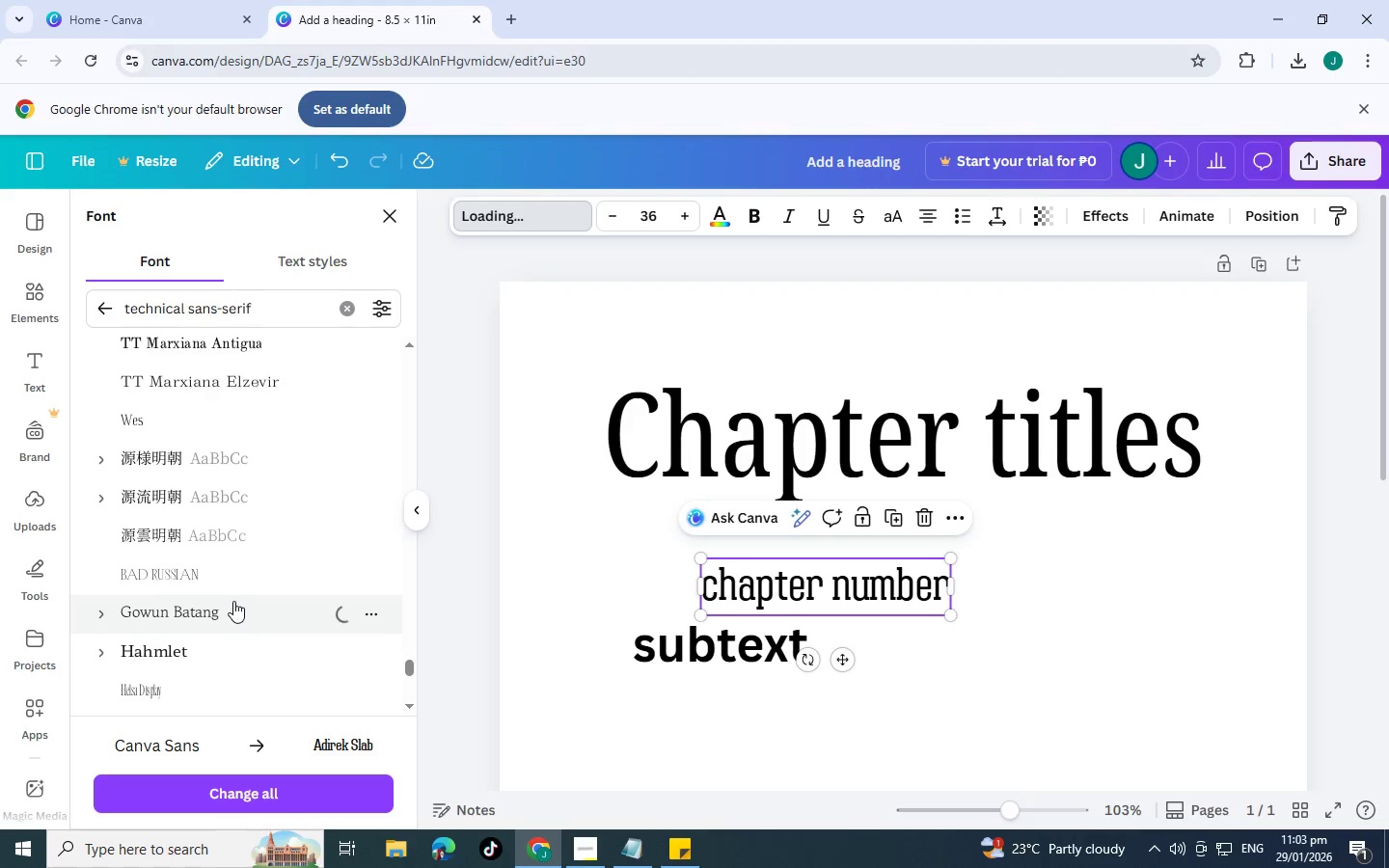 
scroll: coordinate [233, 601], scroll_direction: down, amount: 1.0
 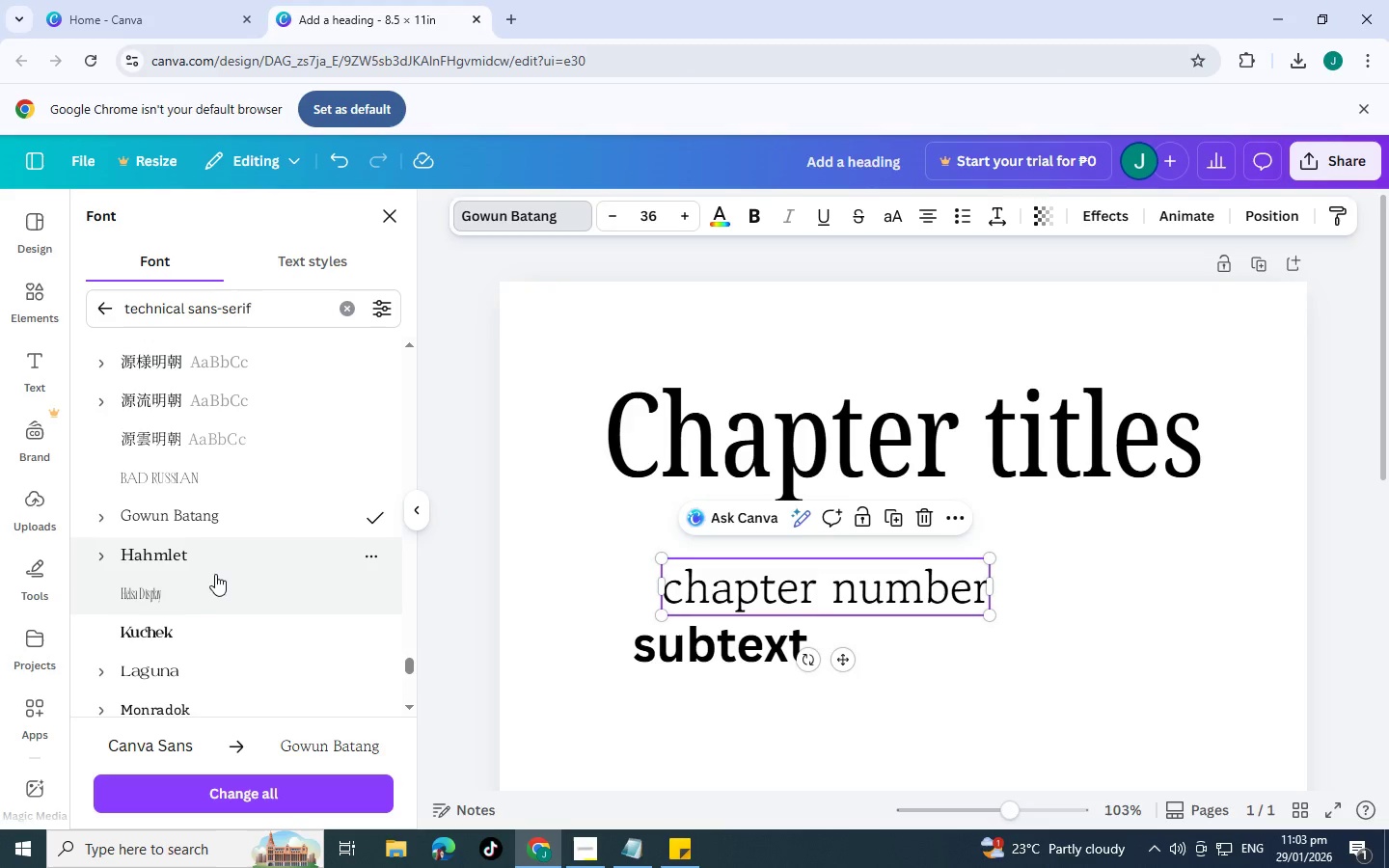 
left_click([201, 544])
 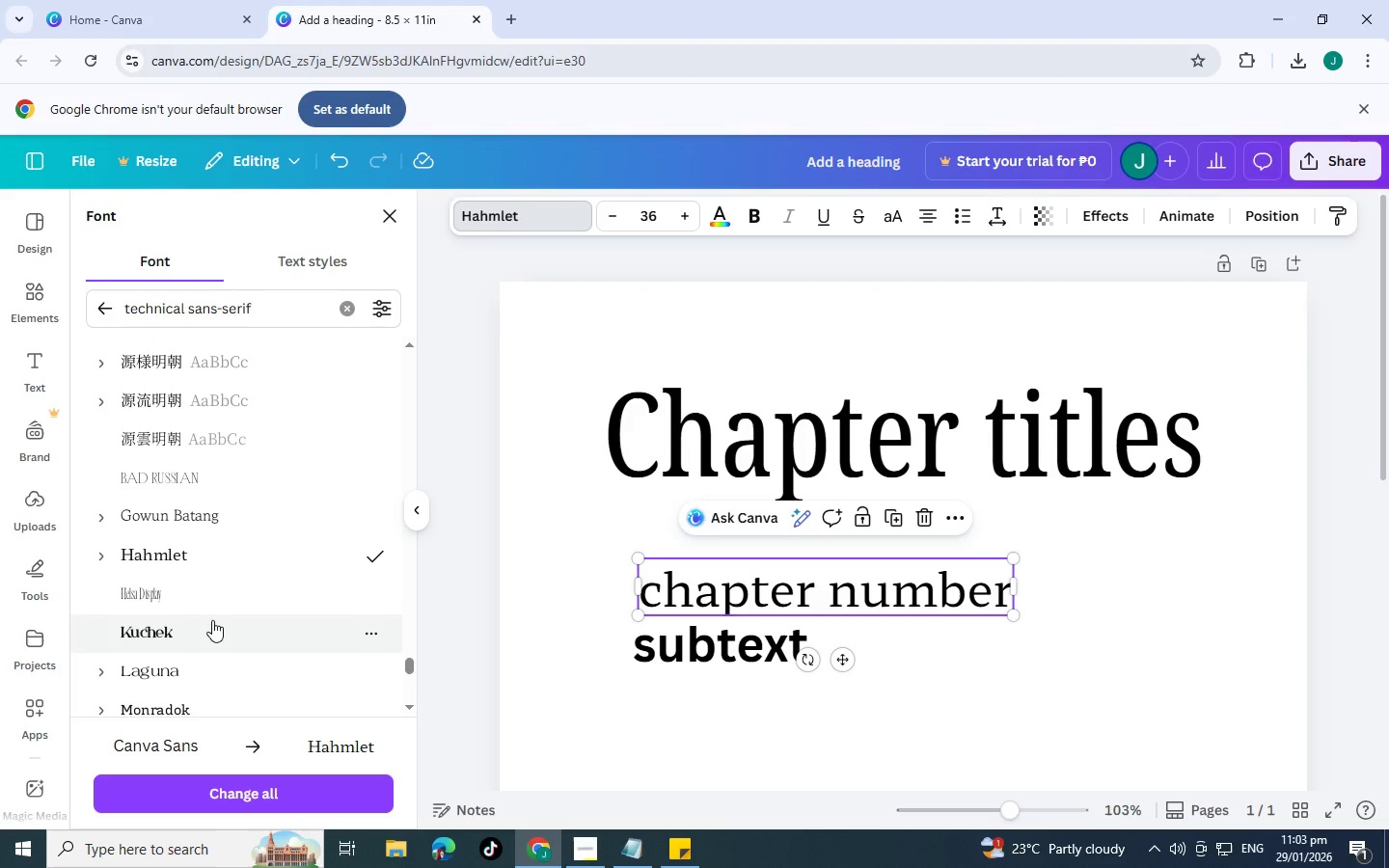 
left_click([212, 620])
 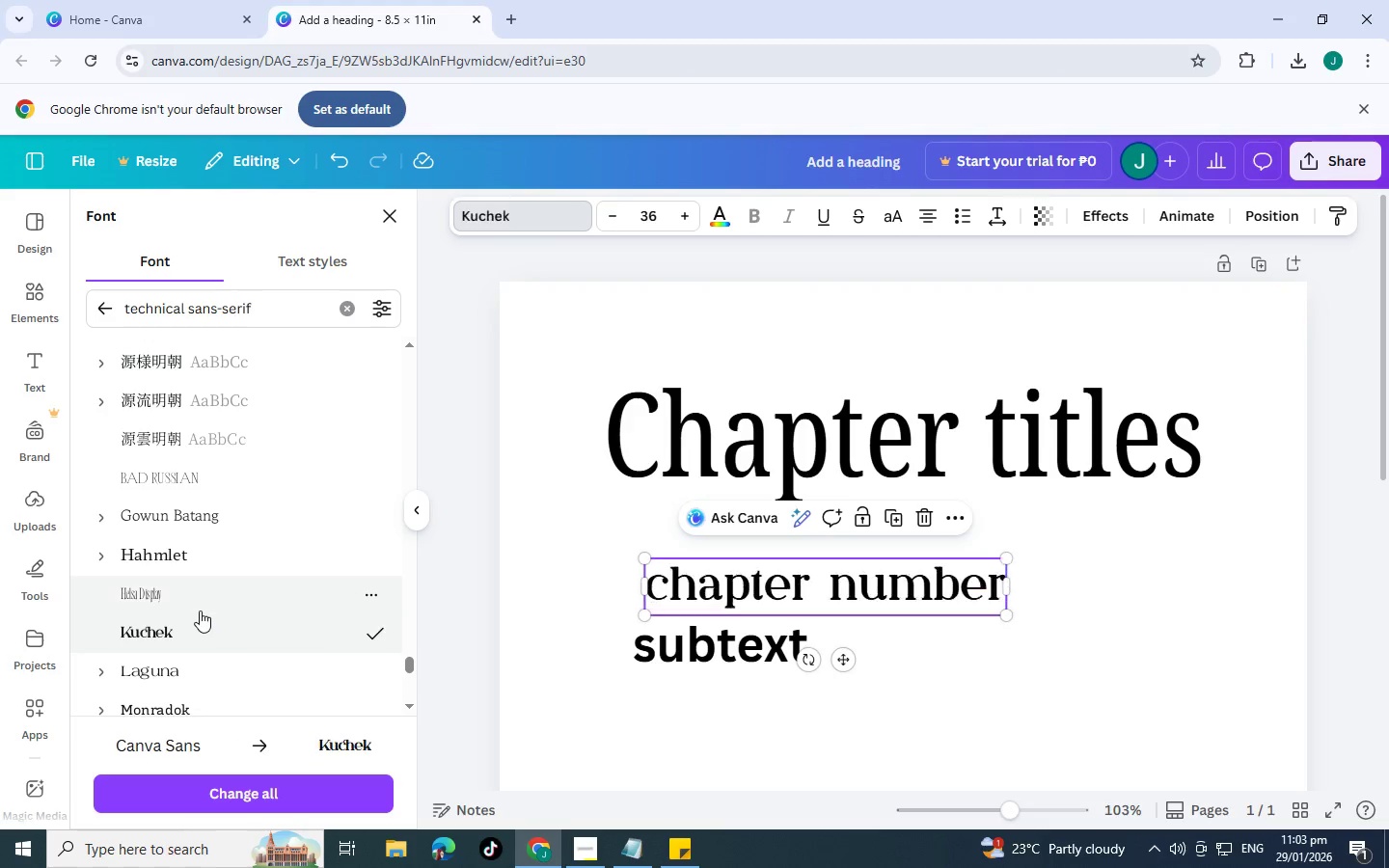 
scroll: coordinate [208, 605], scroll_direction: down, amount: 1.0
 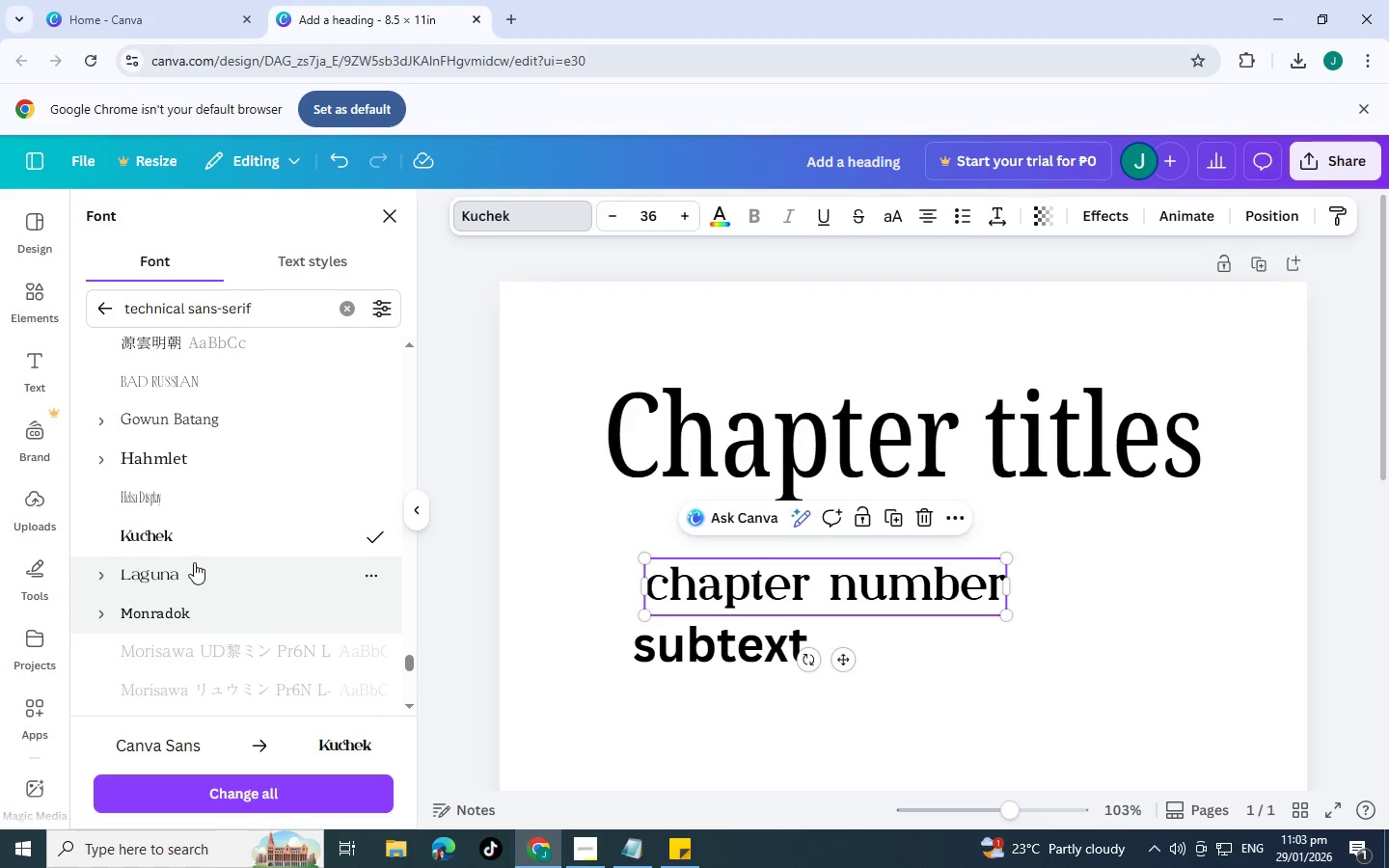 
left_click([193, 558])
 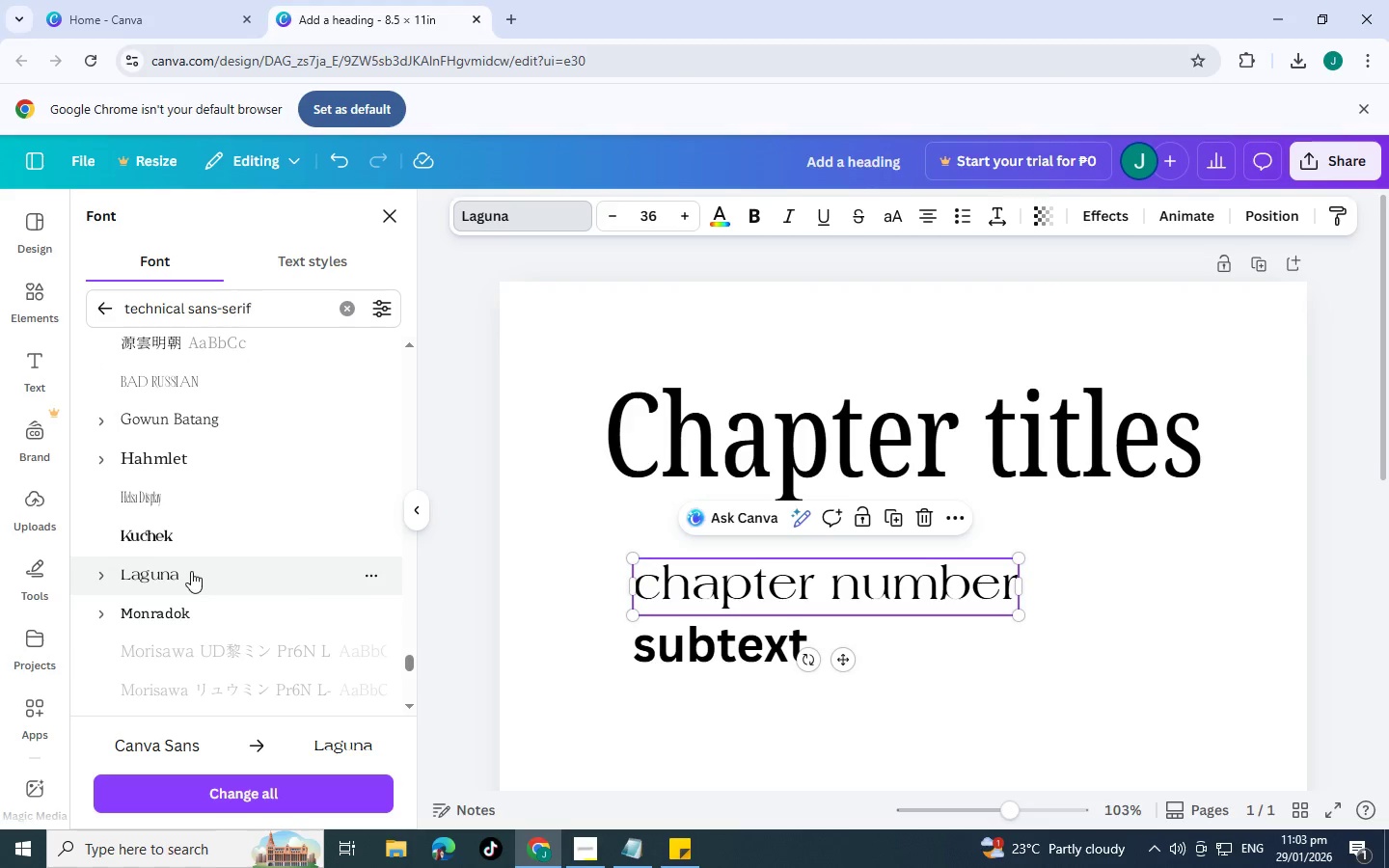 
left_click([191, 603])
 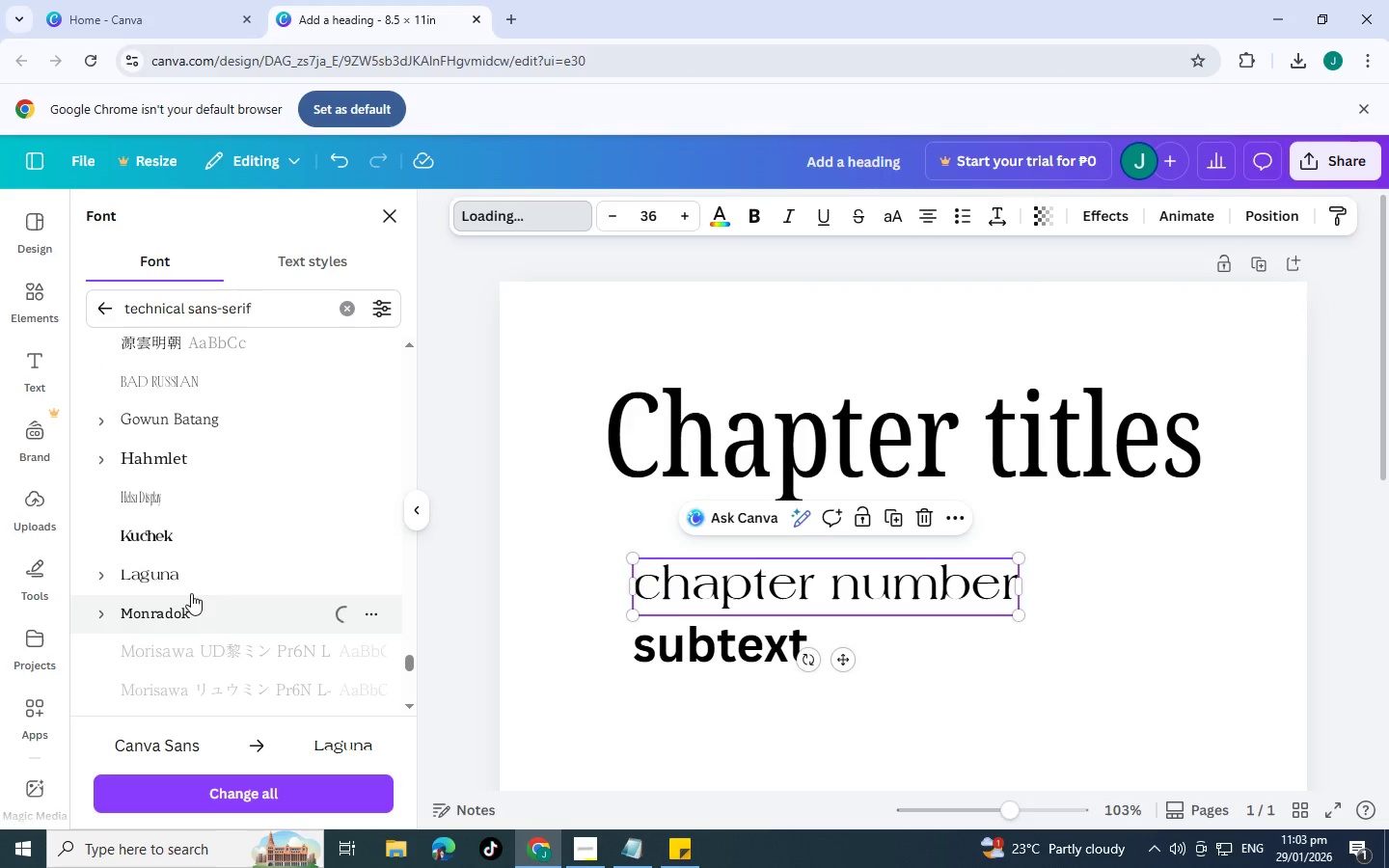 
scroll: coordinate [194, 583], scroll_direction: down, amount: 2.0
 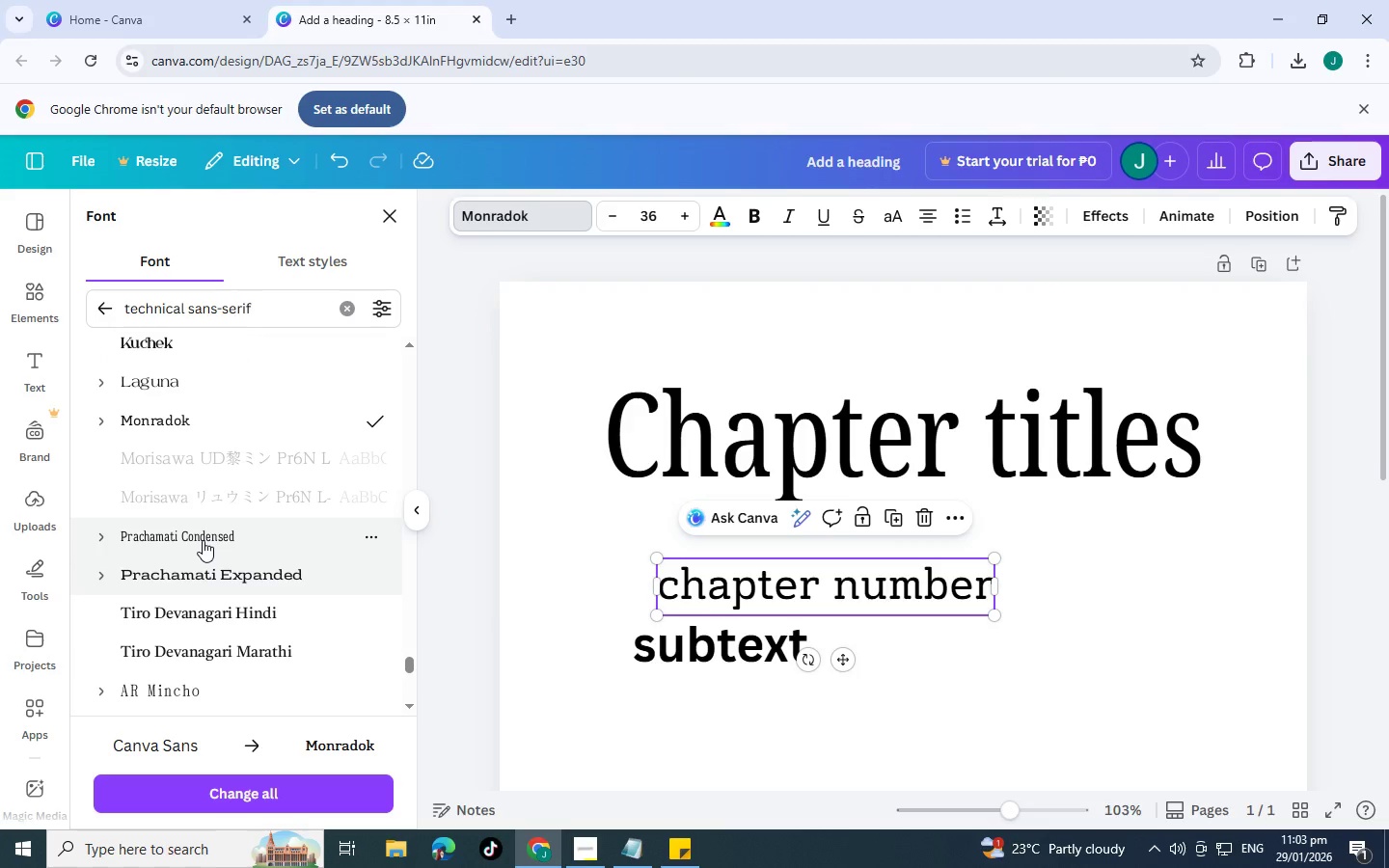 
left_click([203, 540])
 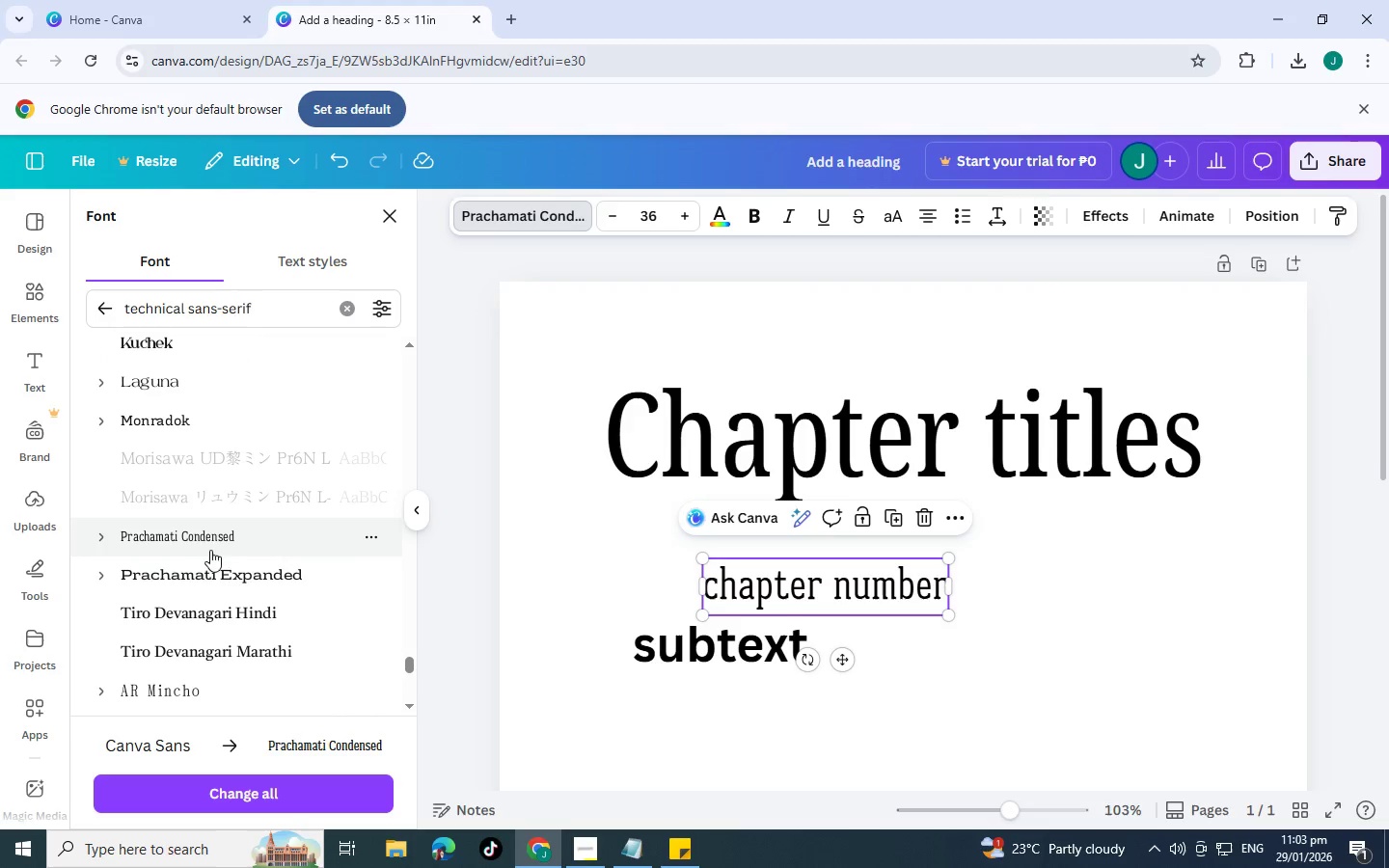 
left_click([216, 563])
 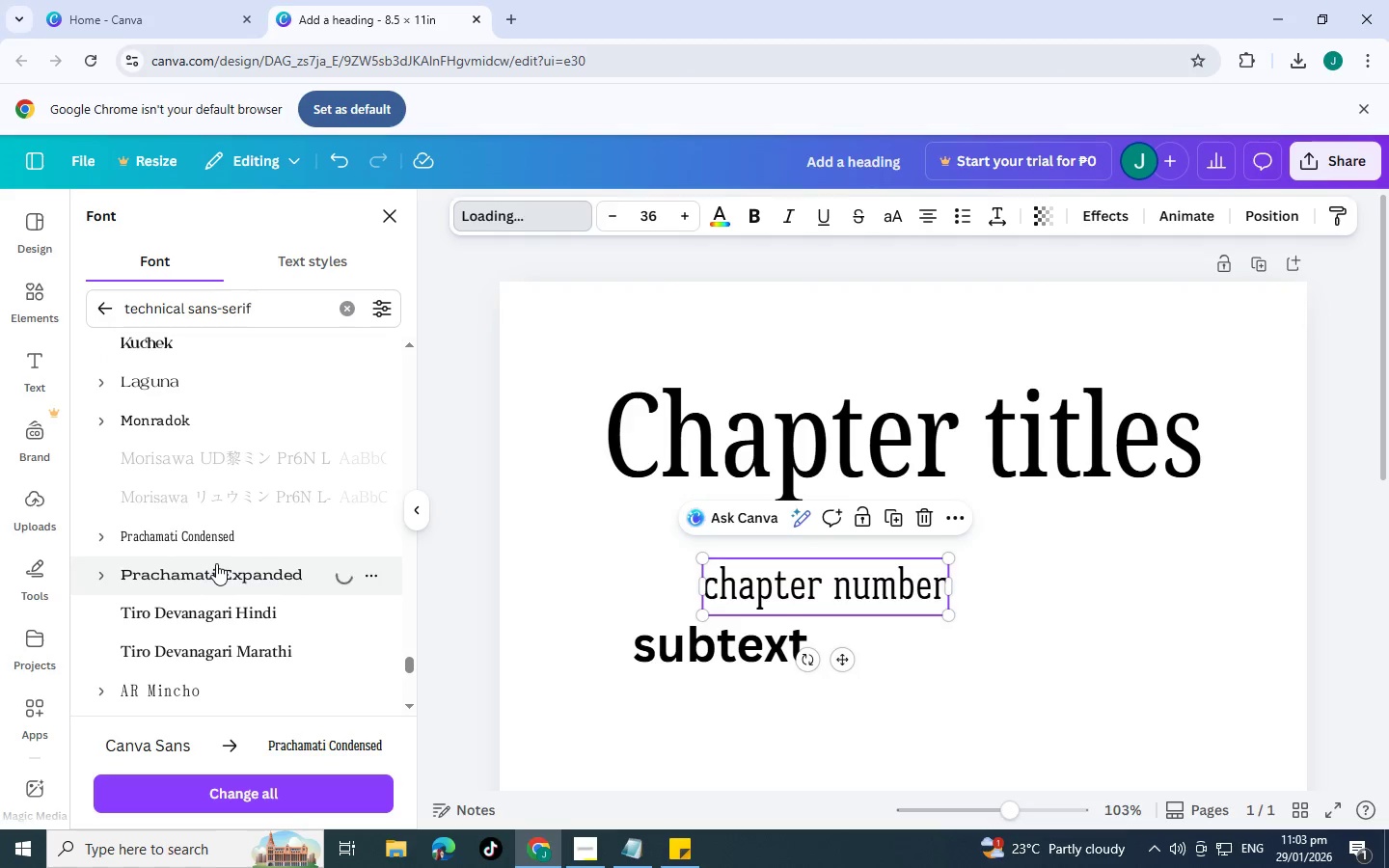 
scroll: coordinate [216, 563], scroll_direction: down, amount: 1.0
 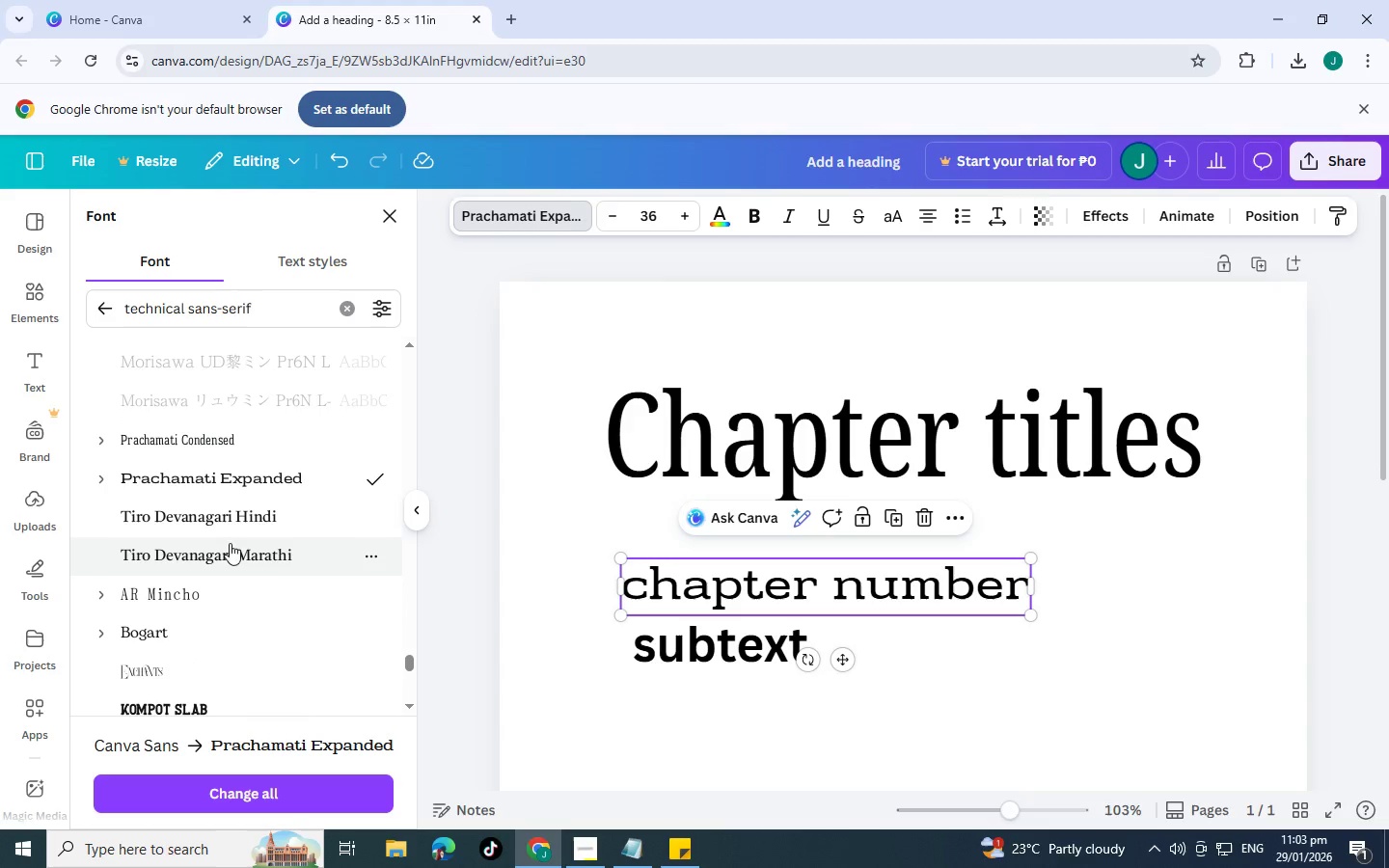 
left_click([229, 521])
 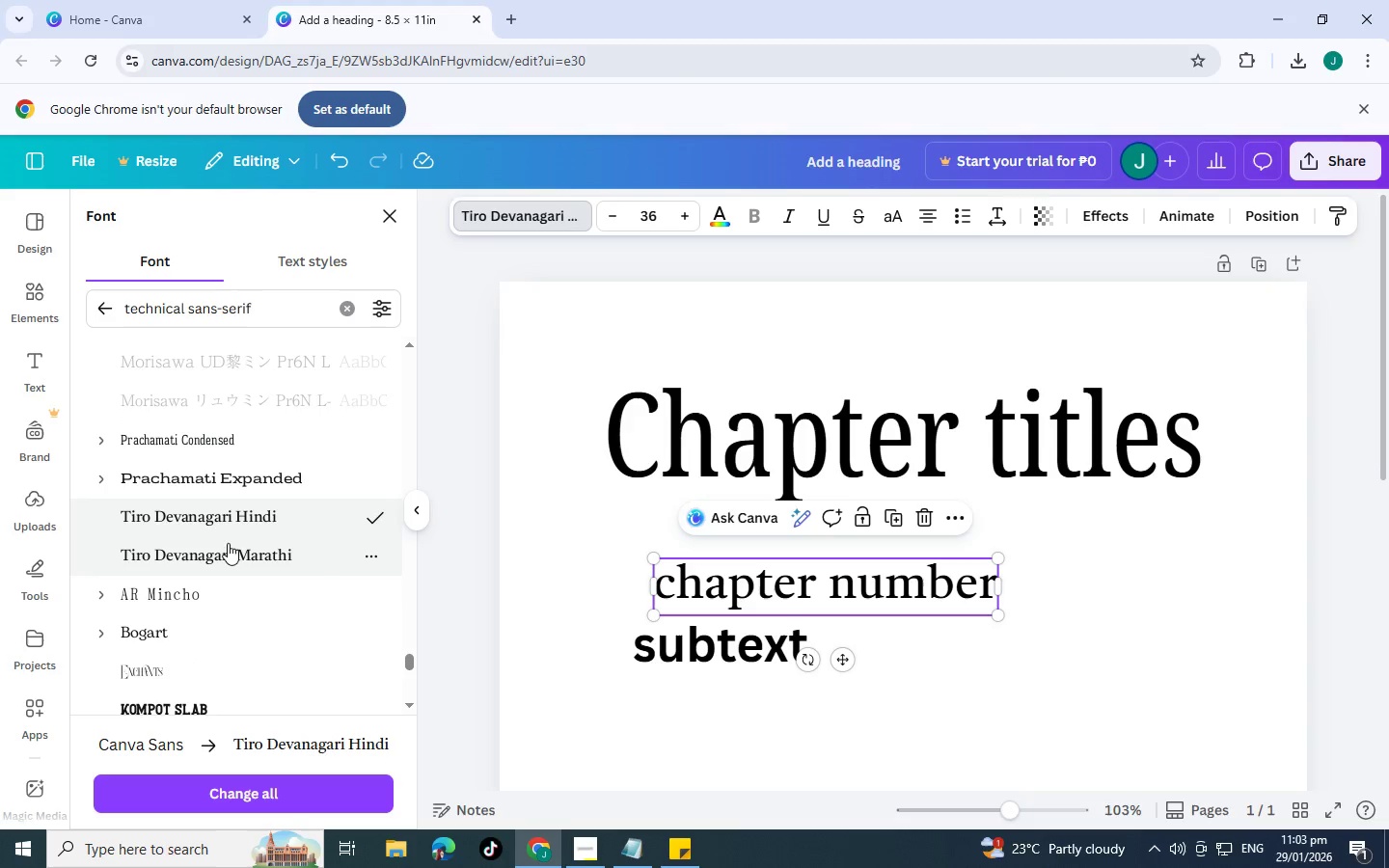 
left_click([228, 550])
 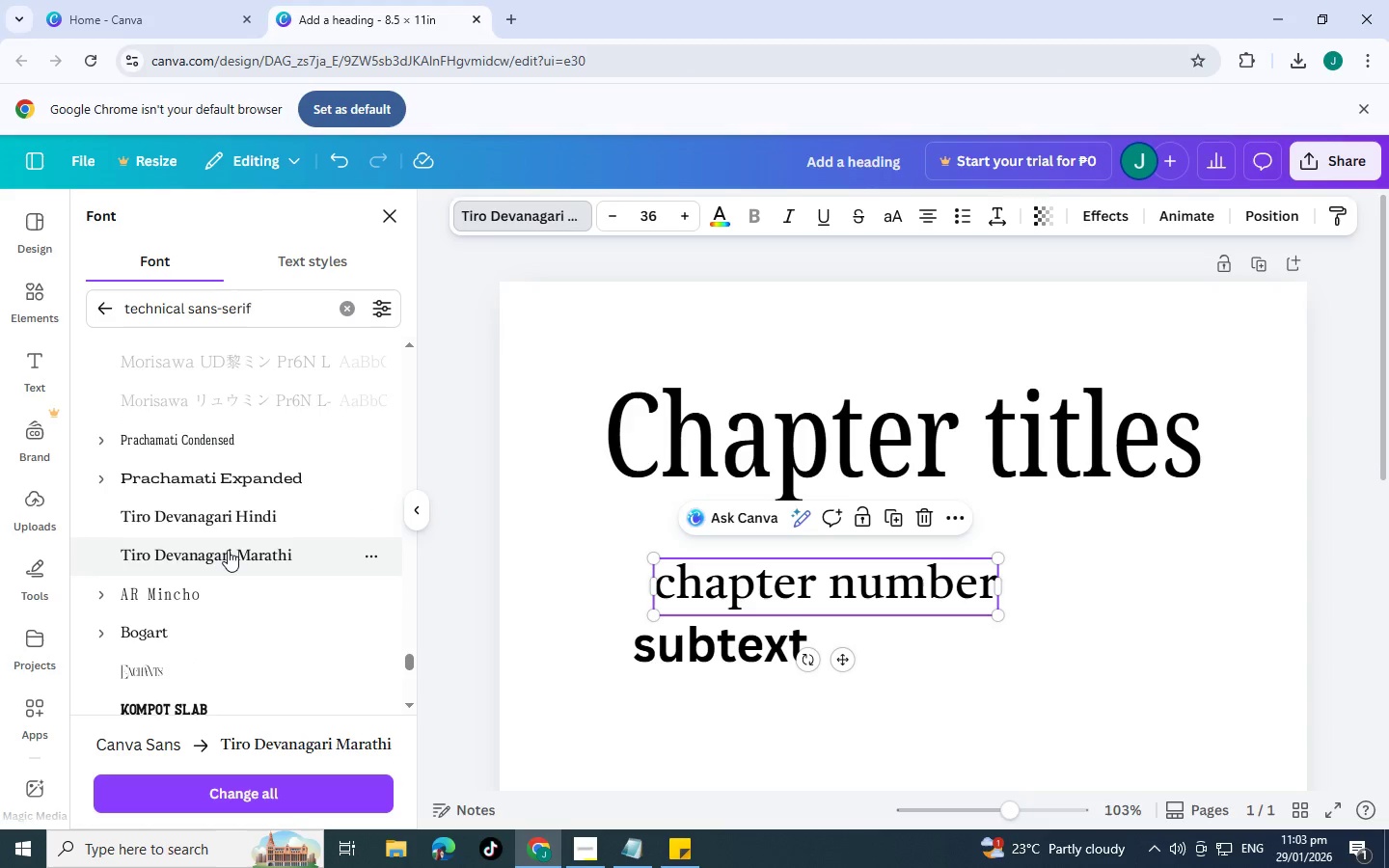 
scroll: coordinate [228, 550], scroll_direction: down, amount: 1.0
 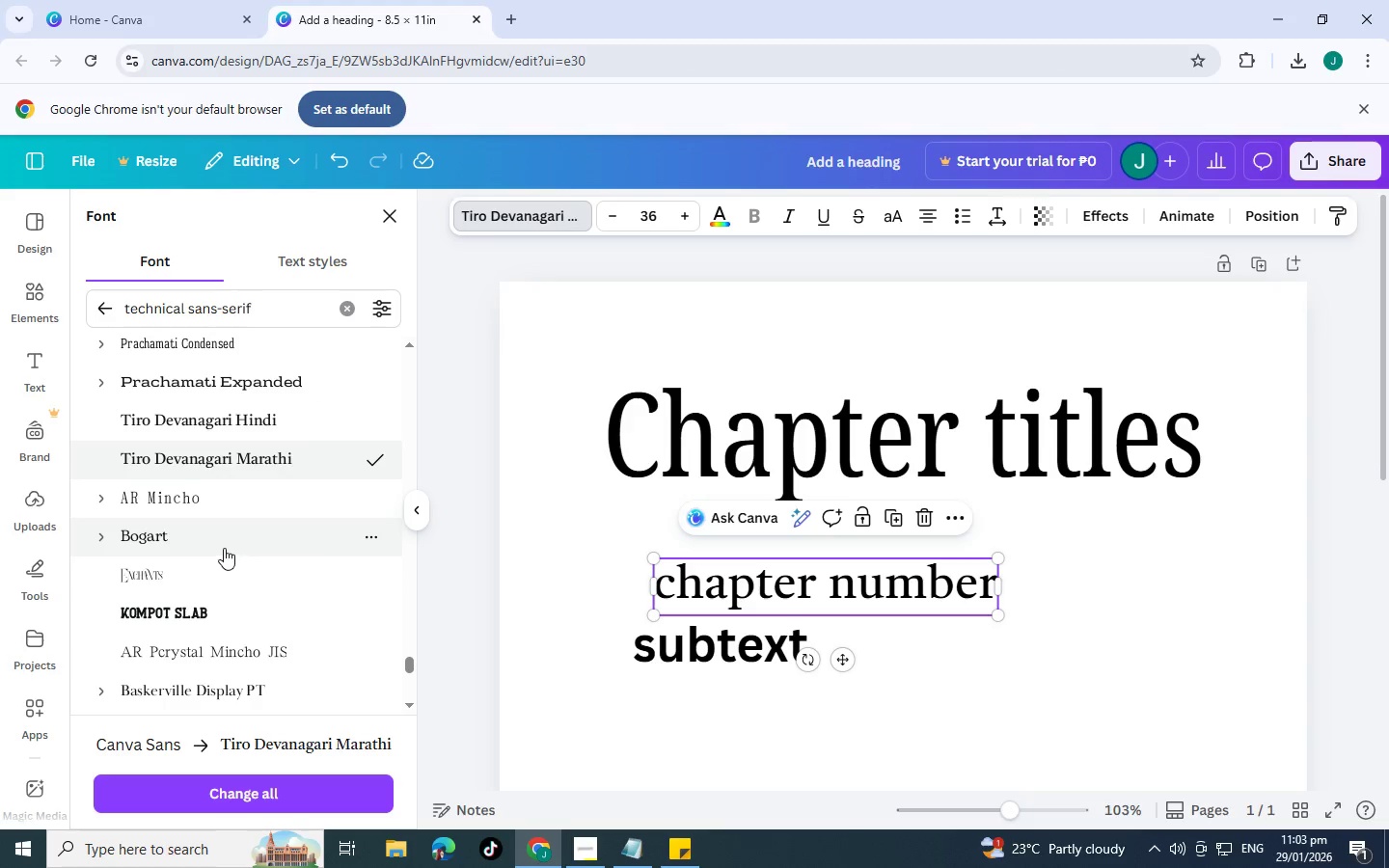 
left_click([223, 547])
 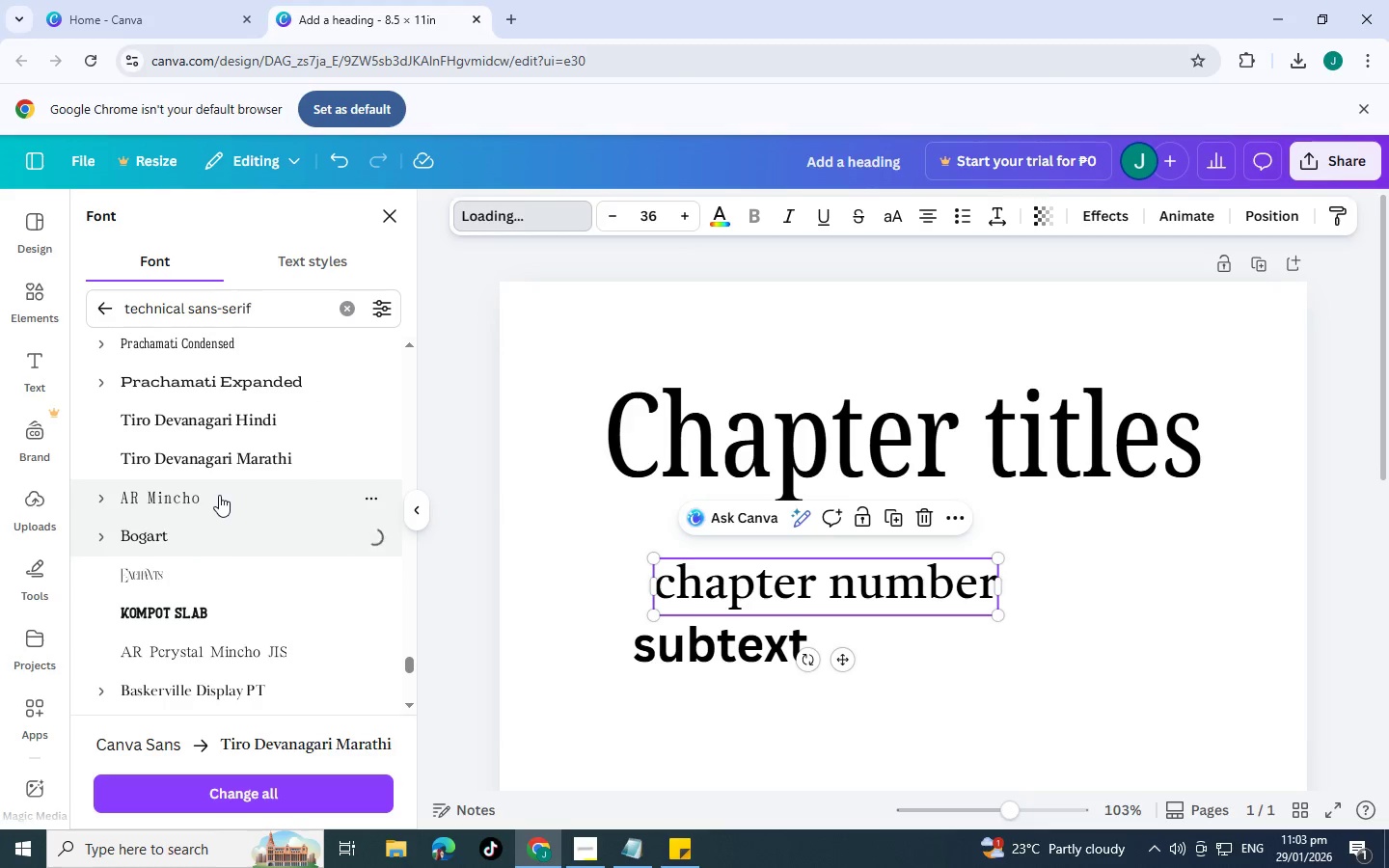 
left_click([219, 495])
 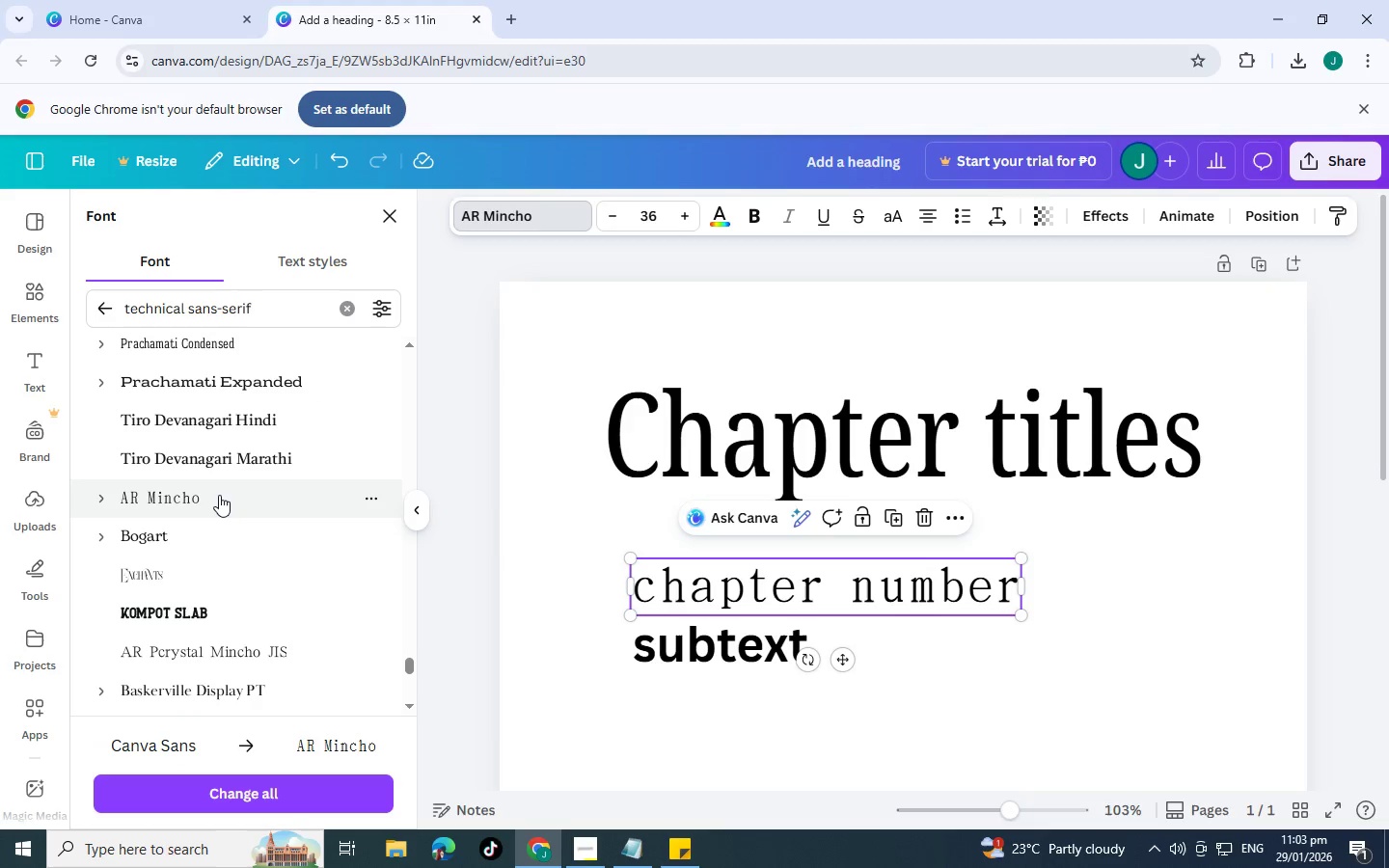 
scroll: coordinate [219, 495], scroll_direction: down, amount: 1.0
 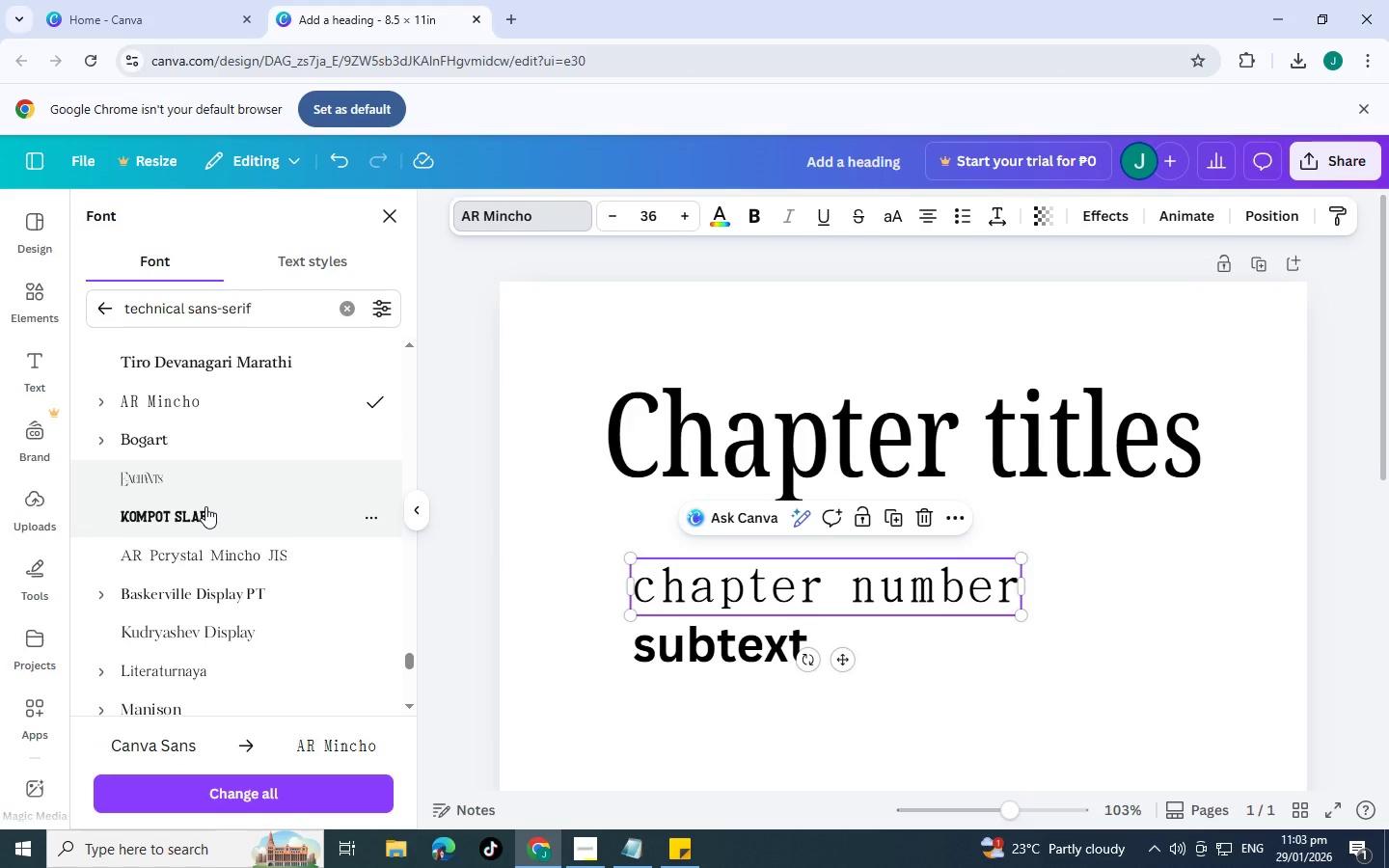 
left_click([205, 506])
 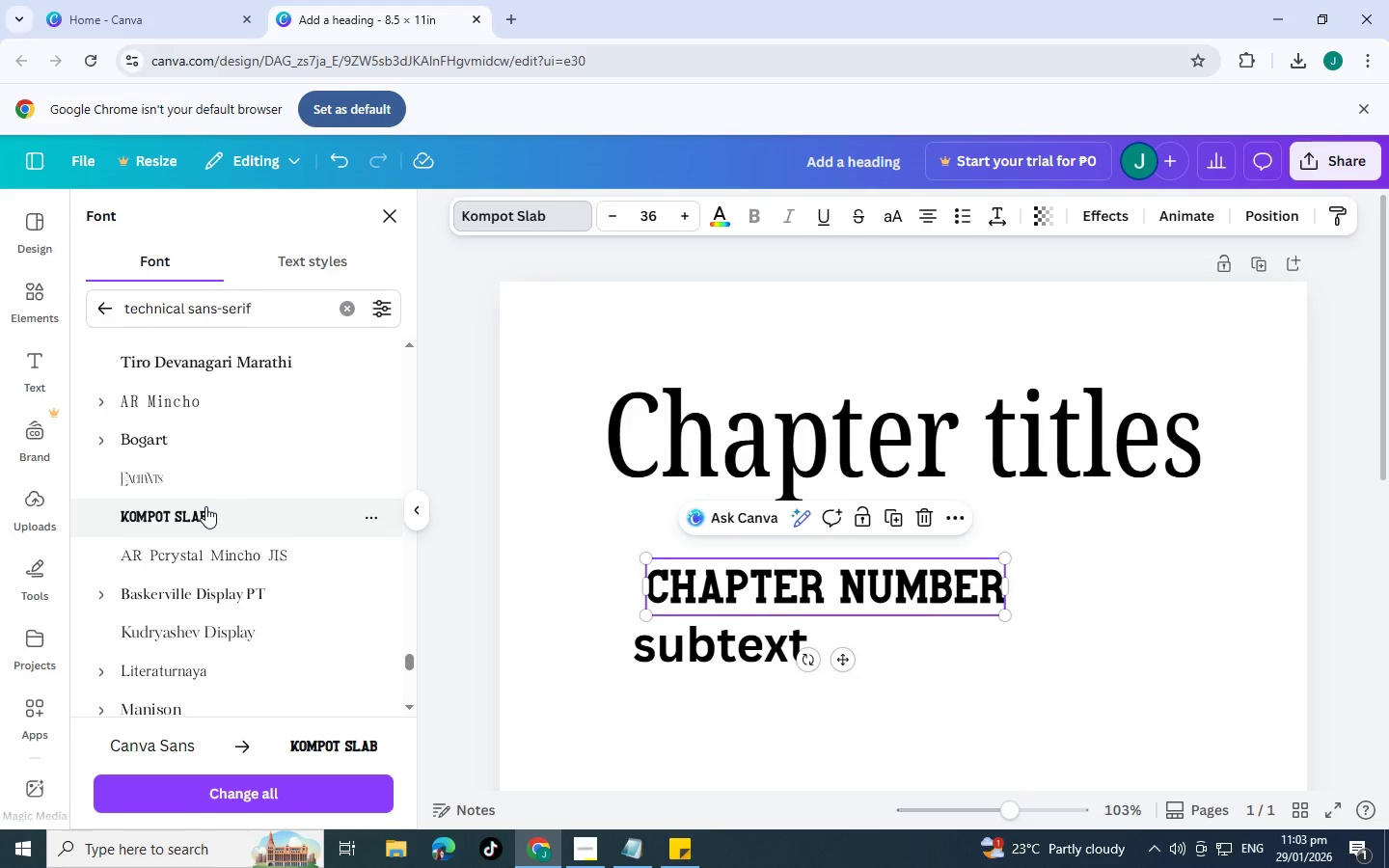 
scroll: coordinate [205, 506], scroll_direction: down, amount: 1.0
 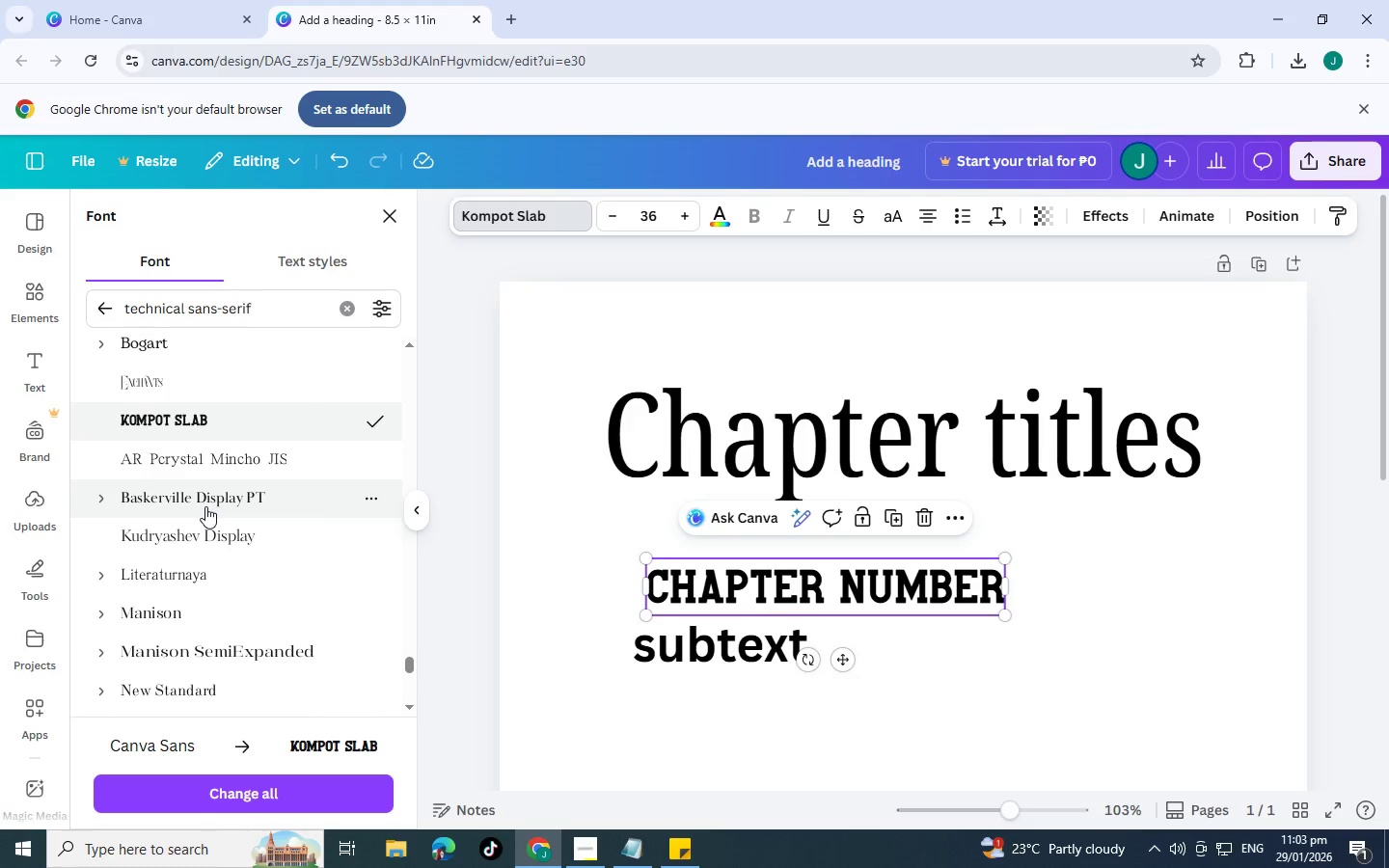 
left_click([205, 506])
 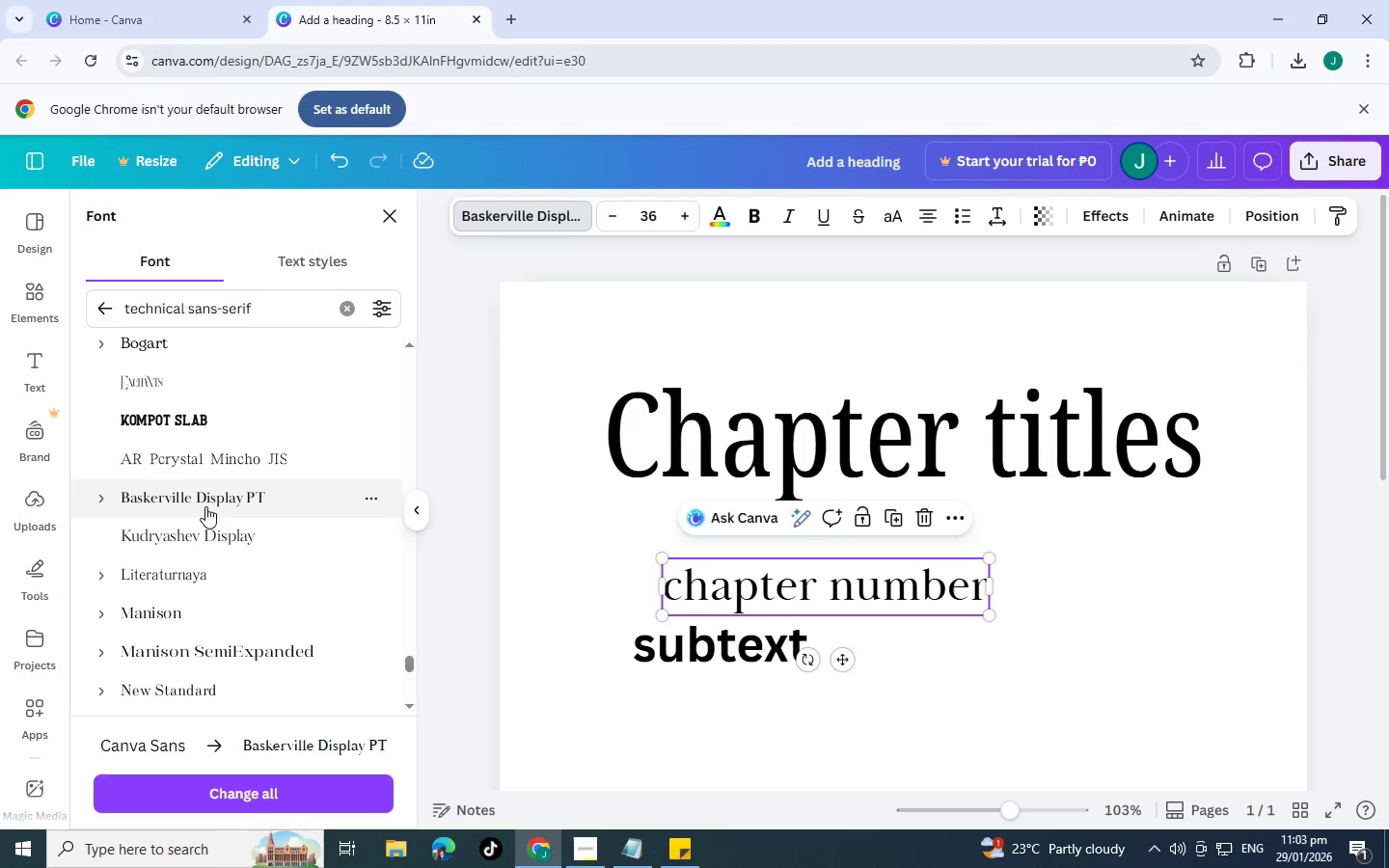 
scroll: coordinate [205, 506], scroll_direction: down, amount: 3.0
 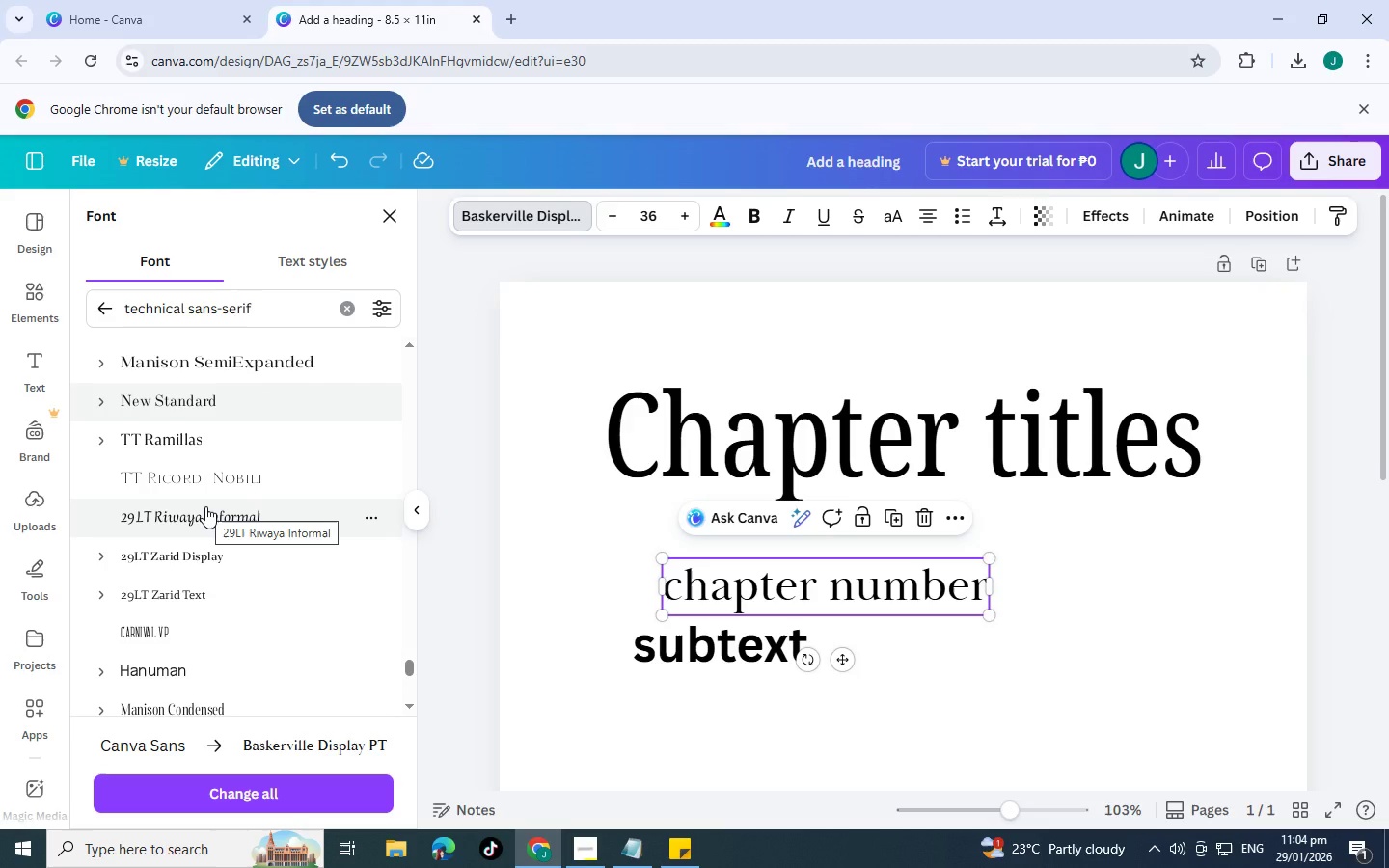 
left_click([205, 506])
 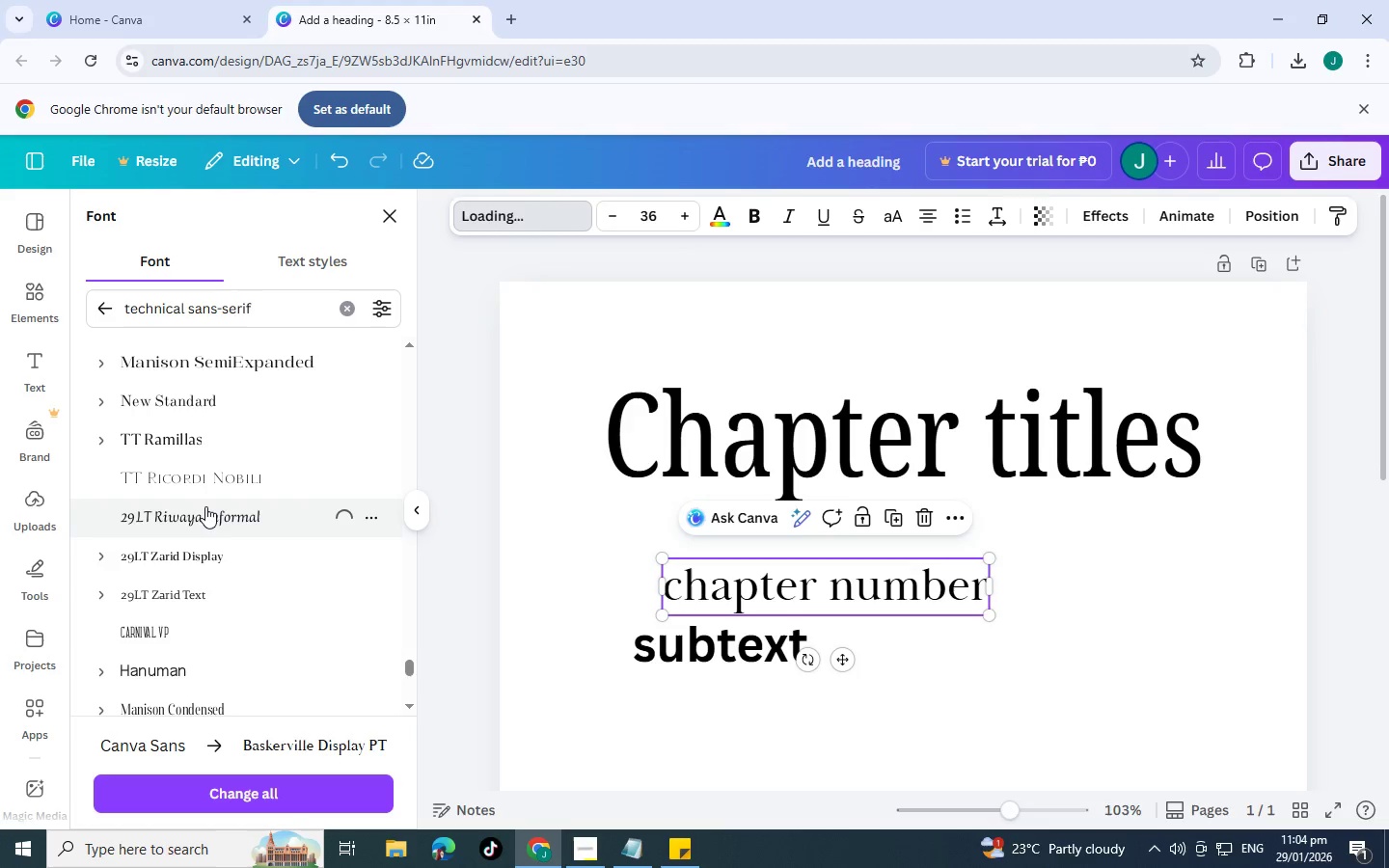 
scroll: coordinate [205, 506], scroll_direction: down, amount: 5.0
 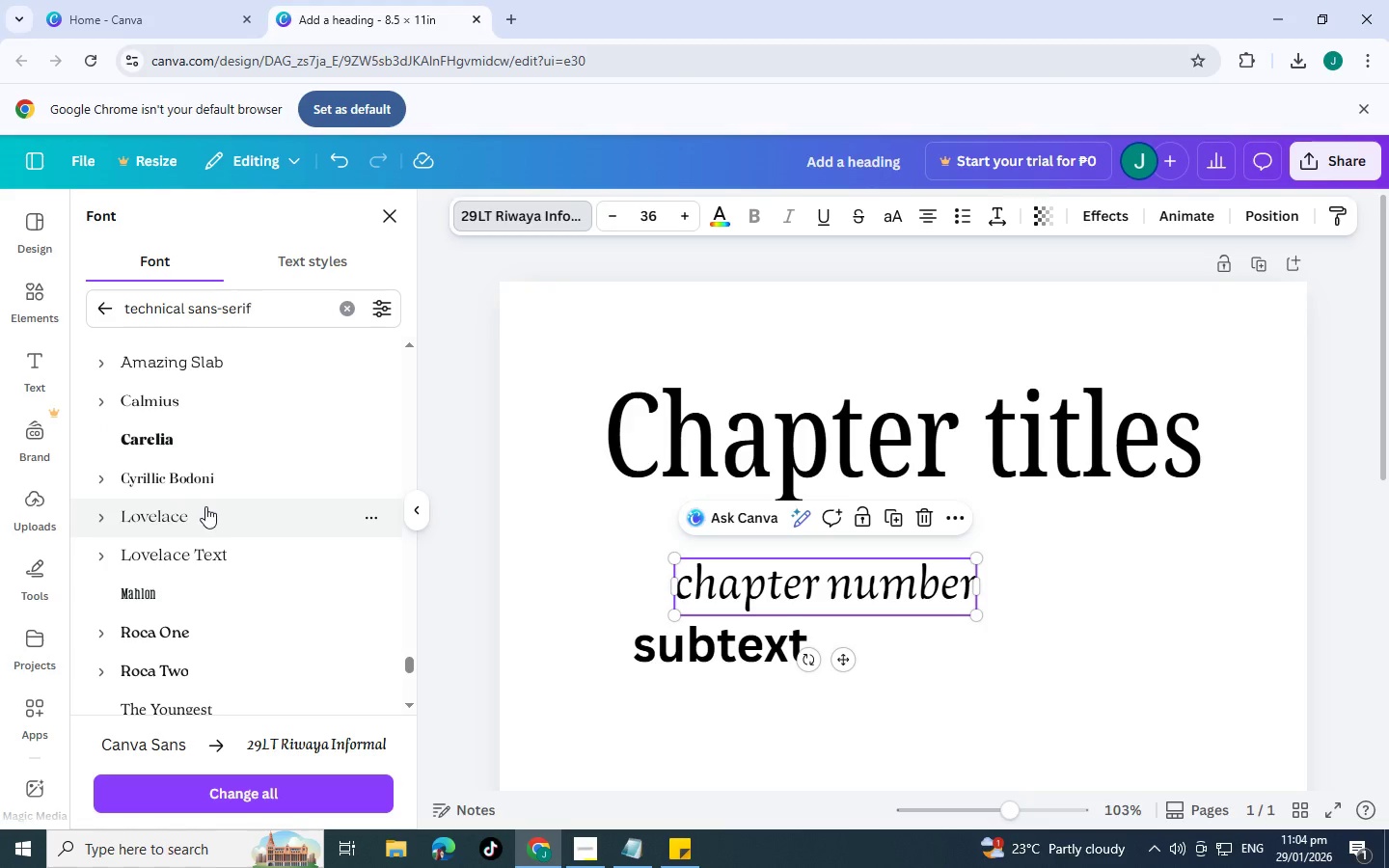 
scroll: coordinate [205, 506], scroll_direction: down, amount: 2.0
 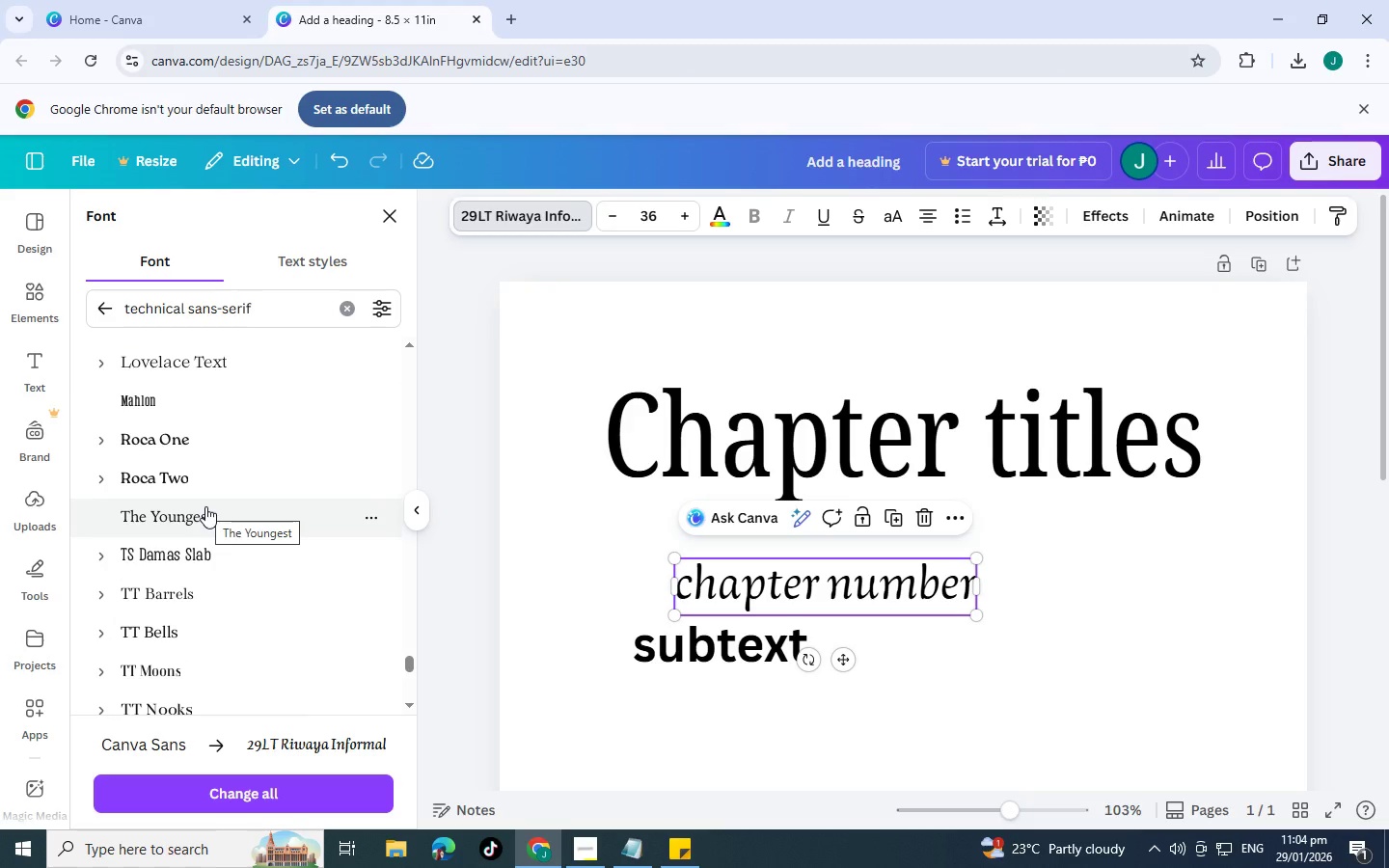 
left_click([205, 506])
 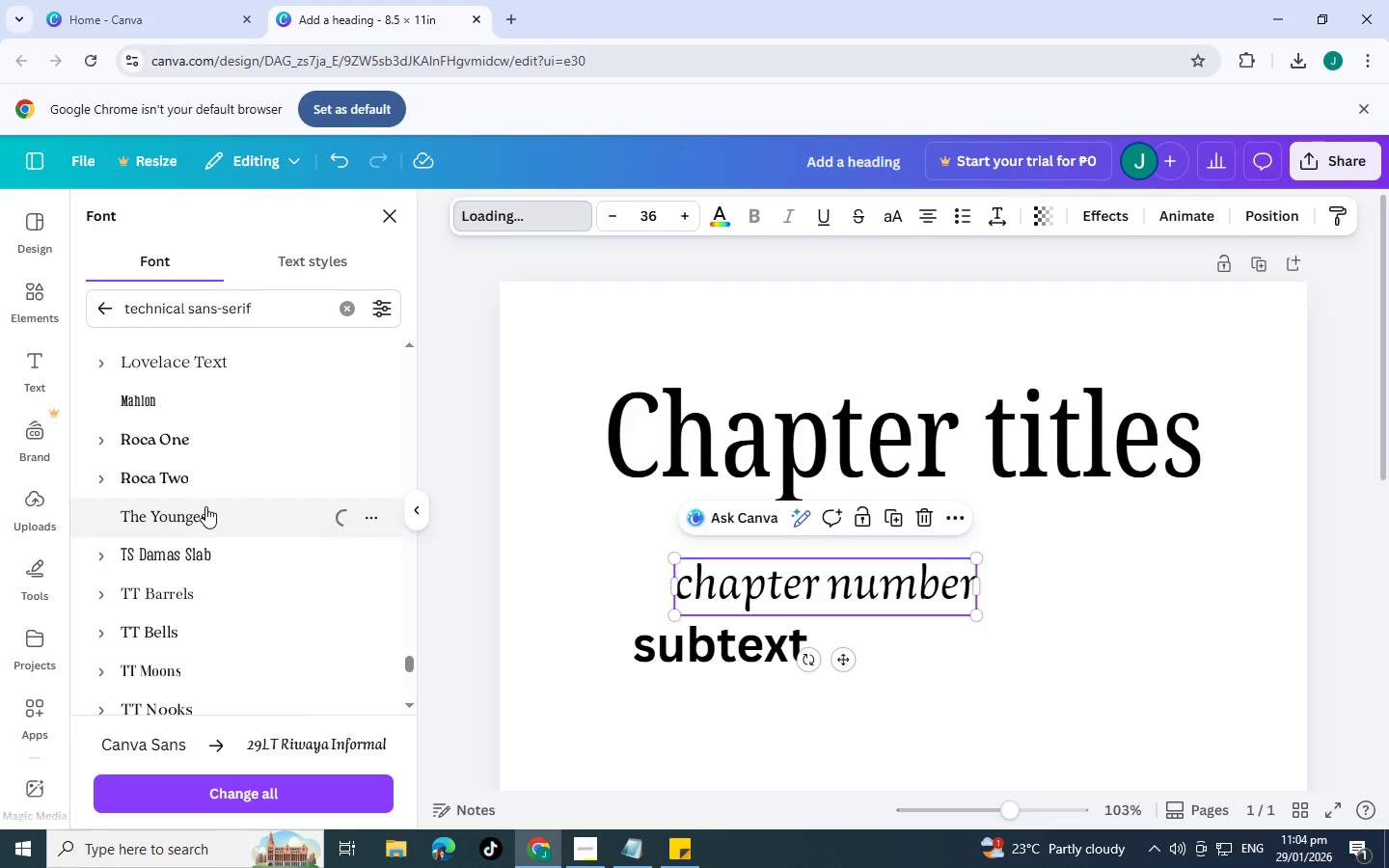 
scroll: coordinate [205, 506], scroll_direction: down, amount: 6.0
 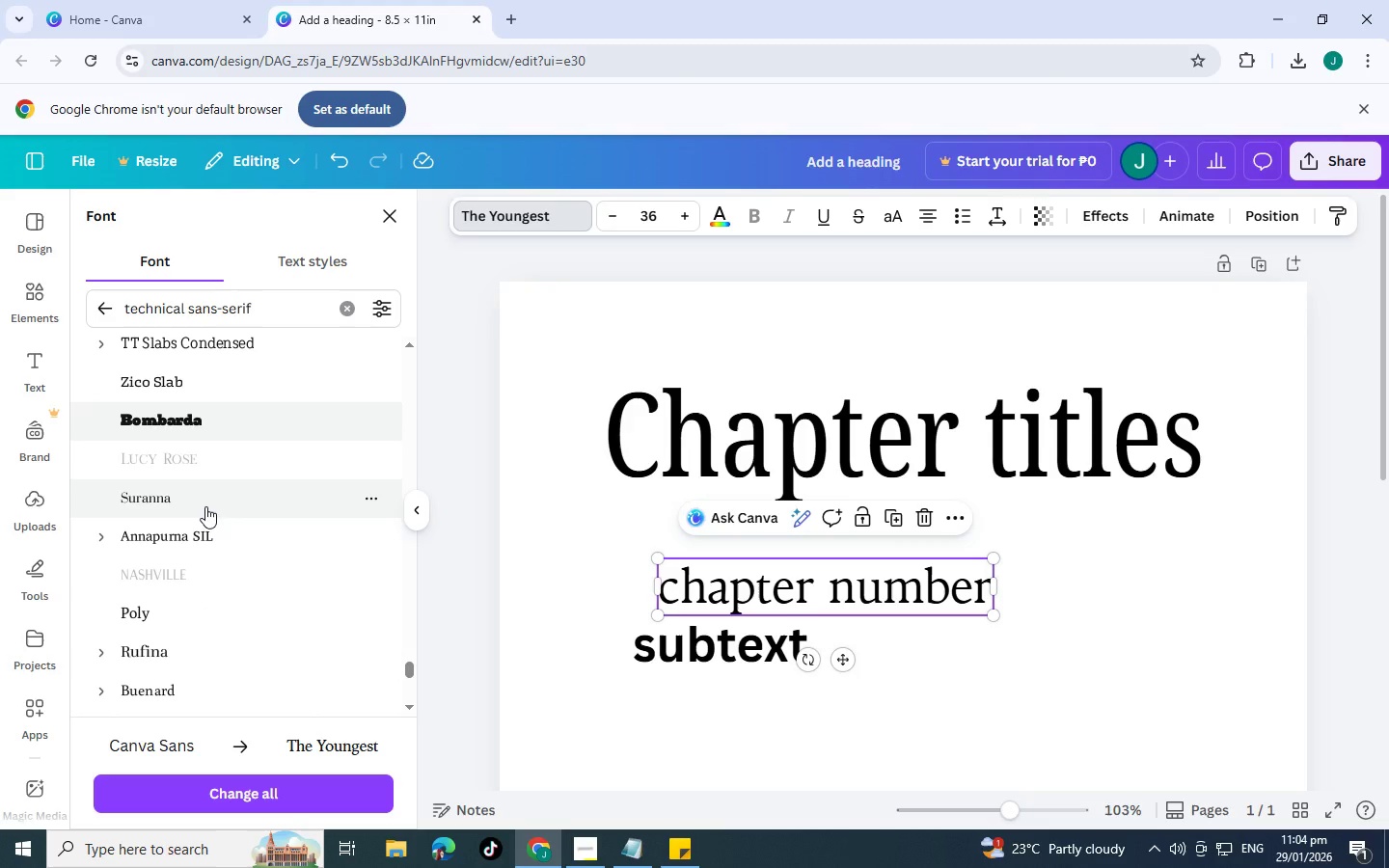 
scroll: coordinate [205, 510], scroll_direction: down, amount: 2.0
 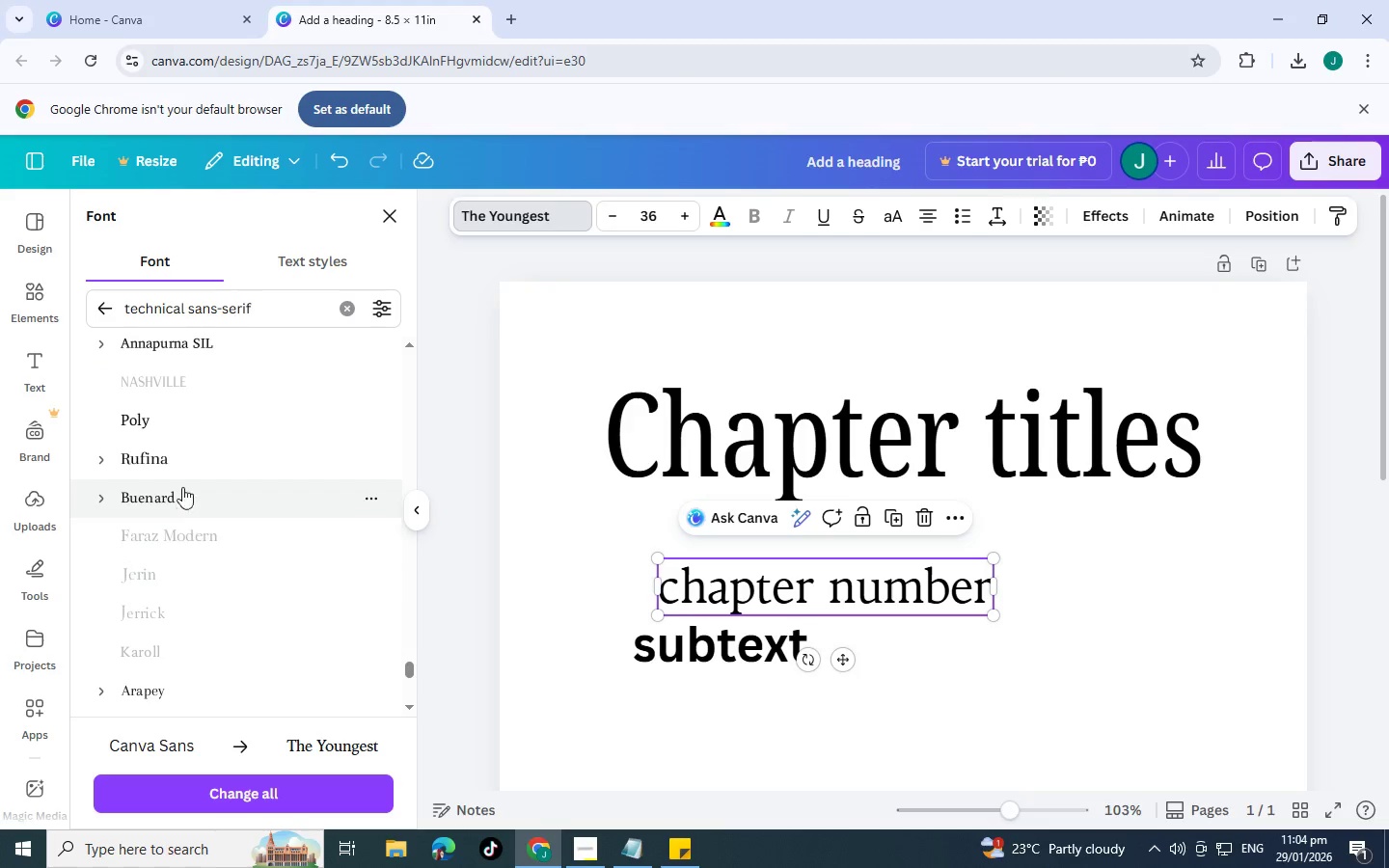 
left_click([181, 478])
 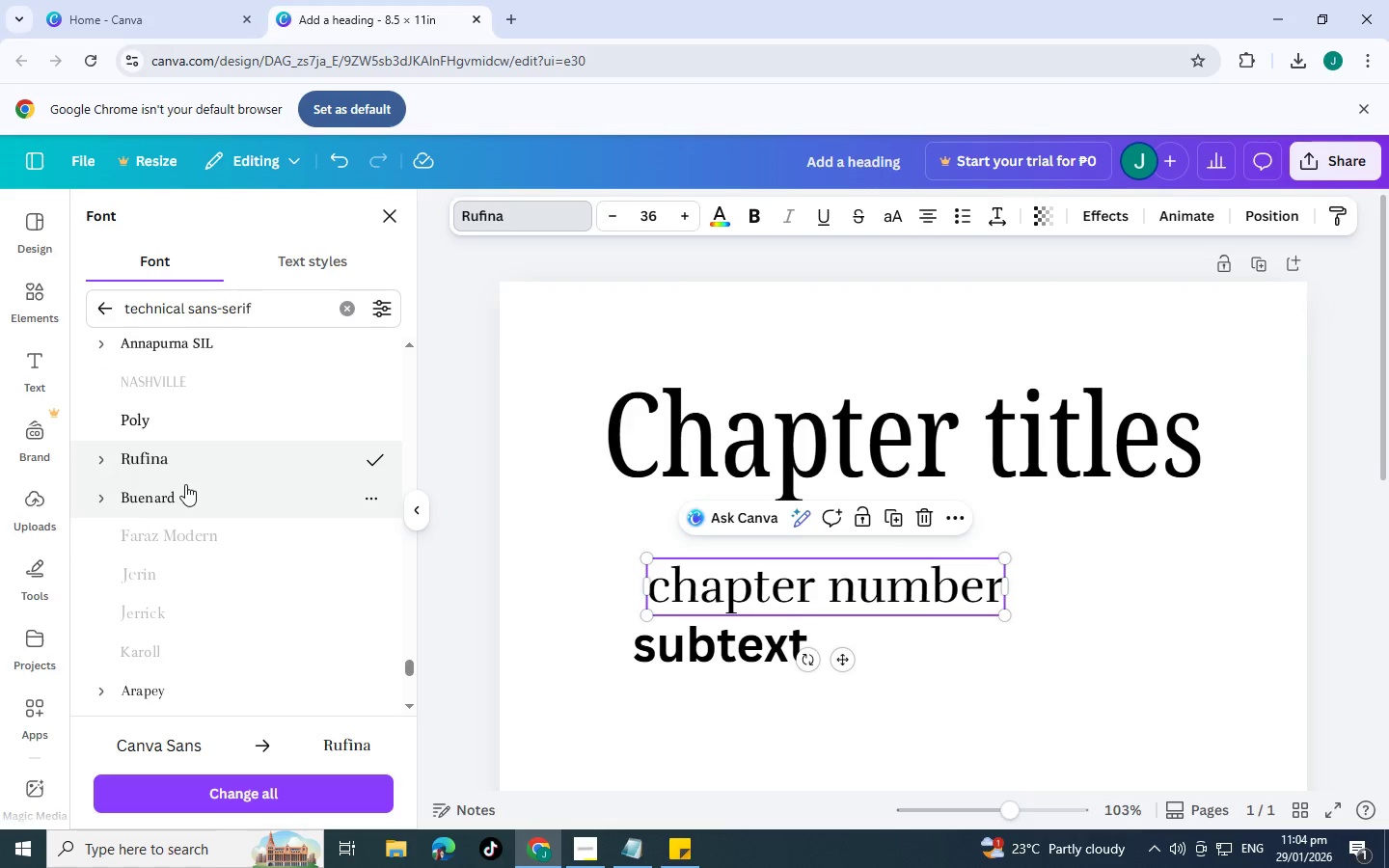 
left_click([191, 491])
 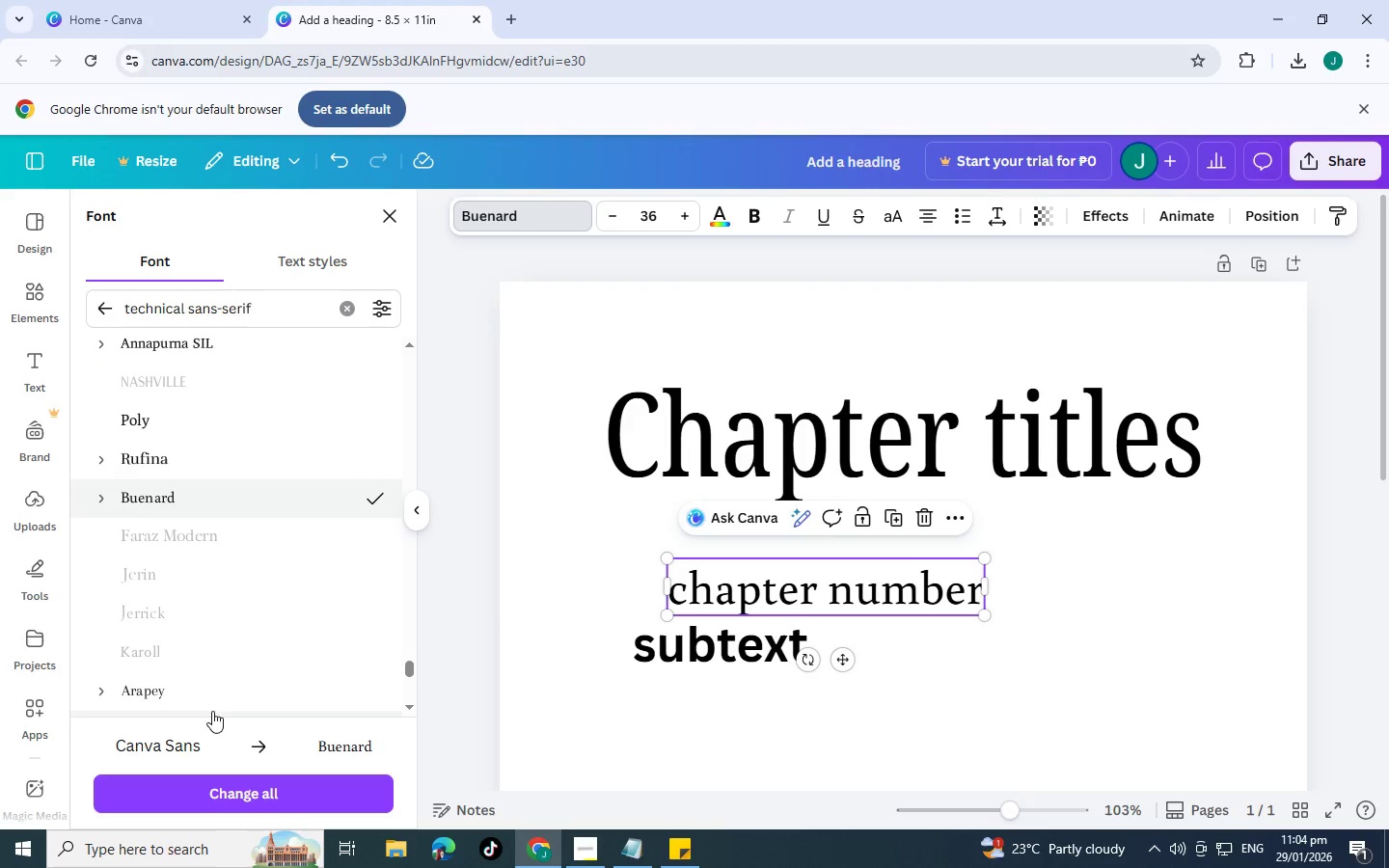 
left_click([209, 695])
 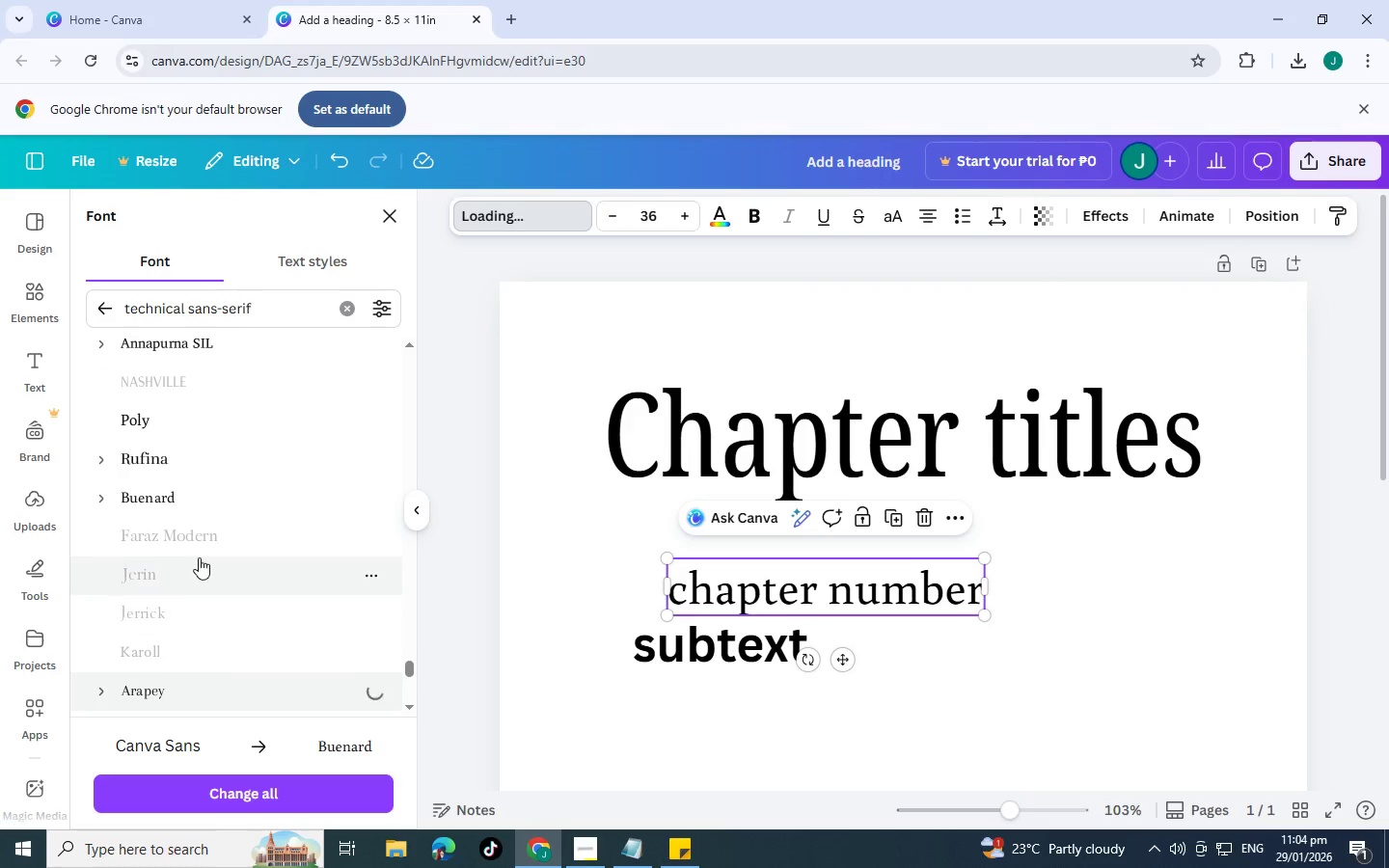 
scroll: coordinate [197, 588], scroll_direction: down, amount: 2.0
 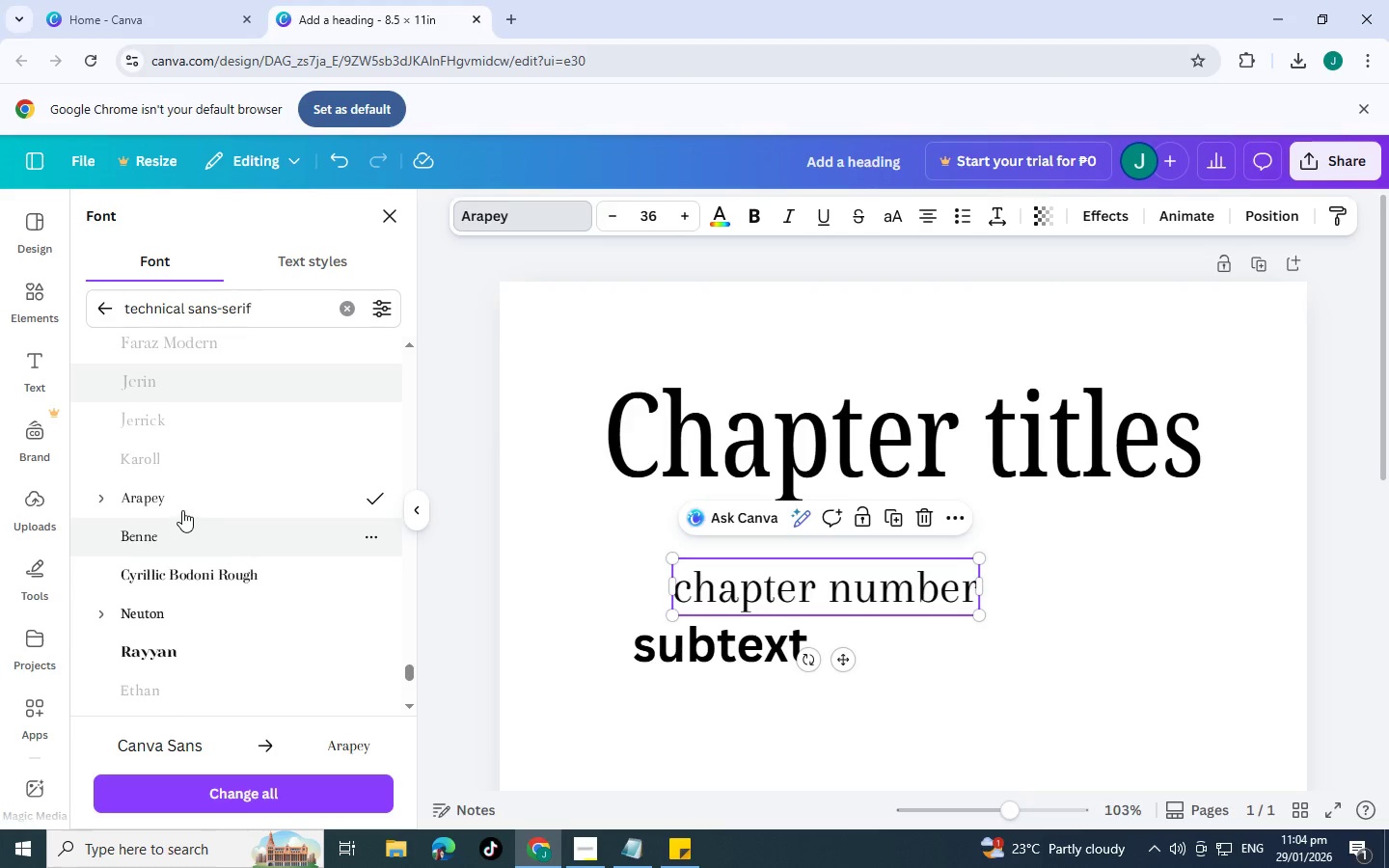 
left_click([182, 508])
 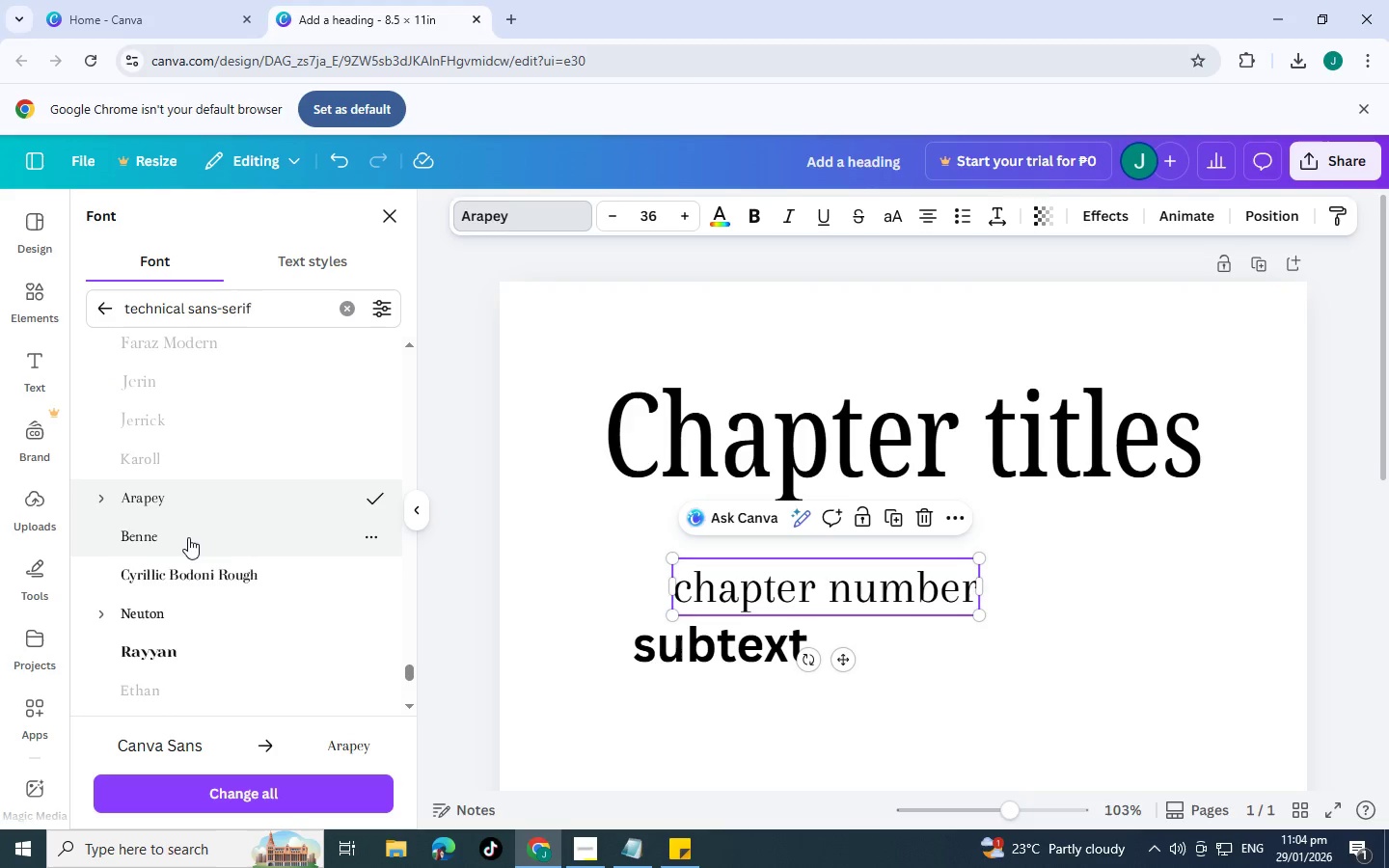 
left_click([188, 538])
 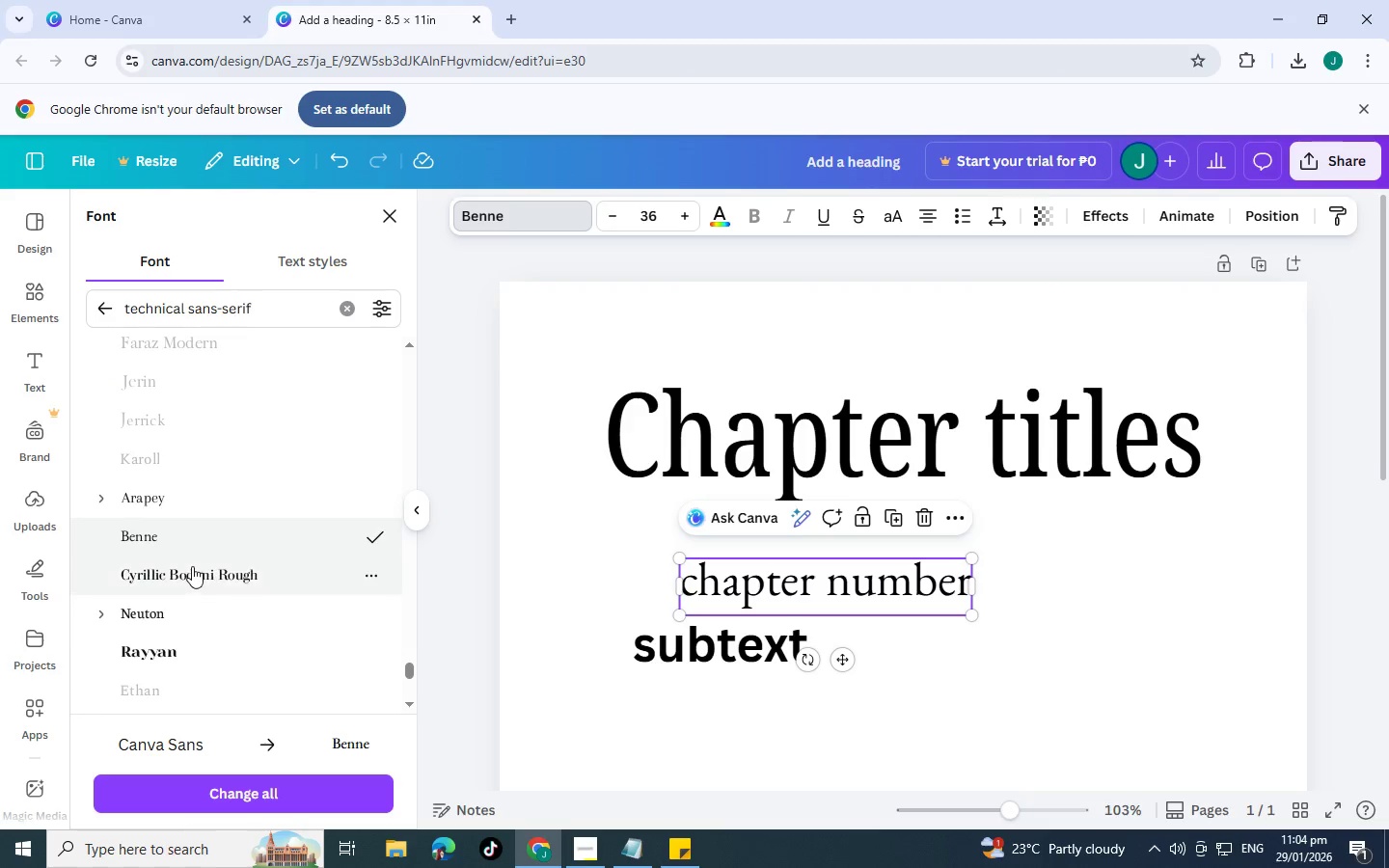 
left_click([195, 572])
 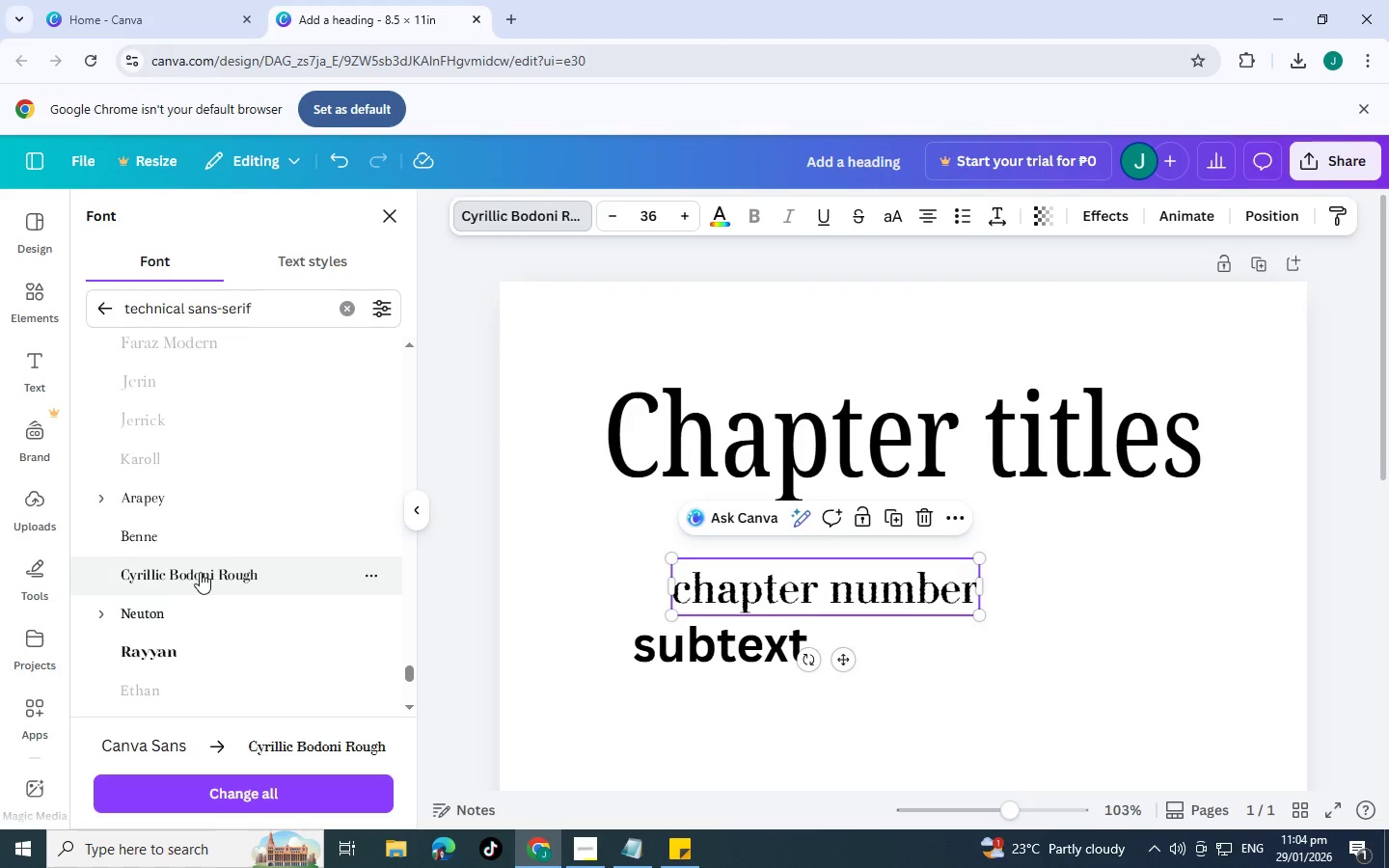 
left_click([194, 620])
 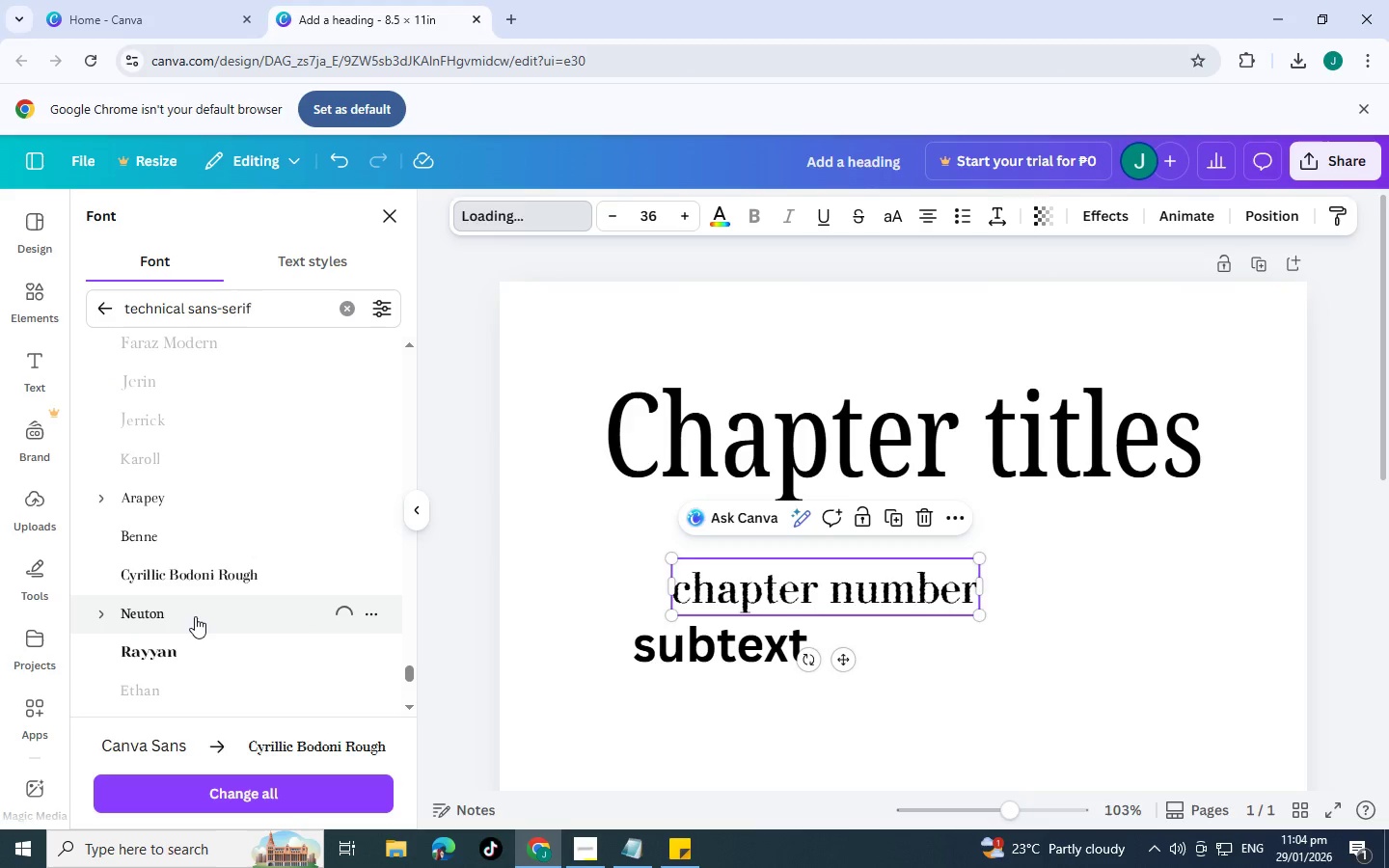 
scroll: coordinate [195, 614], scroll_direction: down, amount: 1.0
 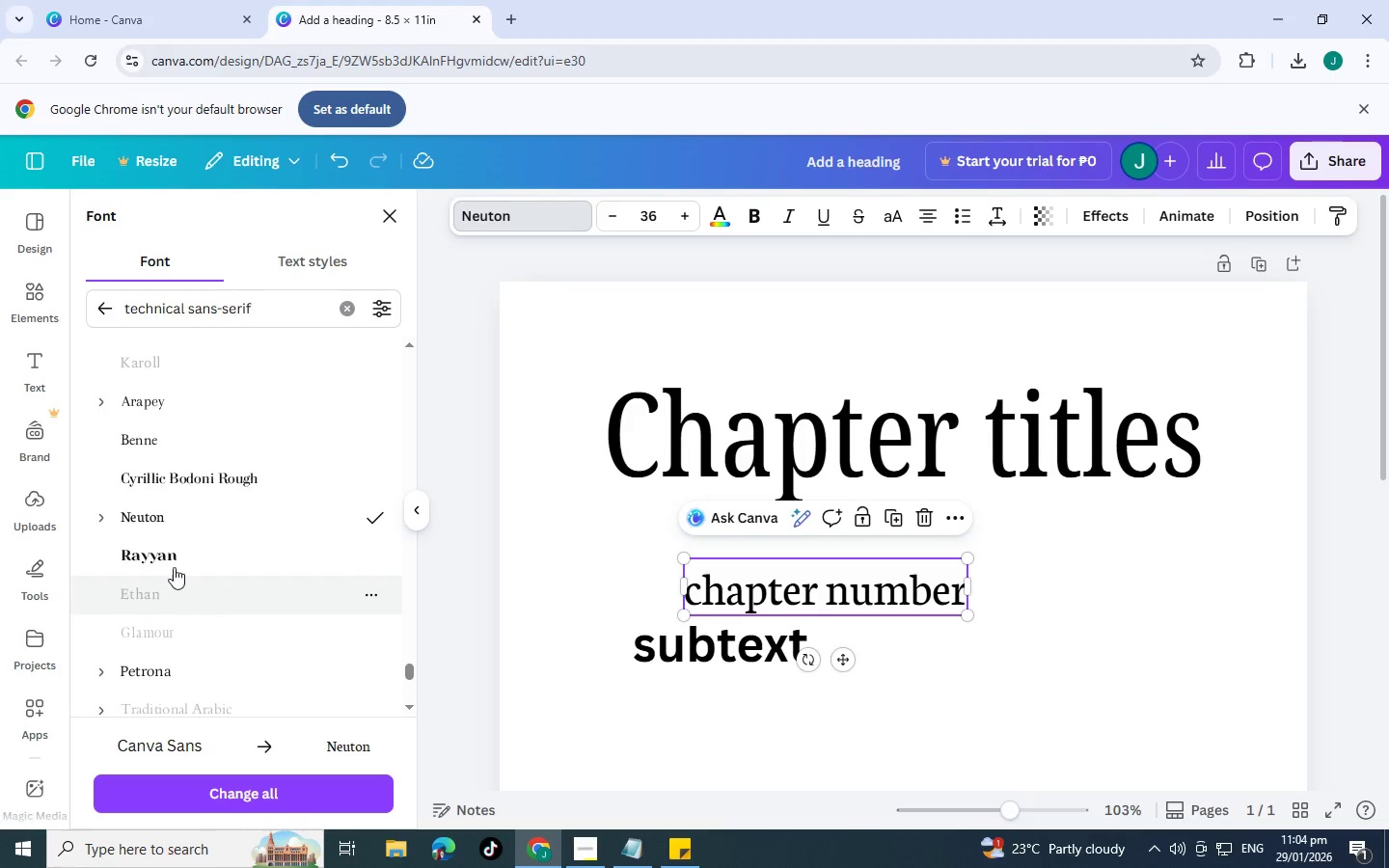 
left_click([170, 544])
 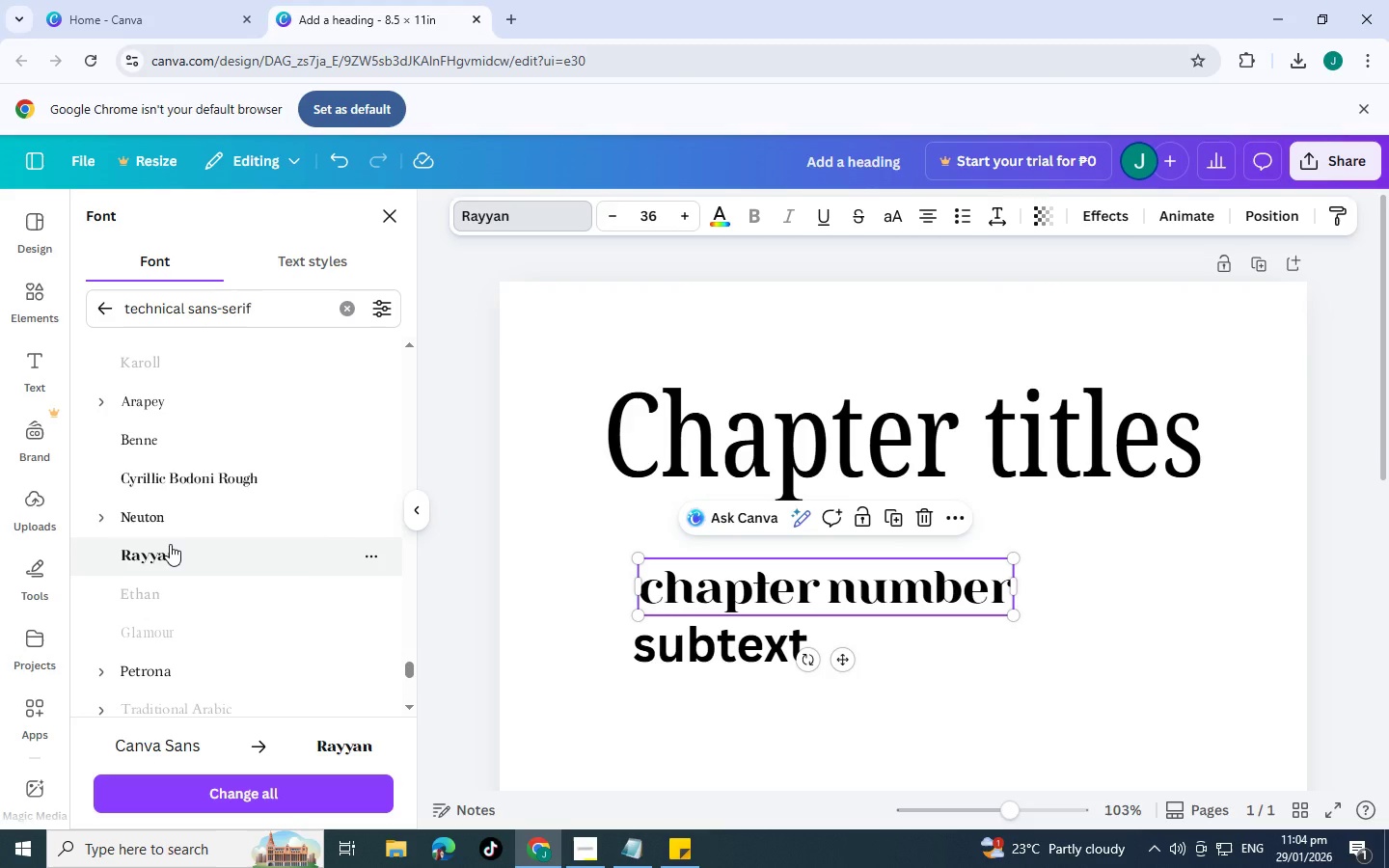 
scroll: coordinate [170, 544], scroll_direction: down, amount: 1.0
 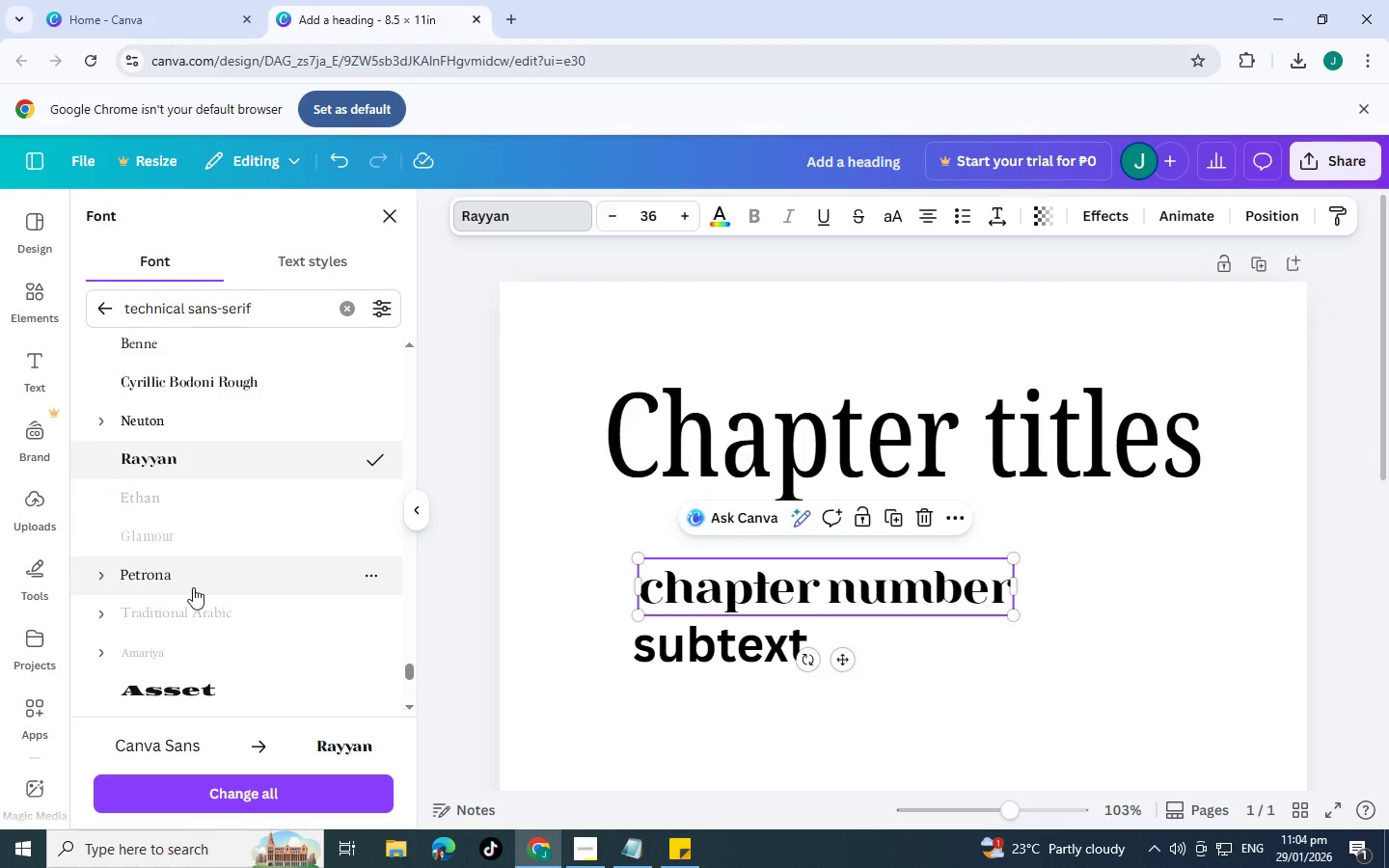 
left_click([194, 589])
 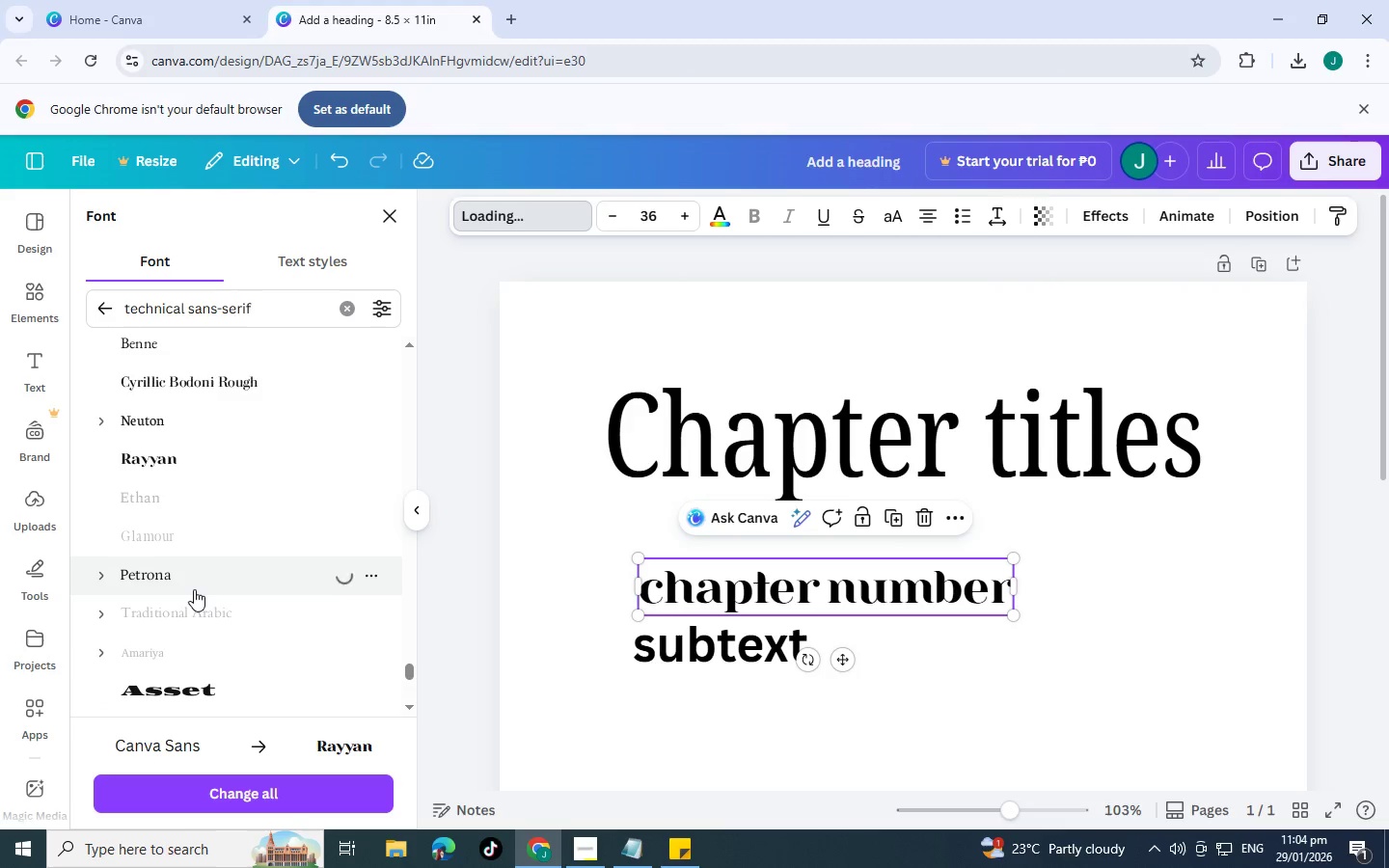 
scroll: coordinate [194, 589], scroll_direction: down, amount: 1.0
 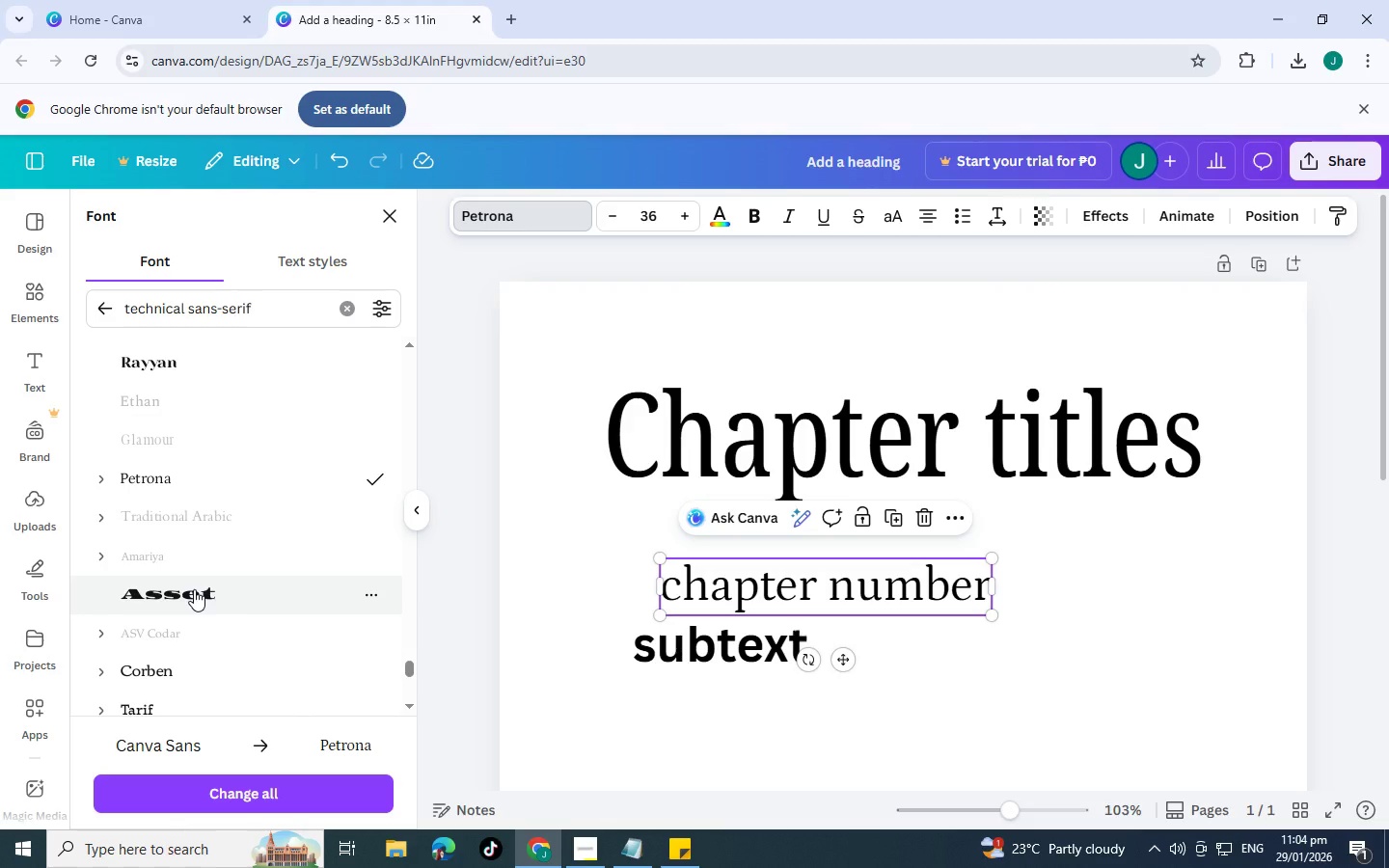 
left_click([194, 589])
 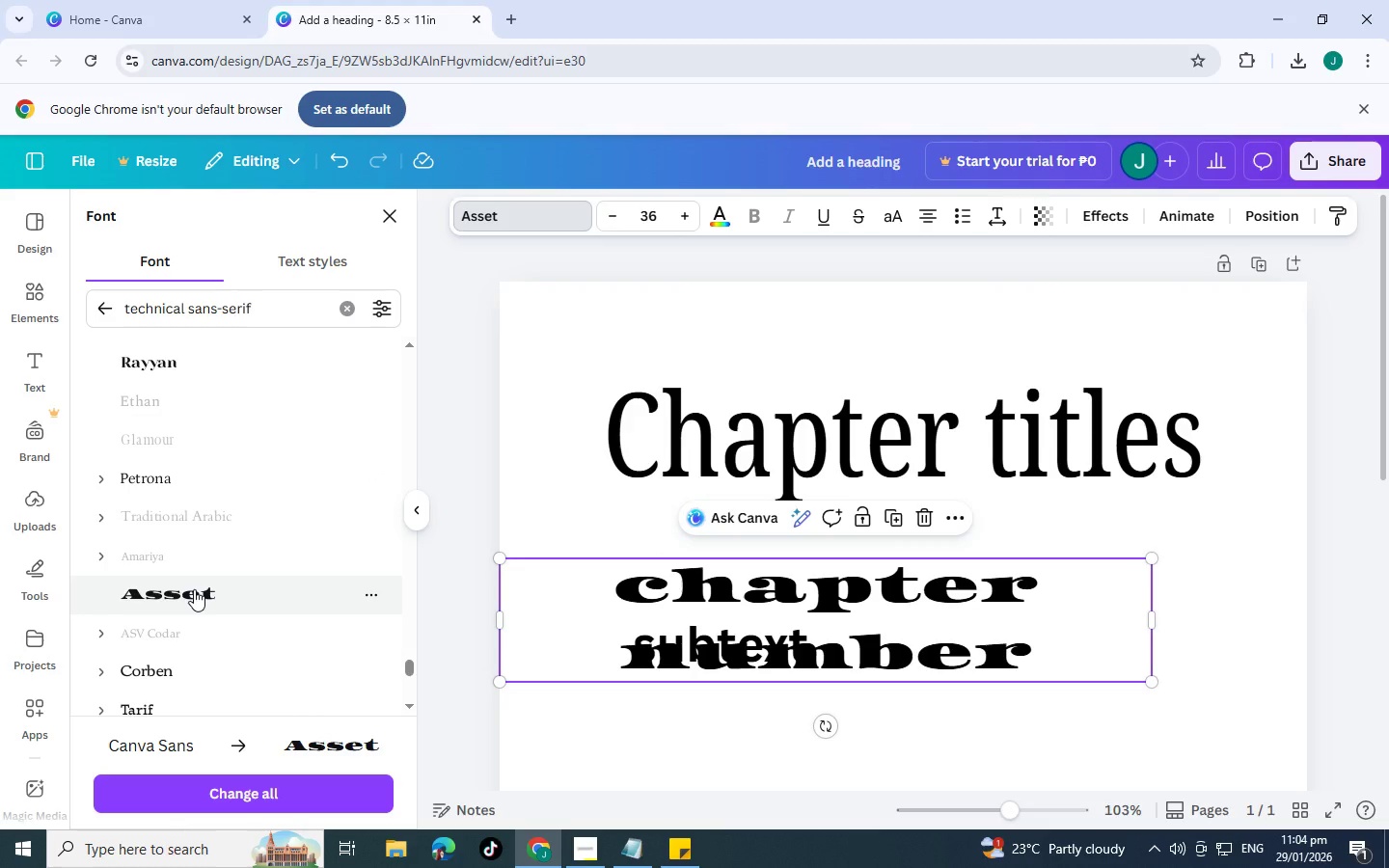 
scroll: coordinate [194, 589], scroll_direction: down, amount: 3.0
 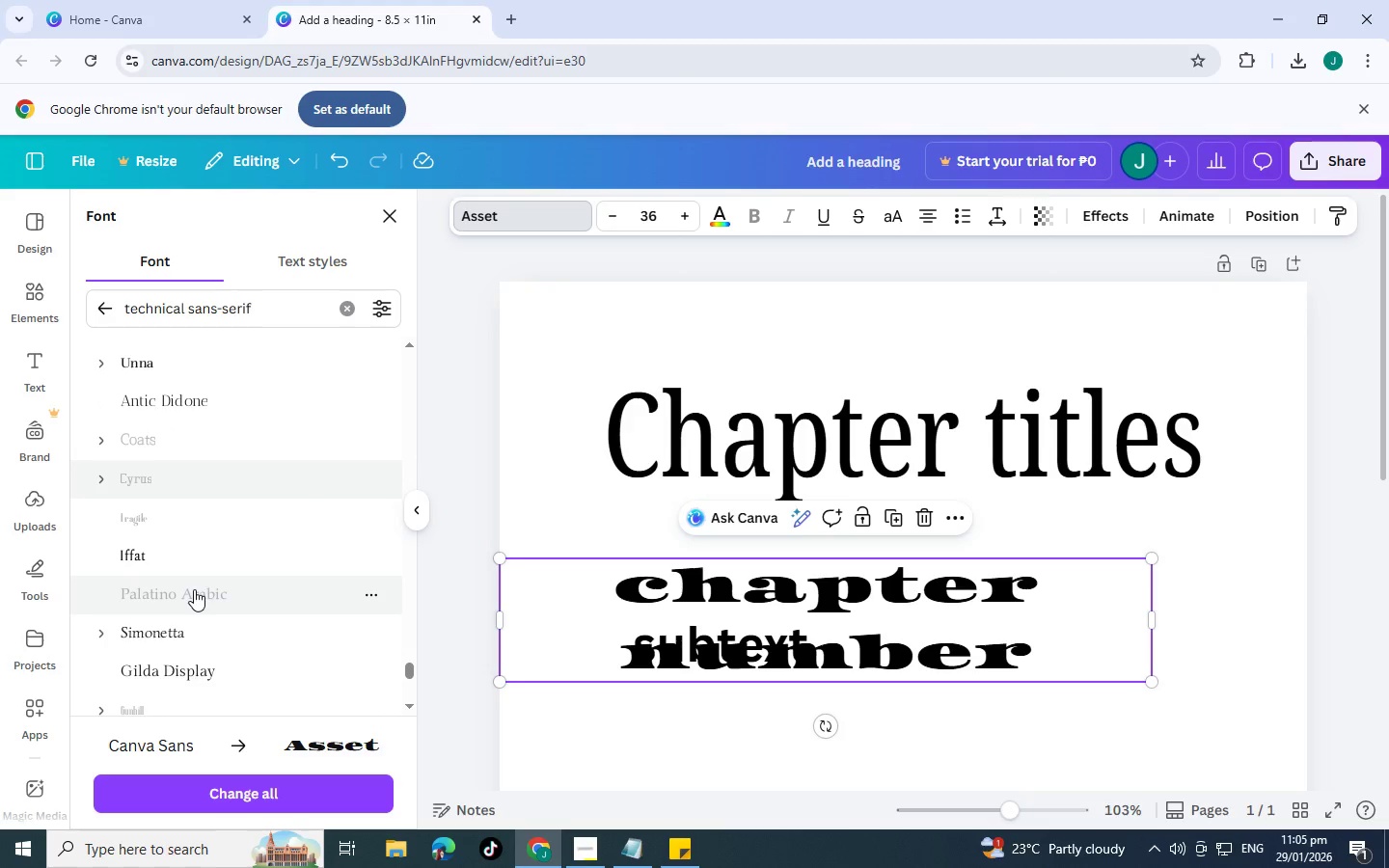 
left_click([199, 630])
 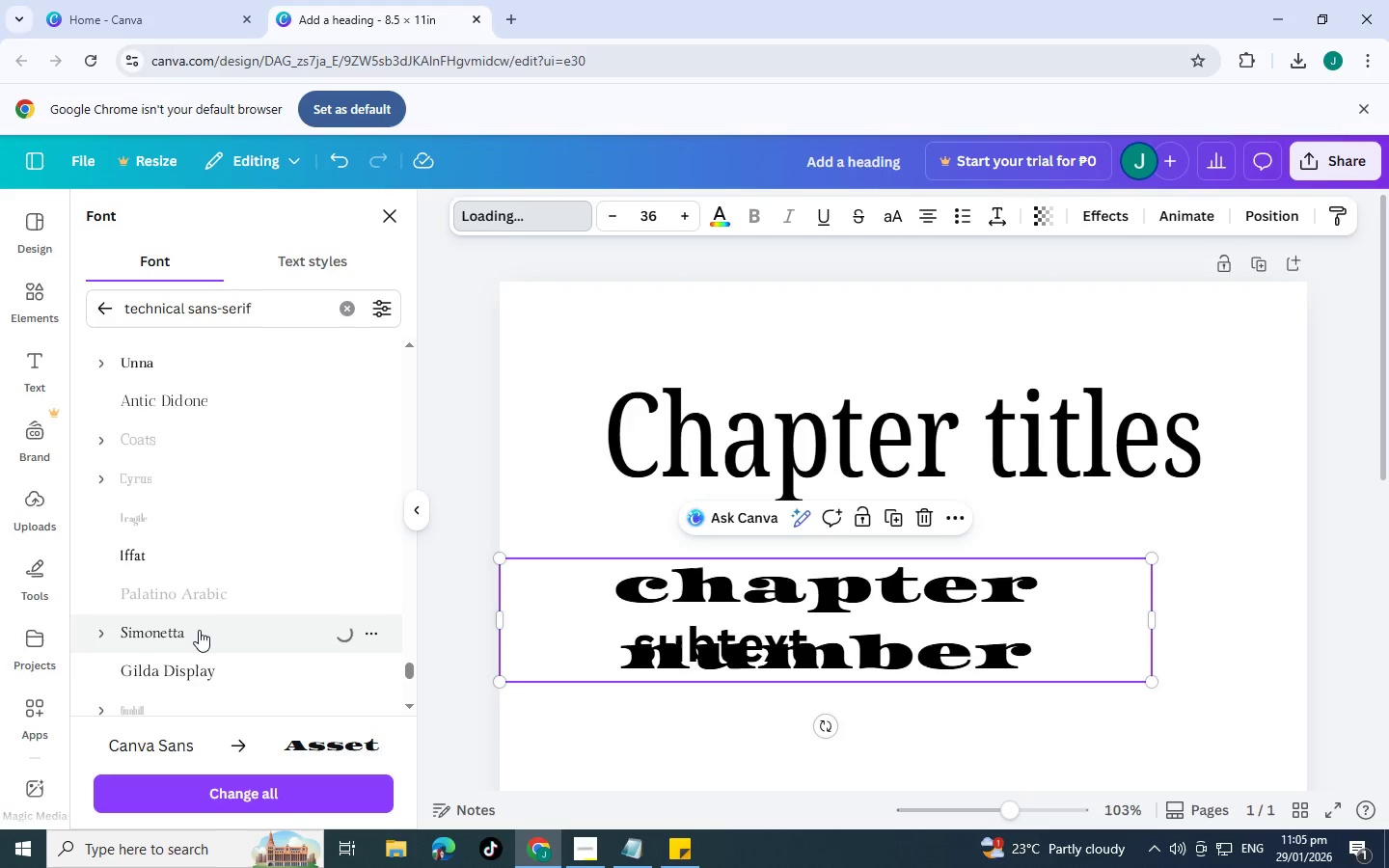 
scroll: coordinate [198, 619], scroll_direction: down, amount: 3.0
 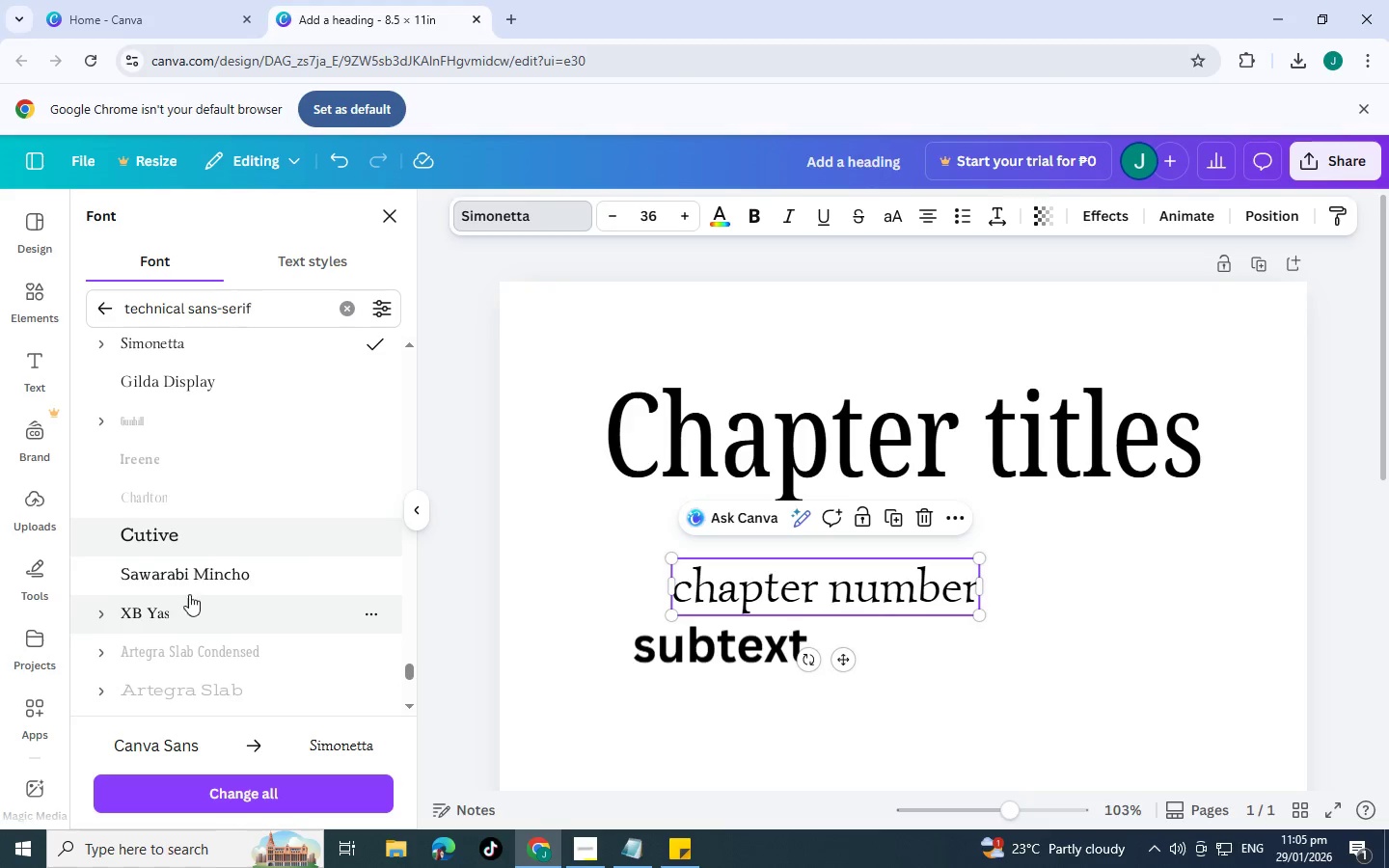 
left_click([185, 565])
 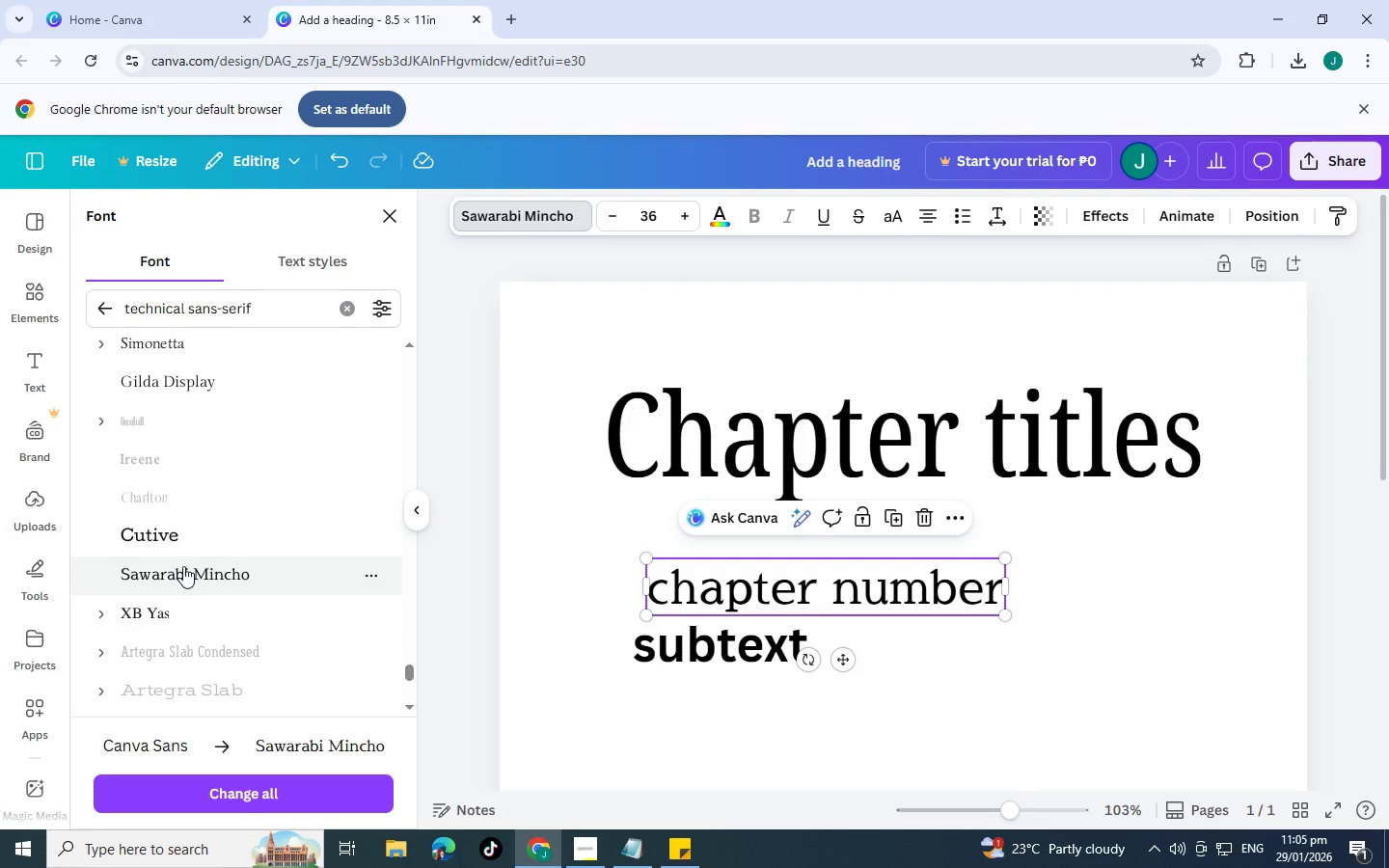 
scroll: coordinate [183, 566], scroll_direction: down, amount: 5.0
 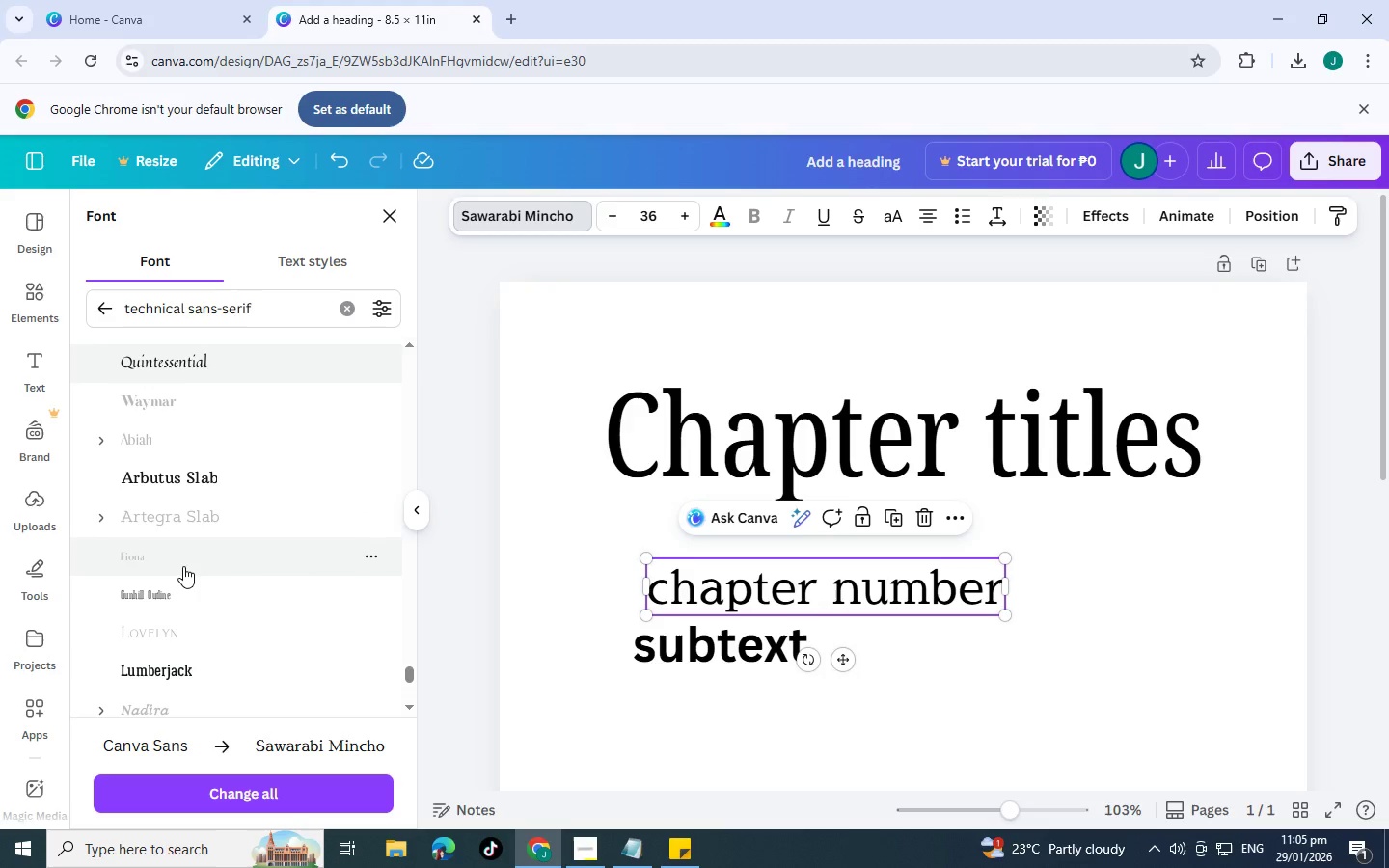 
scroll: coordinate [182, 565], scroll_direction: down, amount: 4.0
 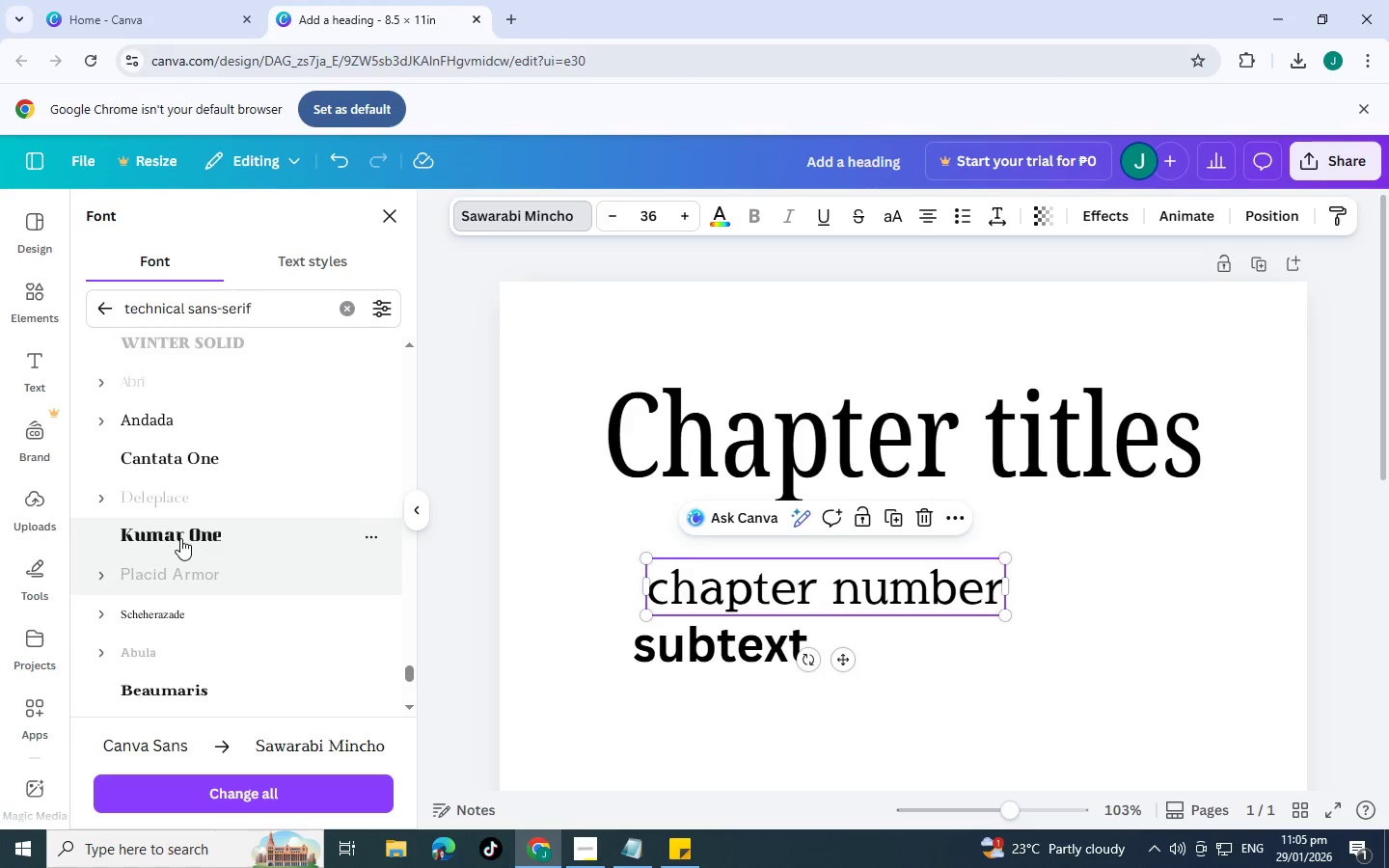 
left_click([180, 538])
 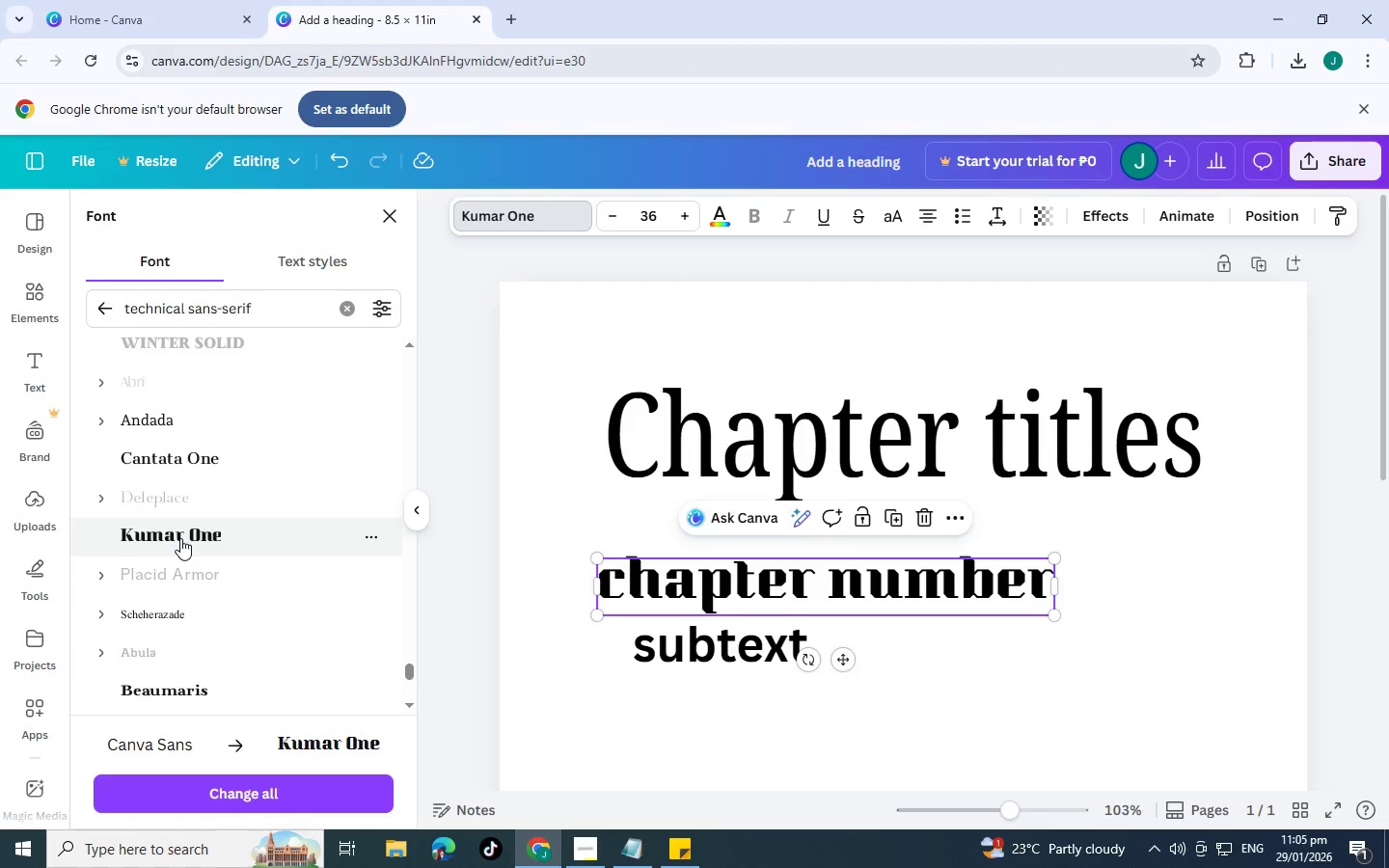 
scroll: coordinate [180, 536], scroll_direction: down, amount: 5.0
 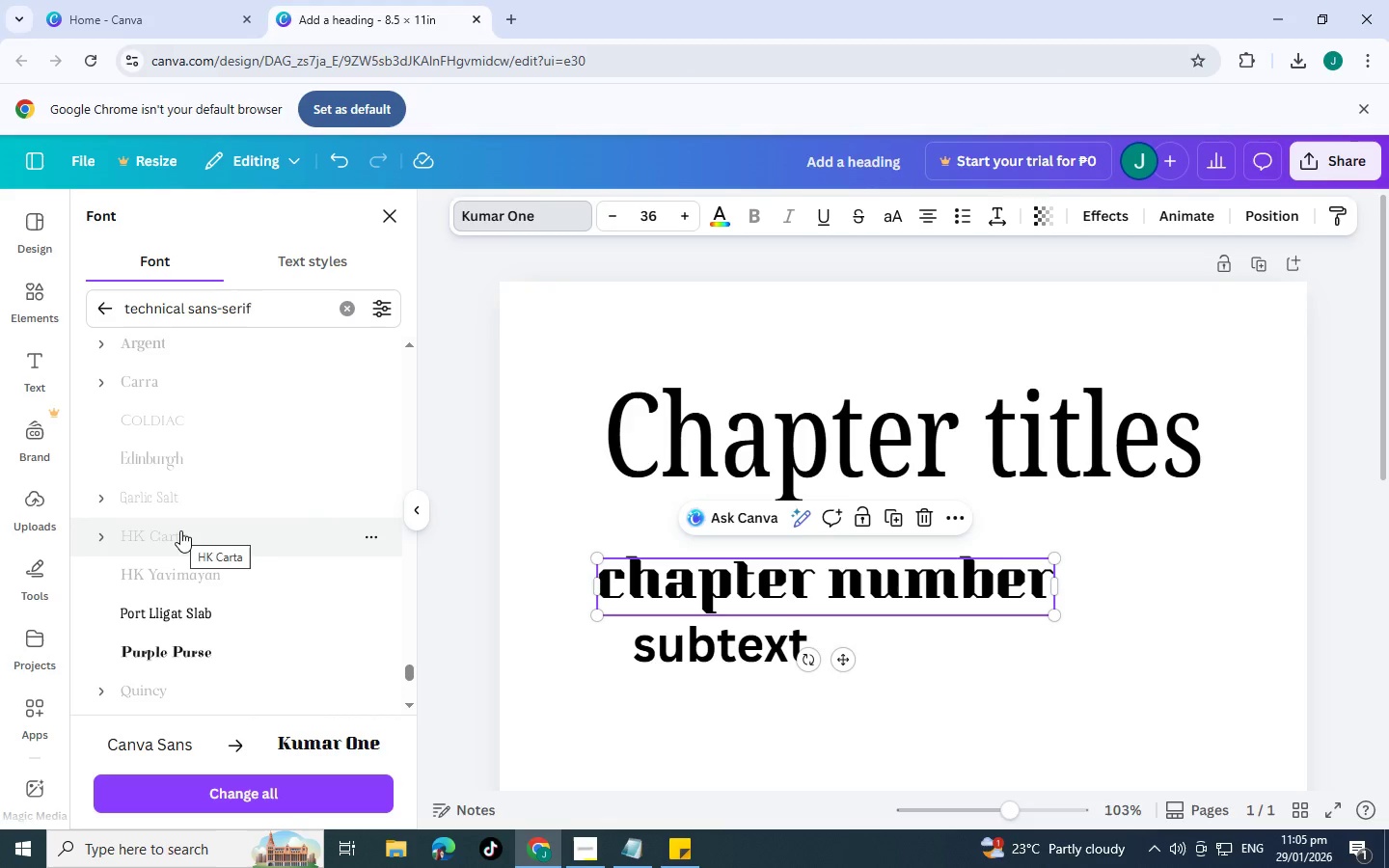 
scroll: coordinate [177, 536], scroll_direction: down, amount: 4.0
 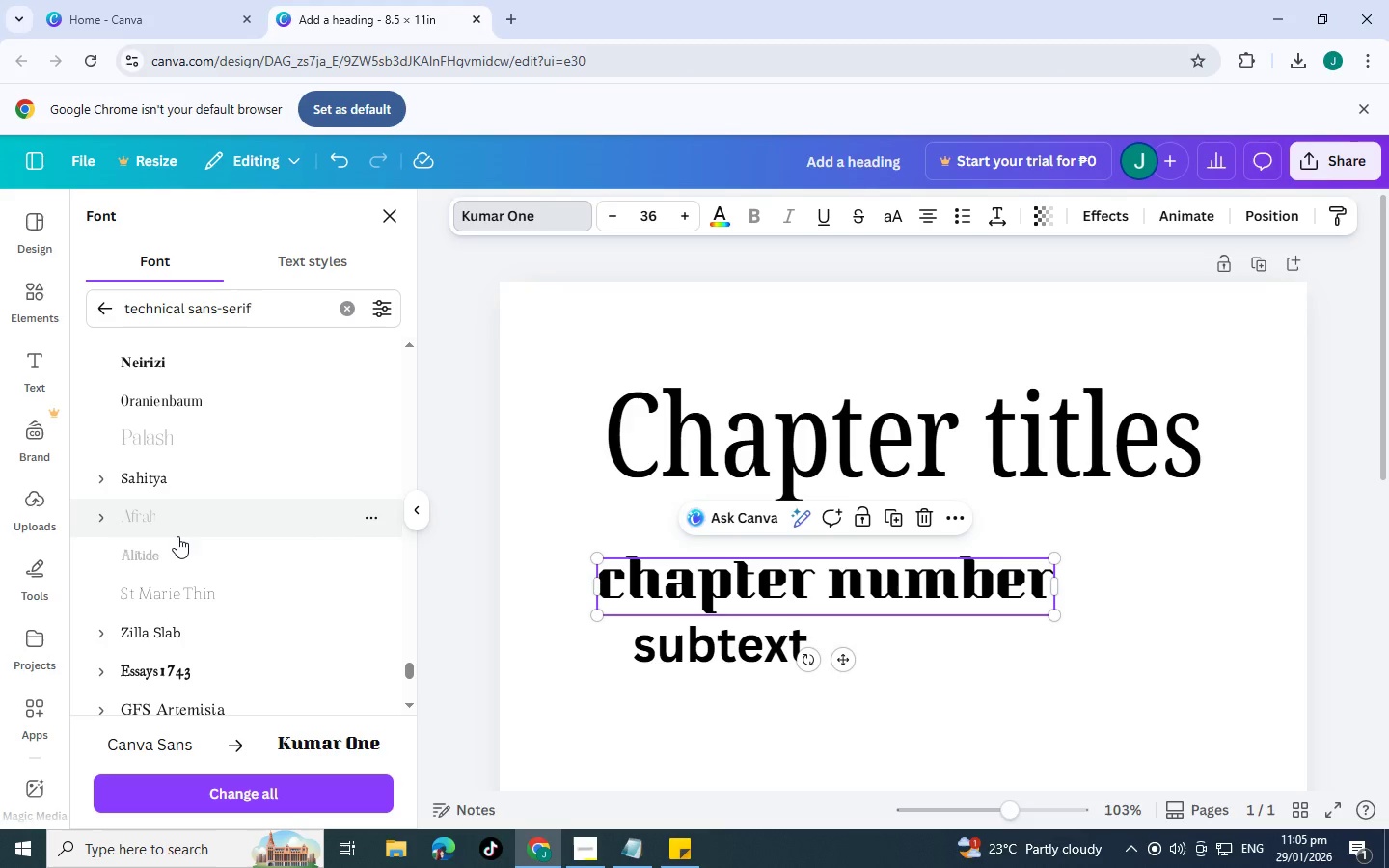 
left_click([185, 631])
 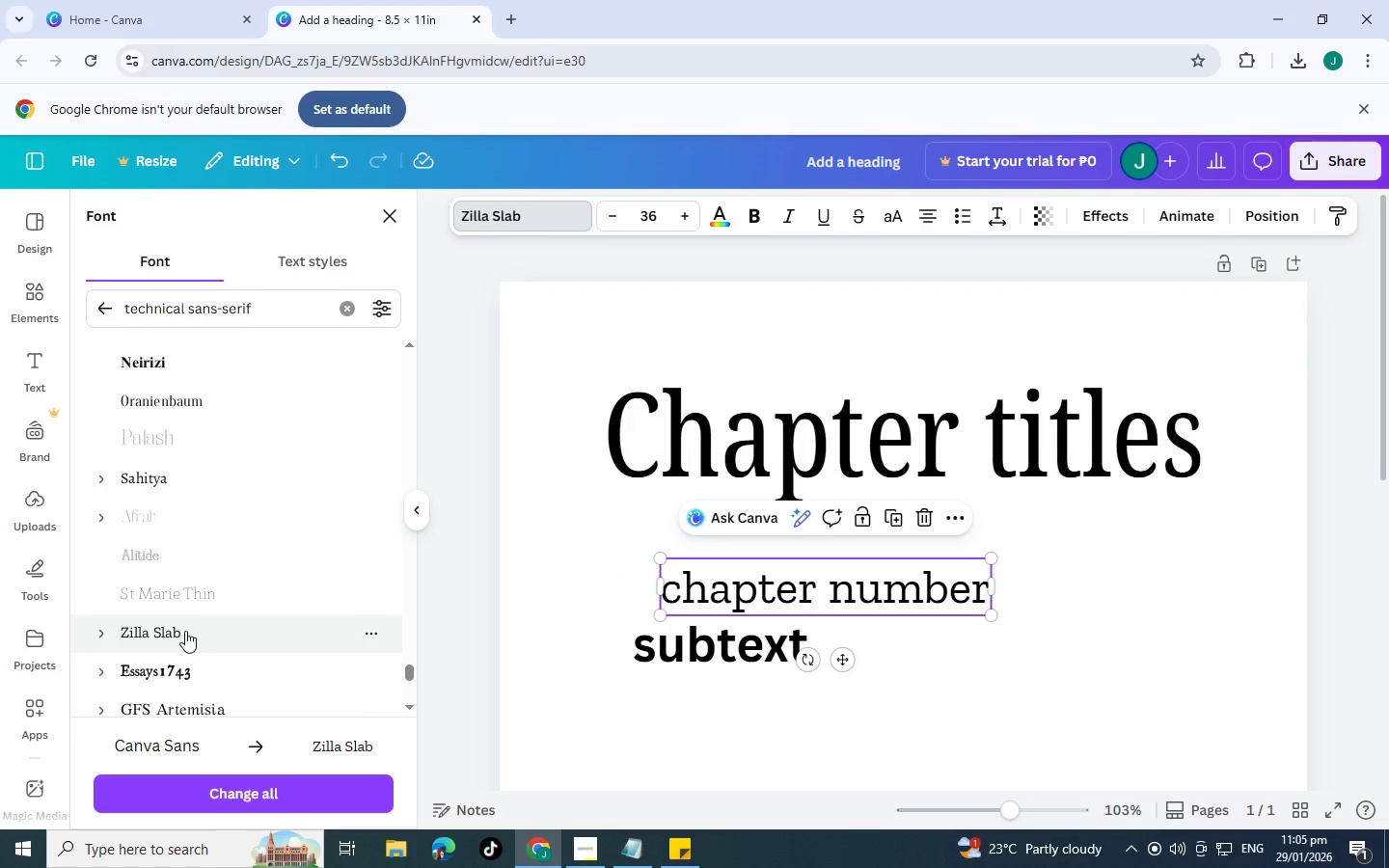 
left_click([203, 675])
 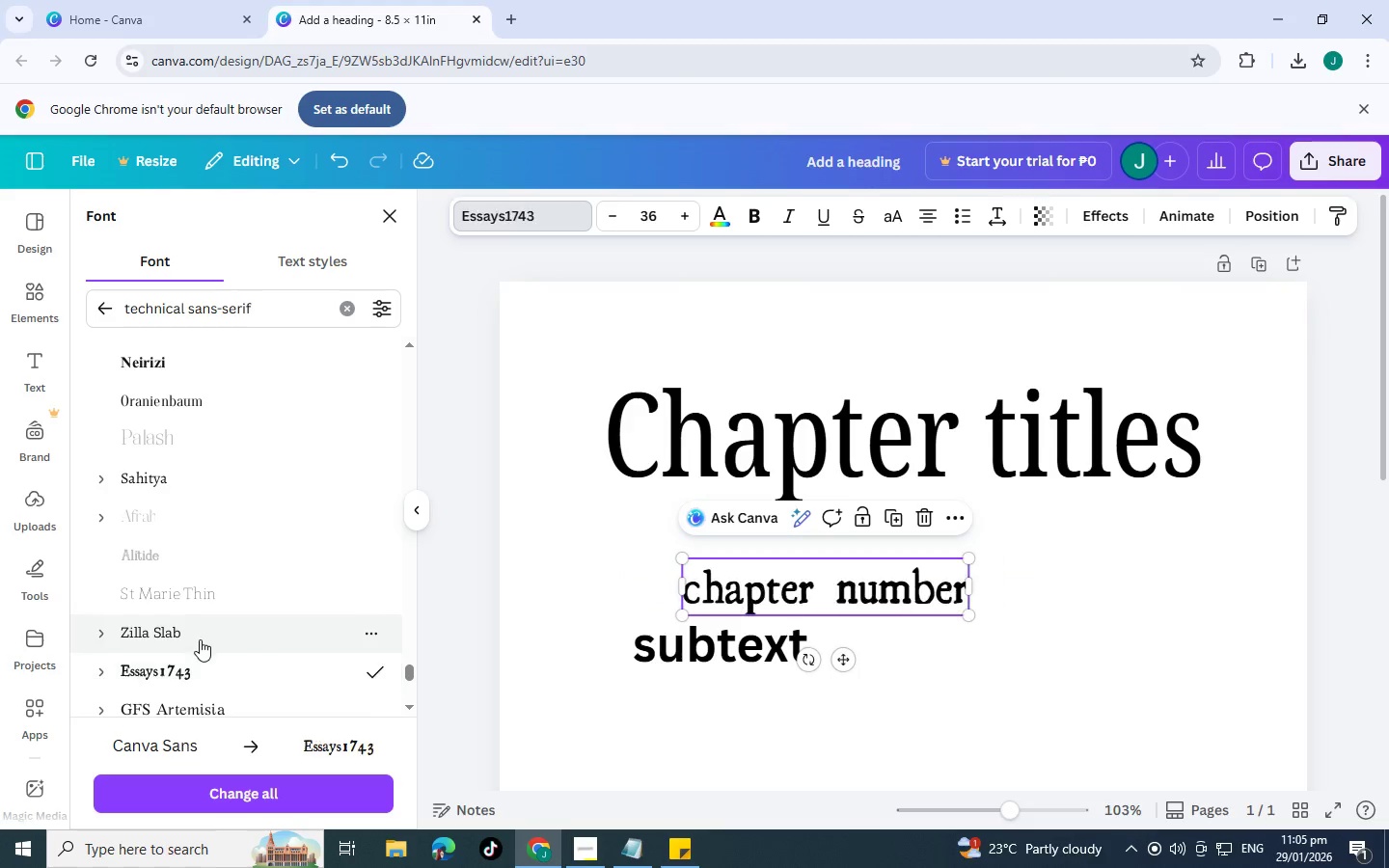 
scroll: coordinate [200, 639], scroll_direction: down, amount: 1.0
 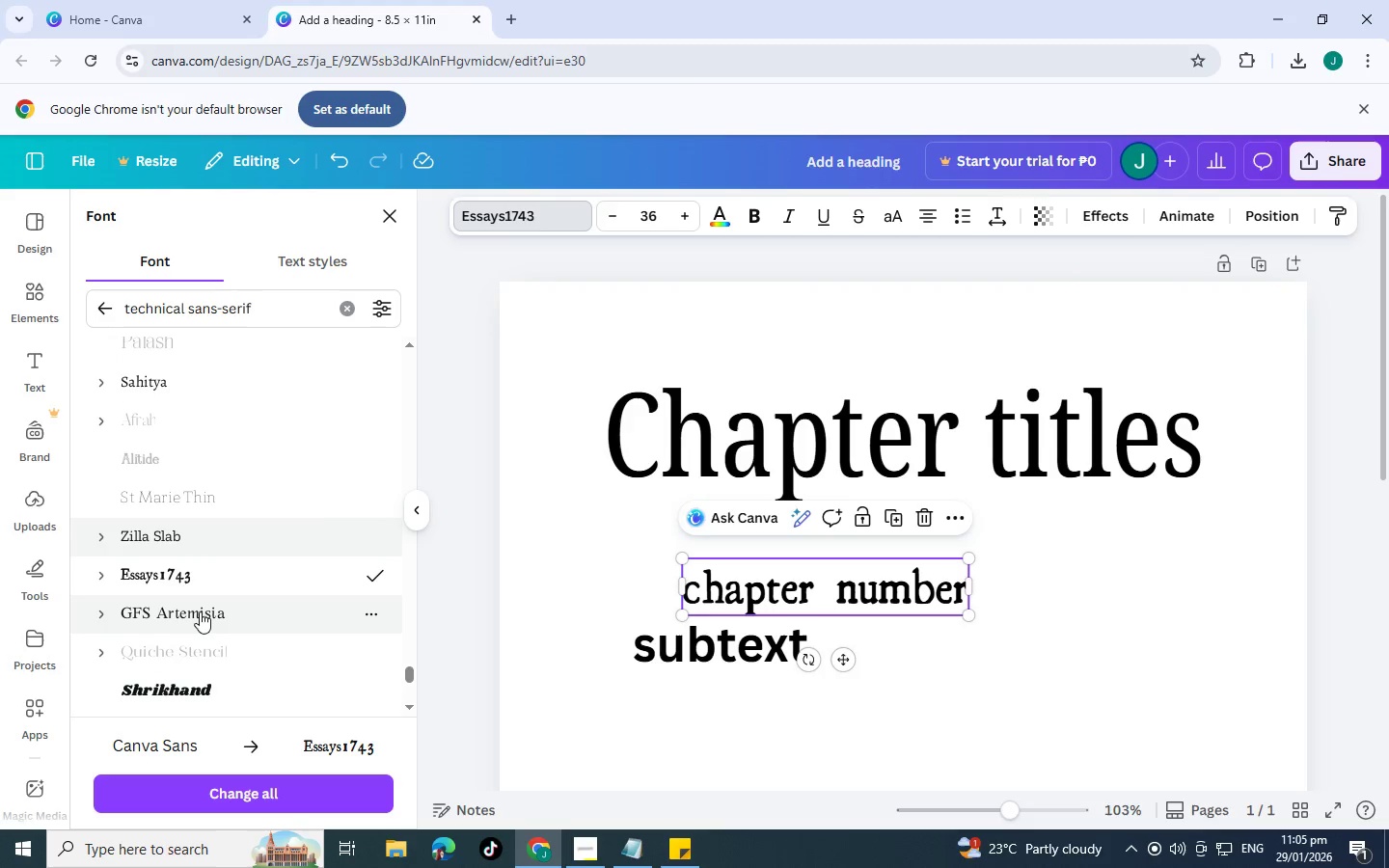 
left_click([200, 611])
 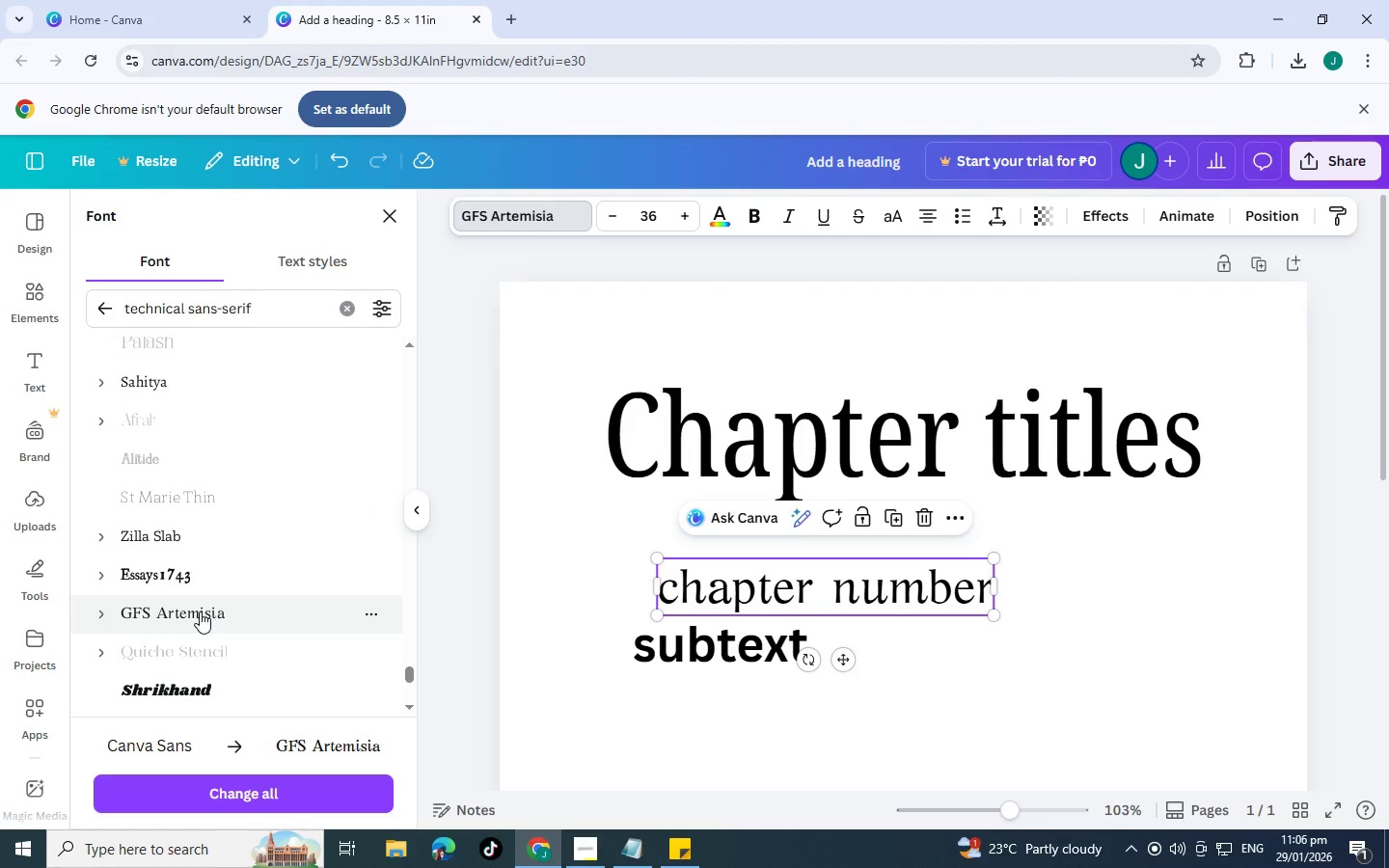 
scroll: coordinate [200, 611], scroll_direction: down, amount: 1.0
 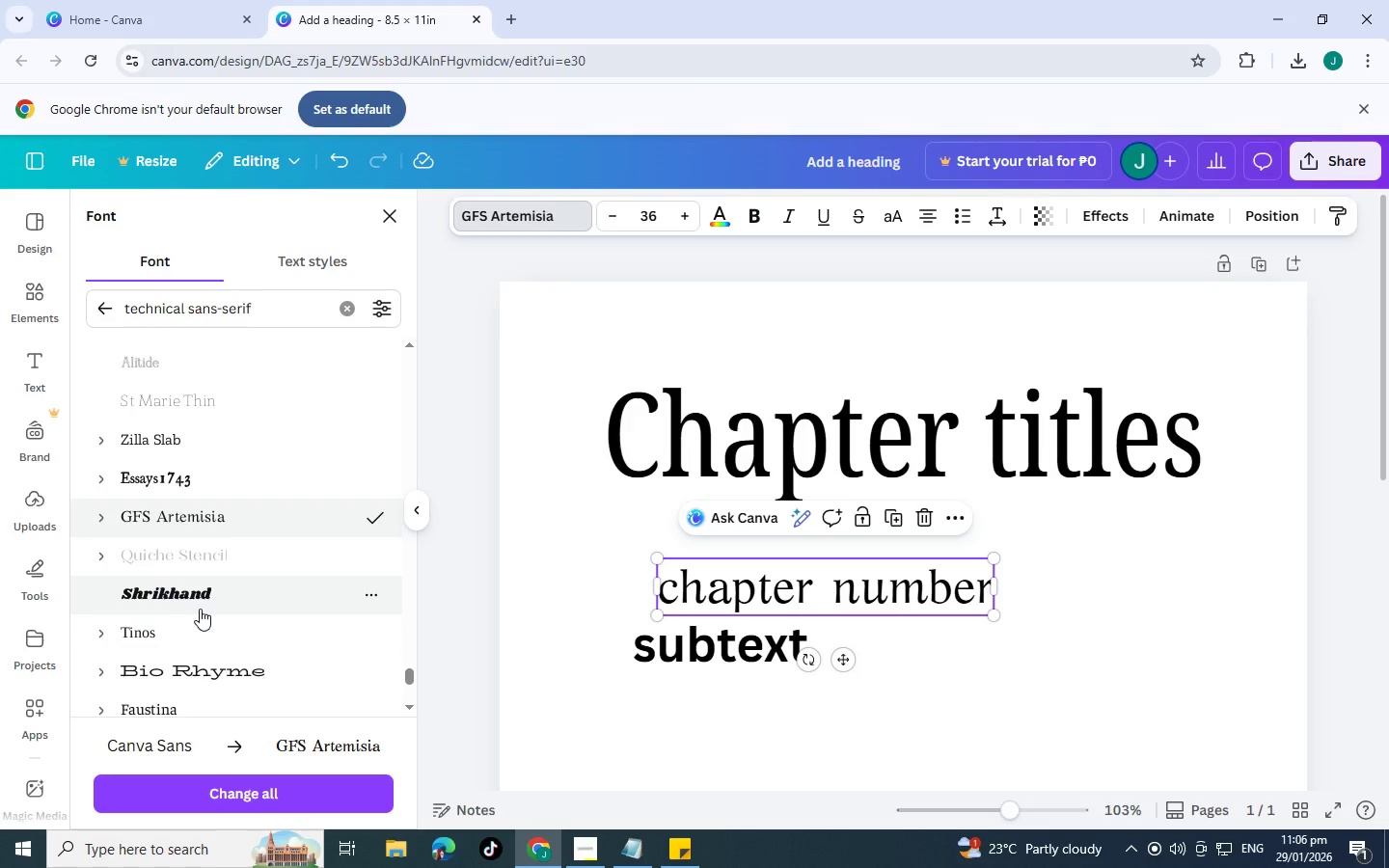 
left_click([200, 609])
 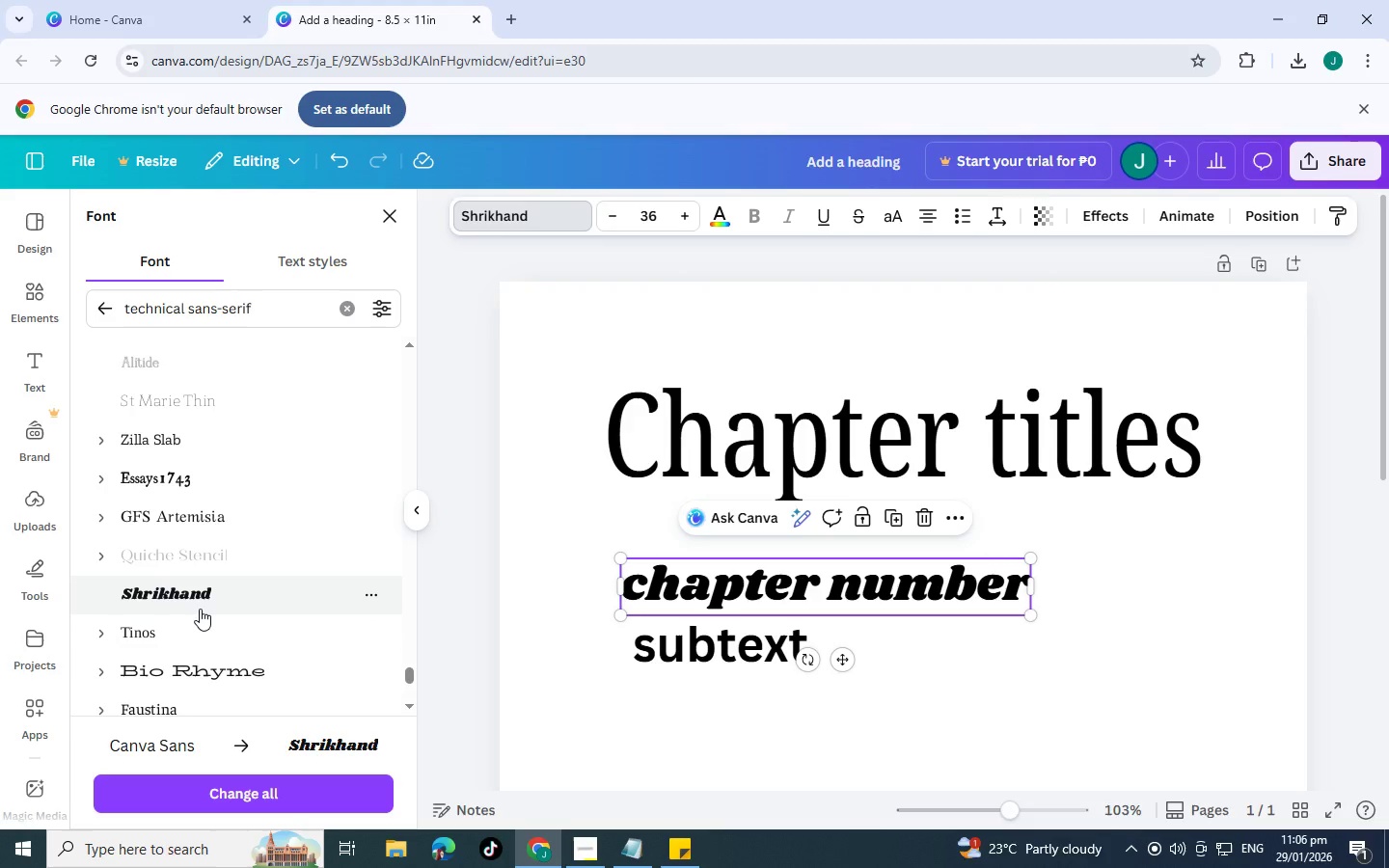 
scroll: coordinate [200, 609], scroll_direction: down, amount: 1.0
 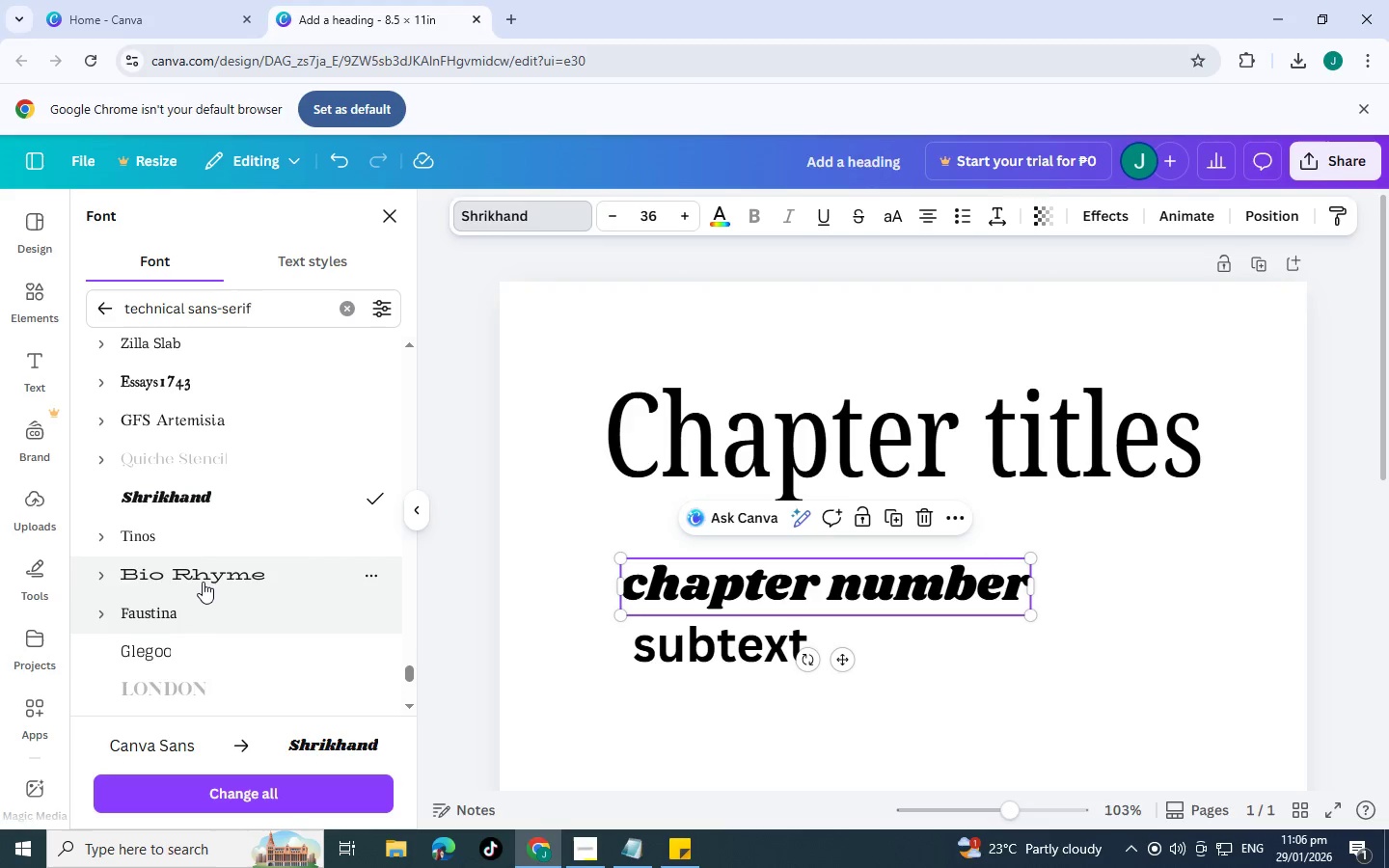 
left_click([203, 582])
 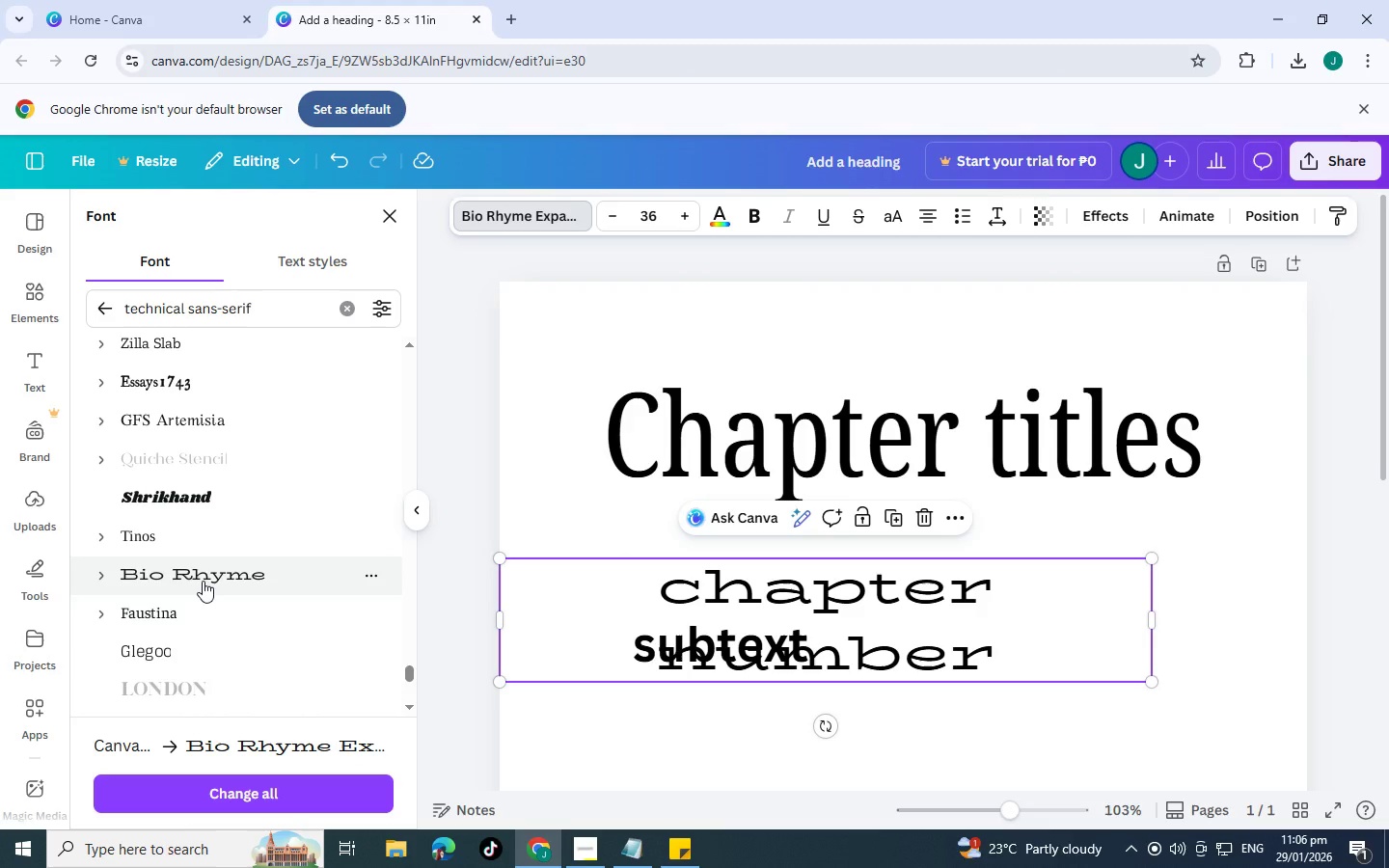 
scroll: coordinate [203, 581], scroll_direction: down, amount: 1.0
 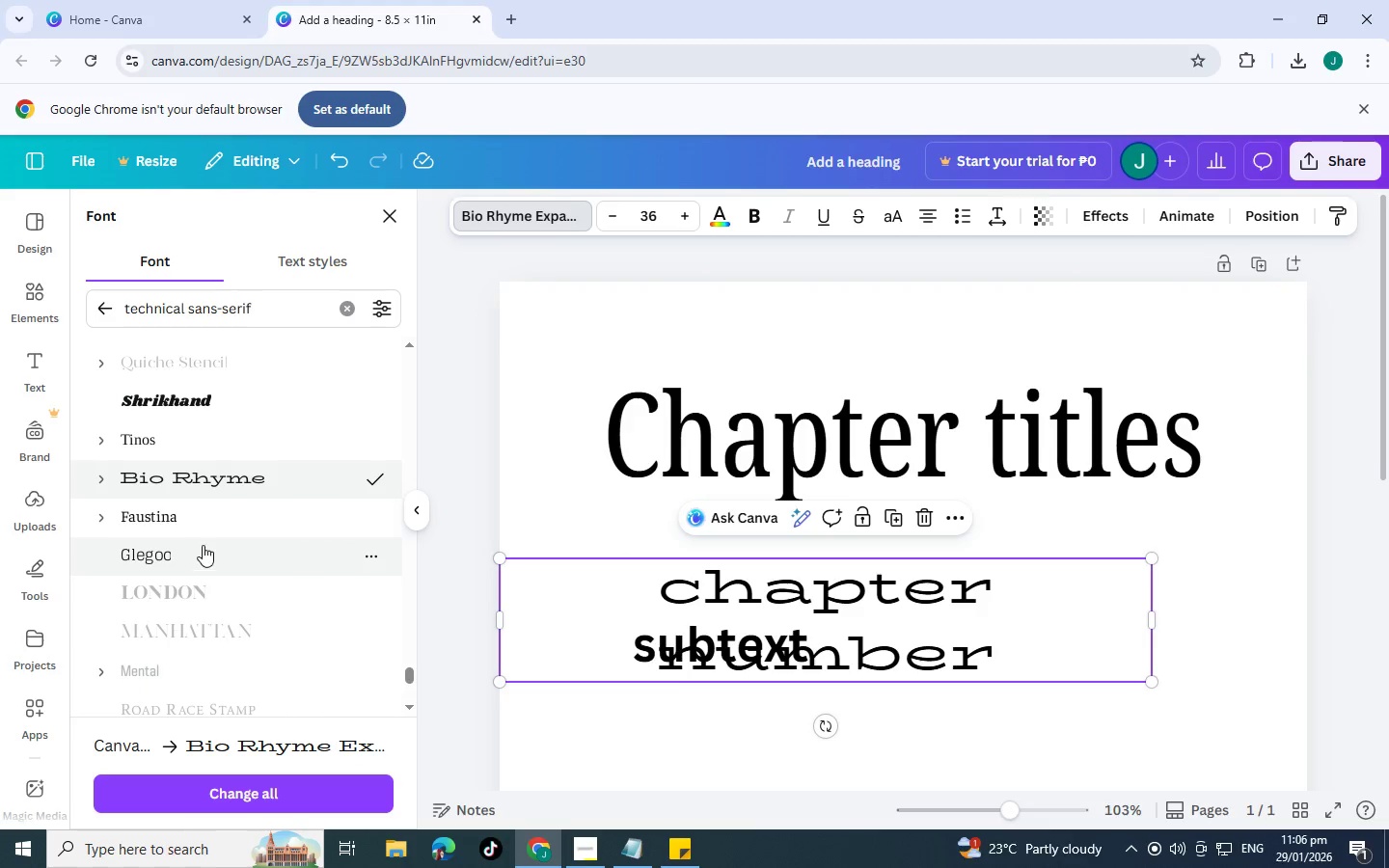 
left_click([203, 545])
 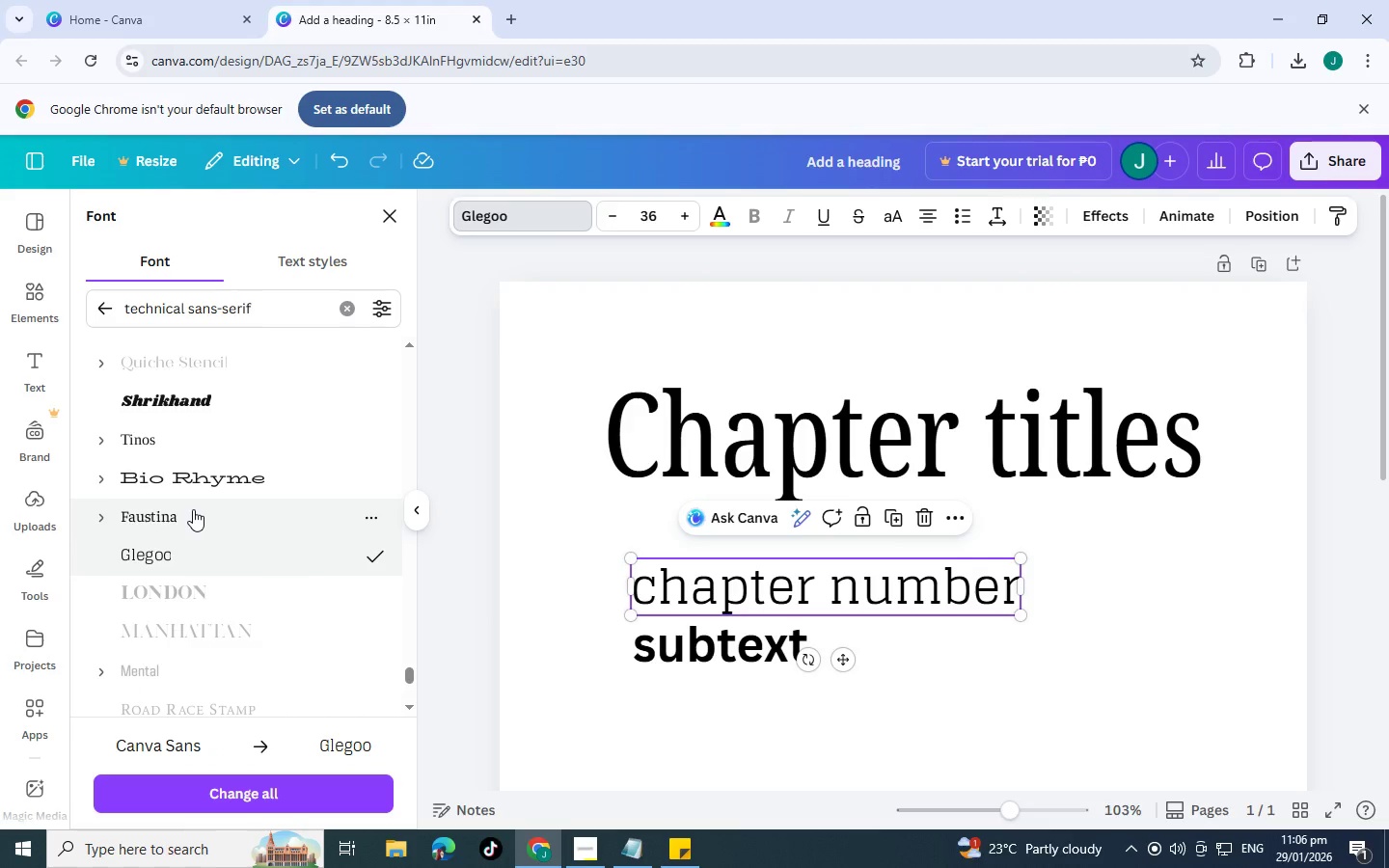 
scroll: coordinate [244, 650], scroll_direction: down, amount: 5.0
 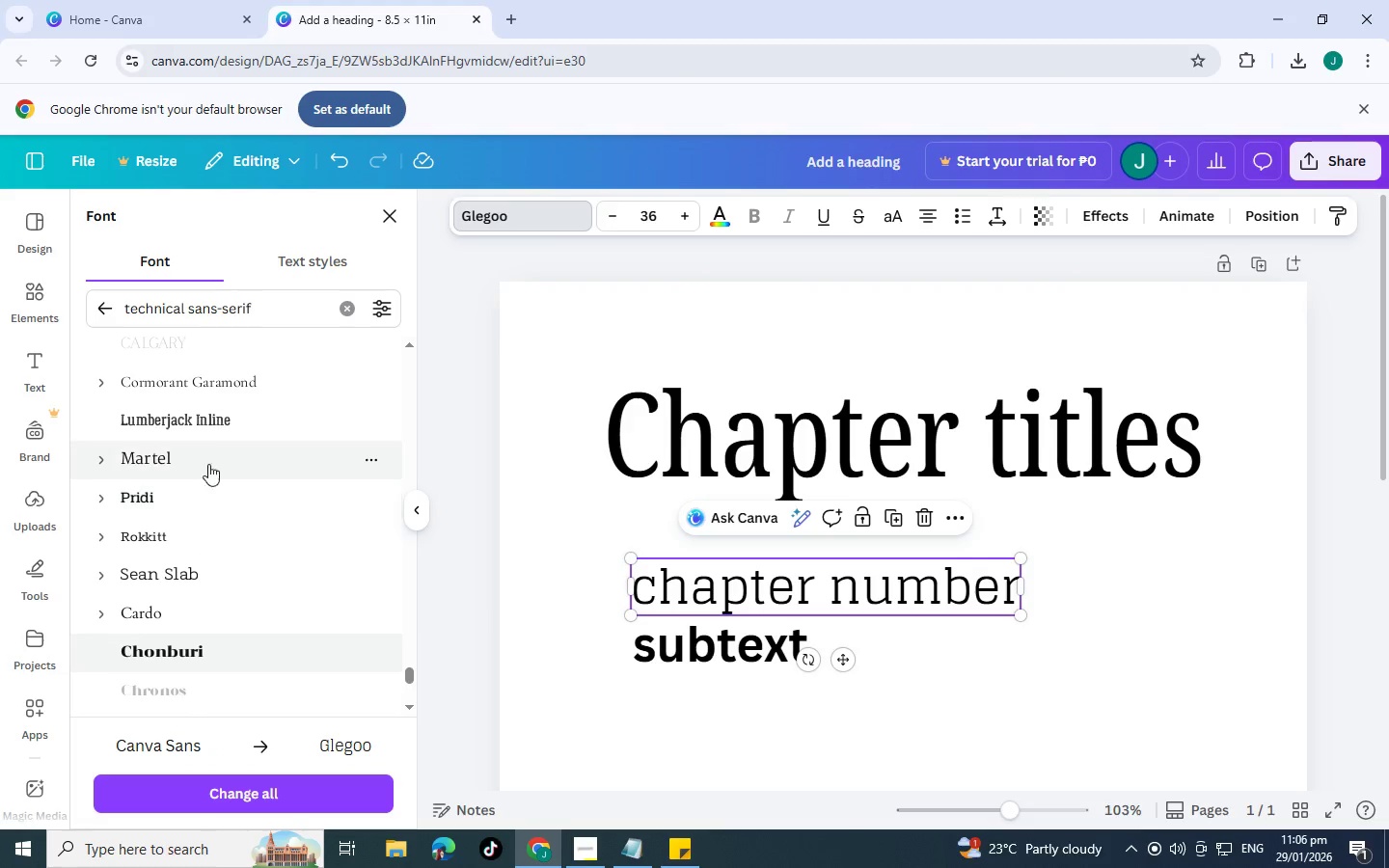 
left_click([208, 424])
 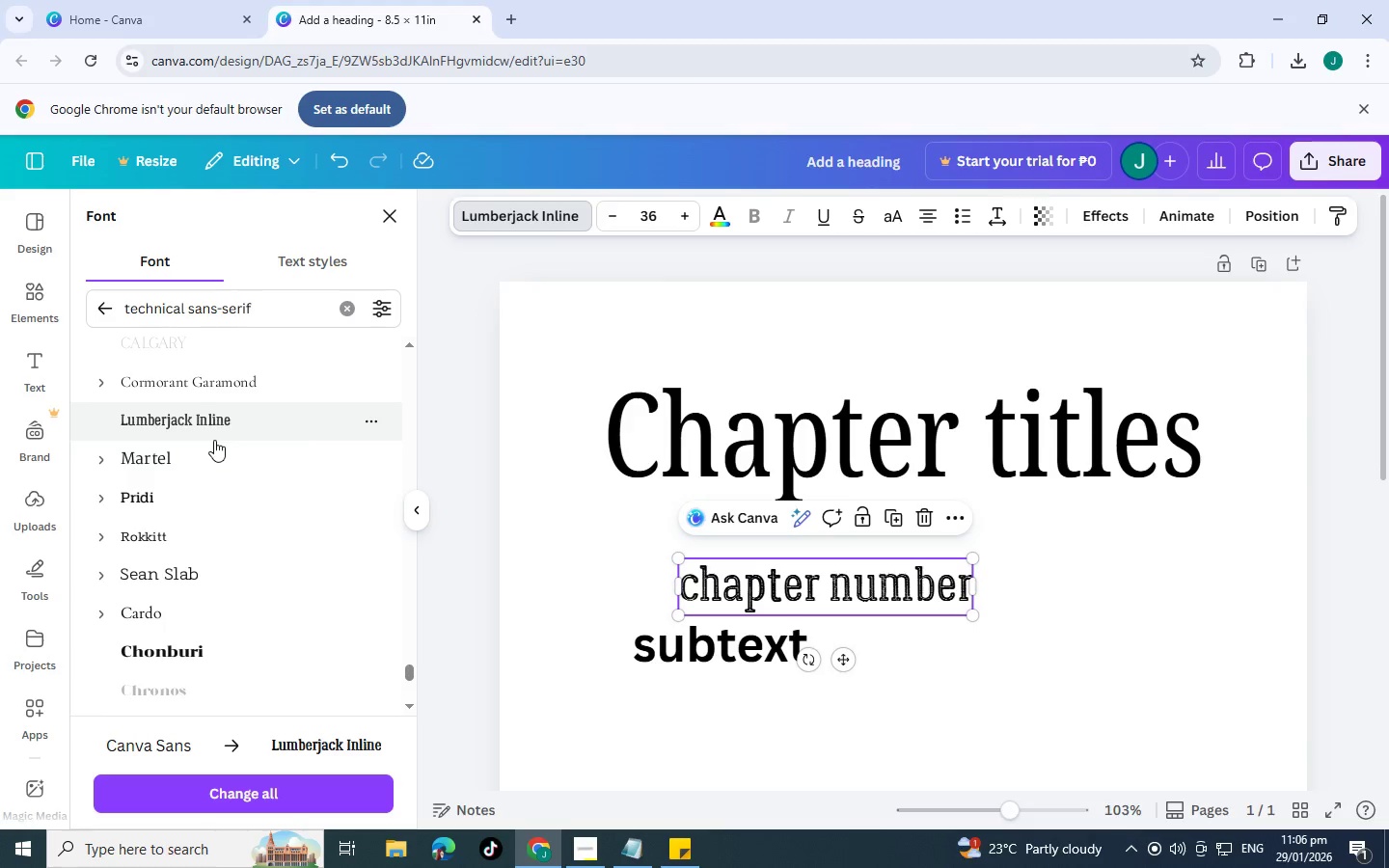 
scroll: coordinate [214, 440], scroll_direction: down, amount: 1.0
 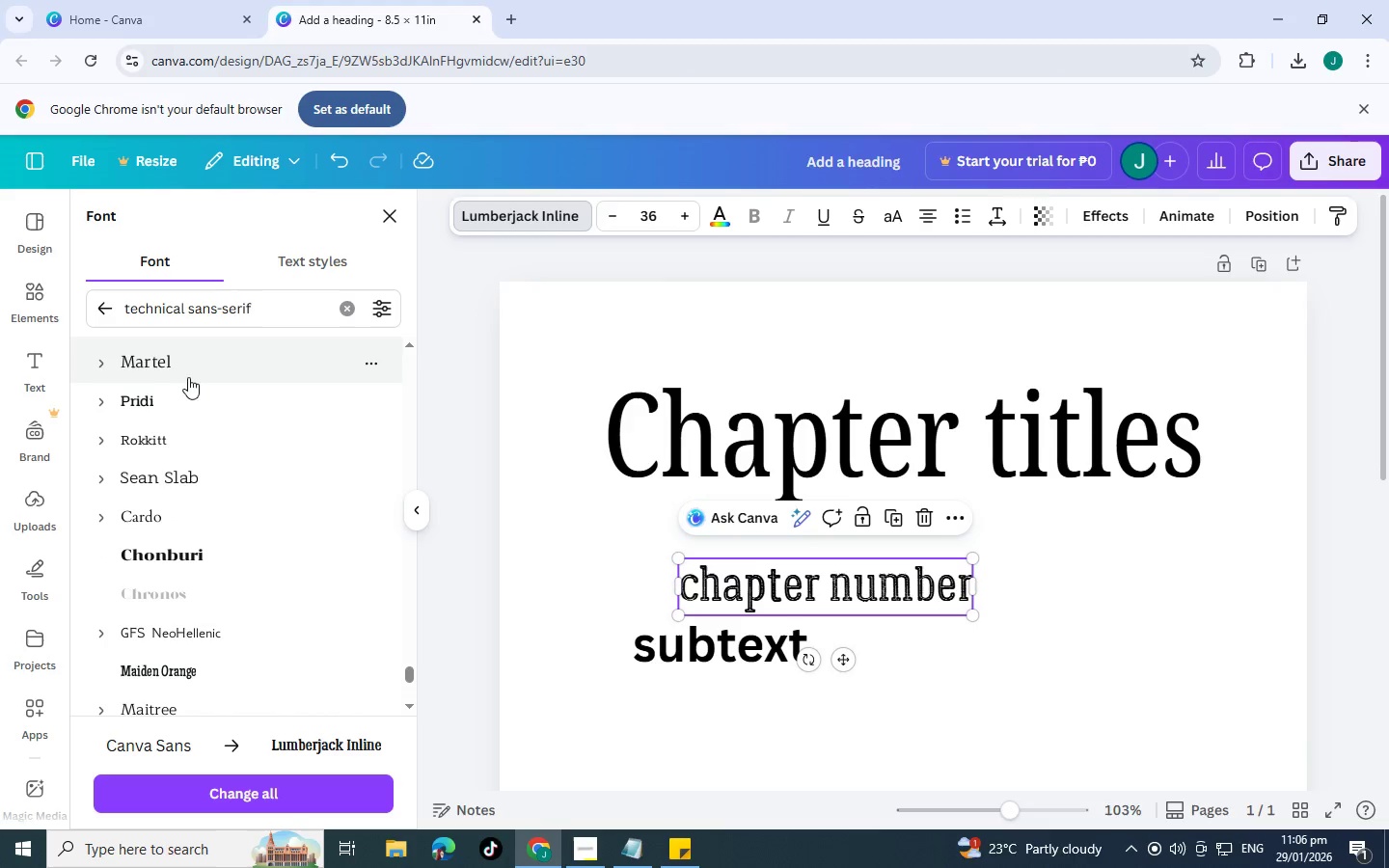 
left_click([188, 377])
 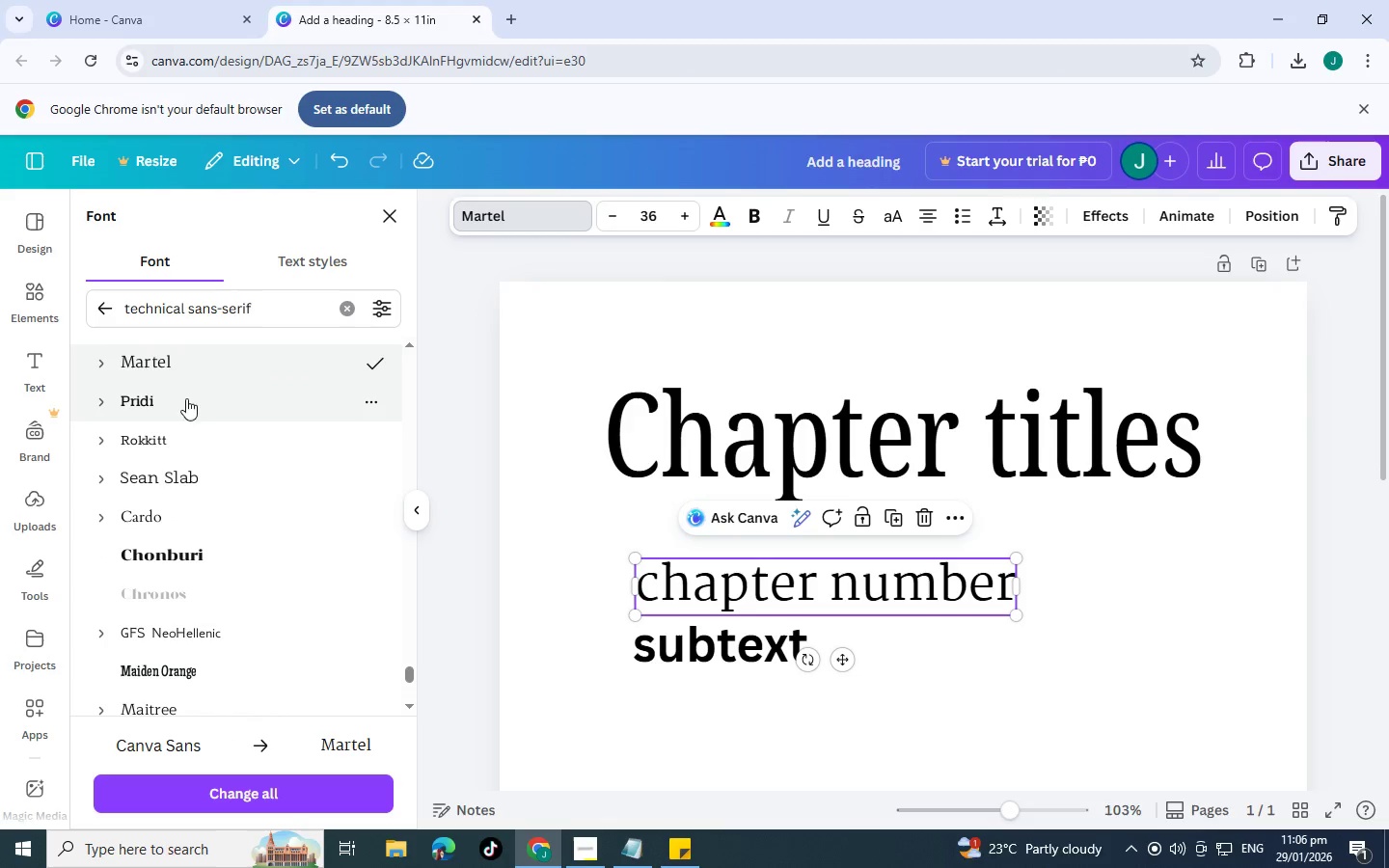 
left_click([186, 415])
 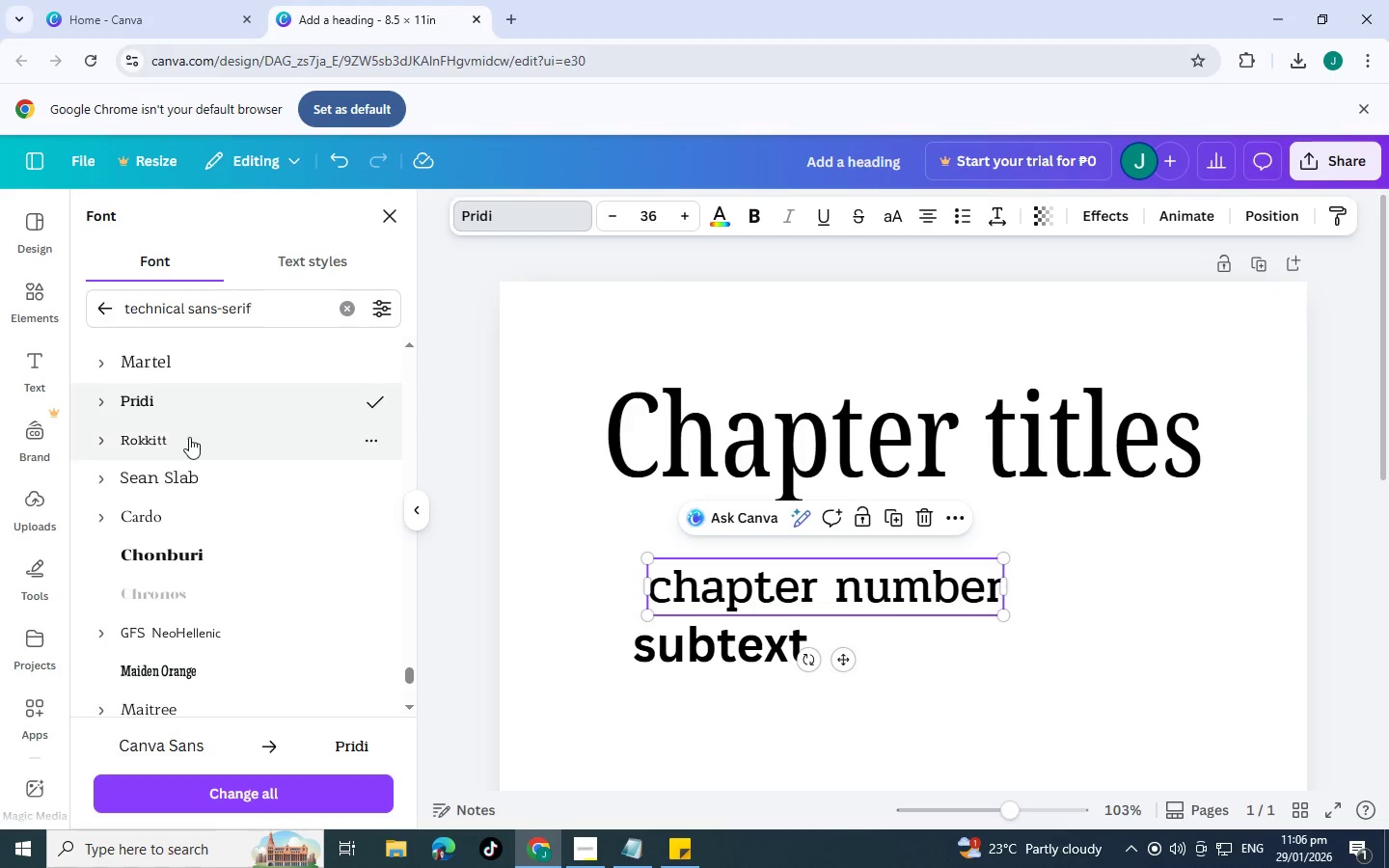 
left_click([189, 438])
 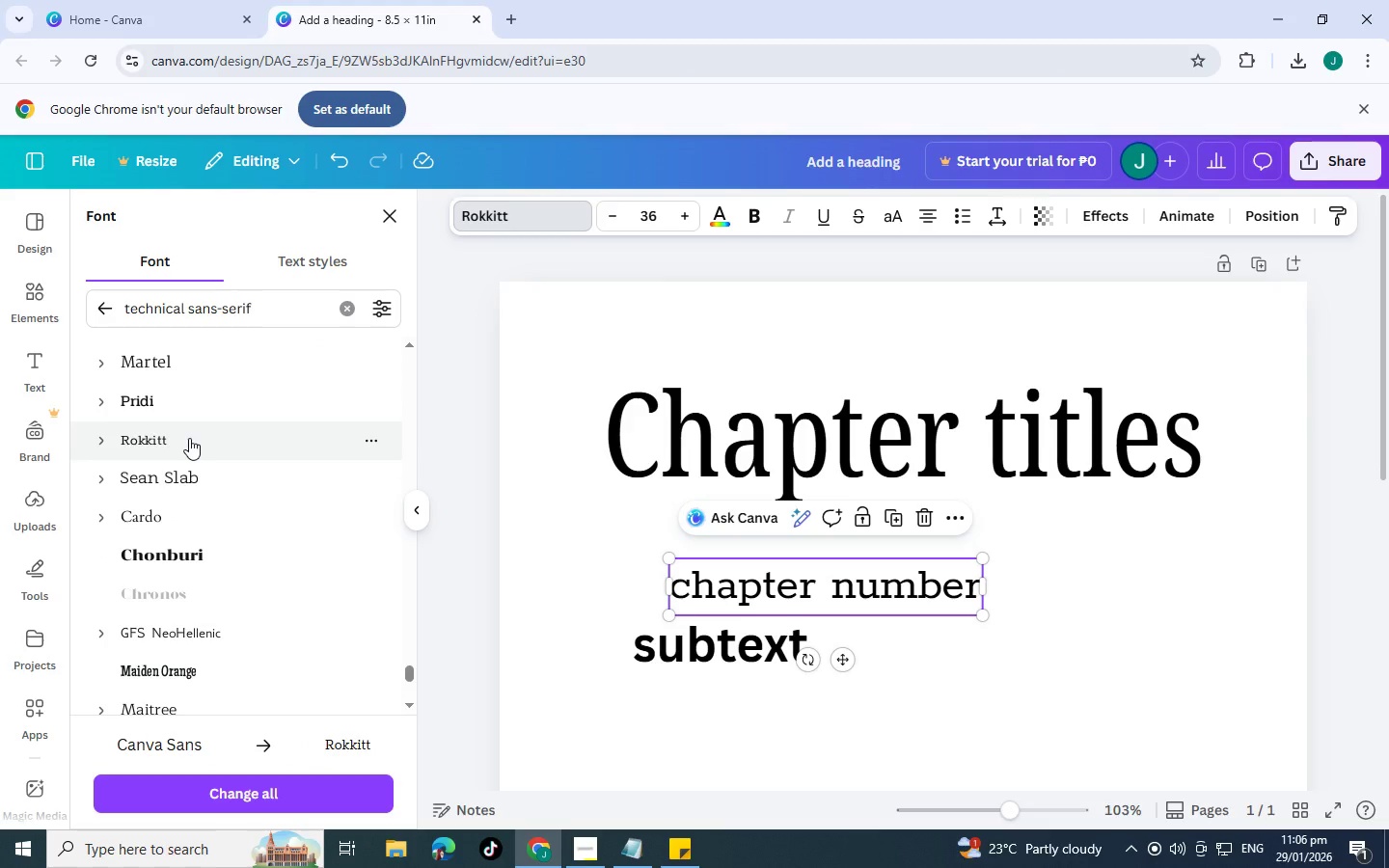 
wait(11.84)
 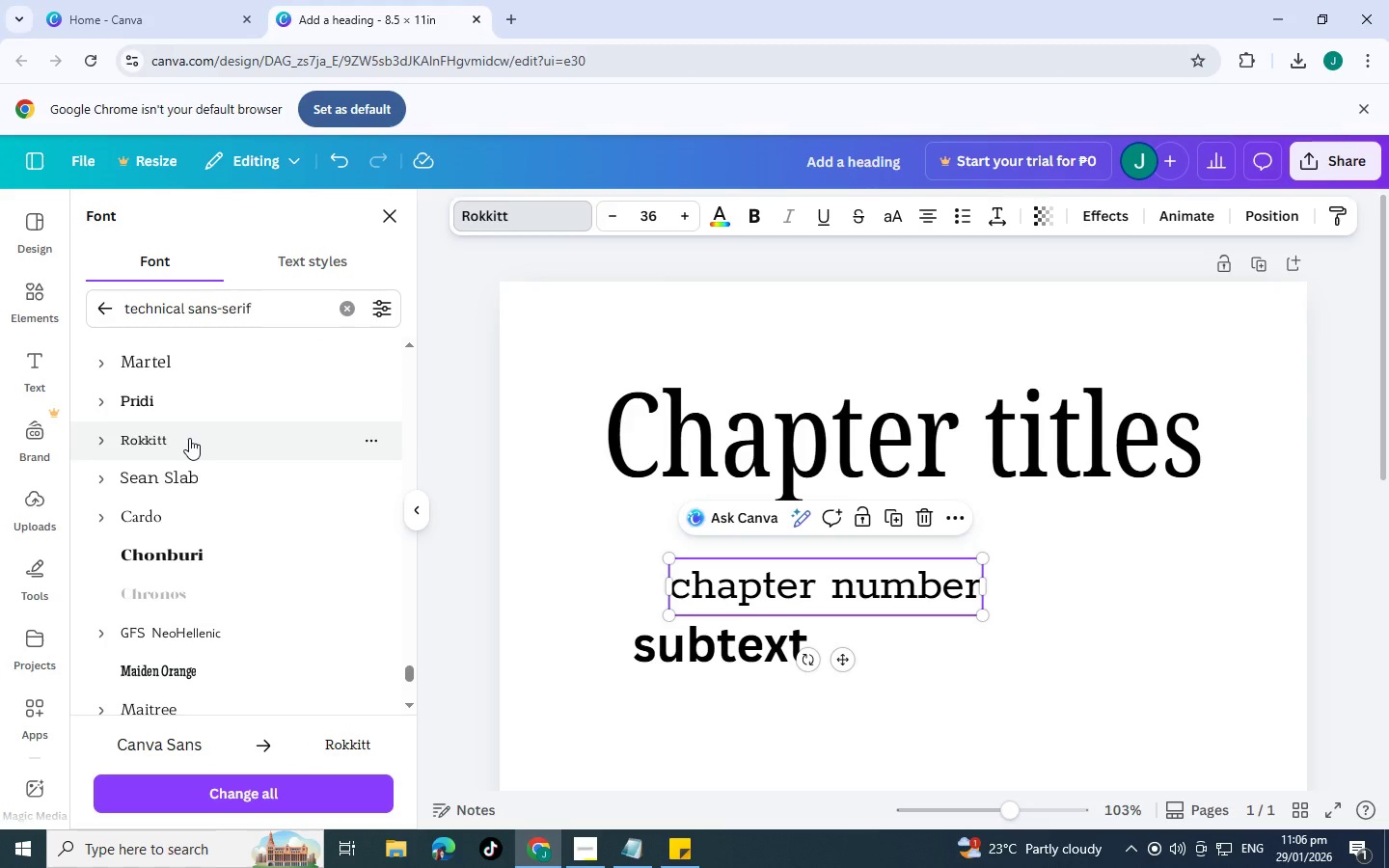 
scroll: coordinate [171, 396], scroll_direction: down, amount: 2.0
 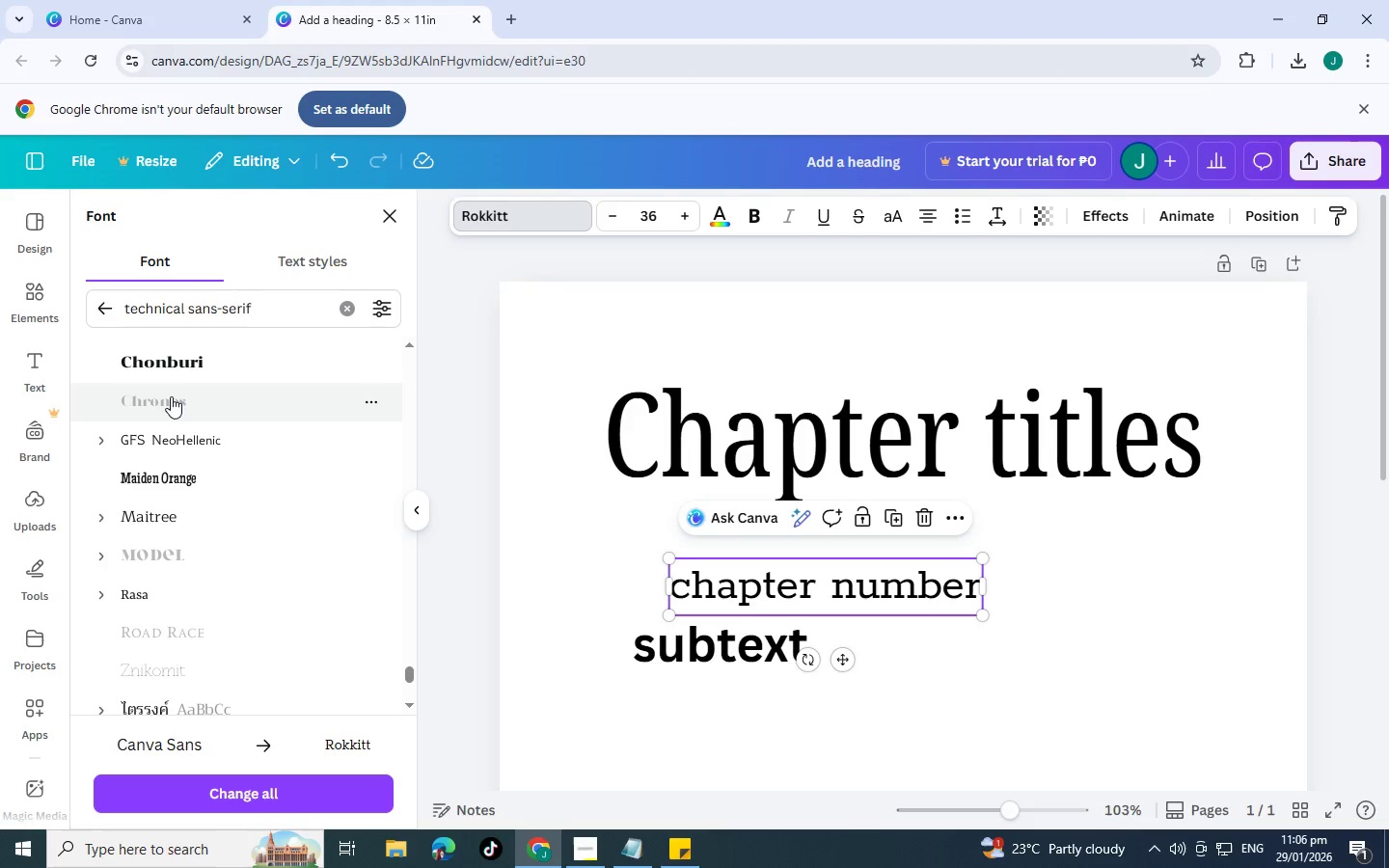 
wait(14.83)
 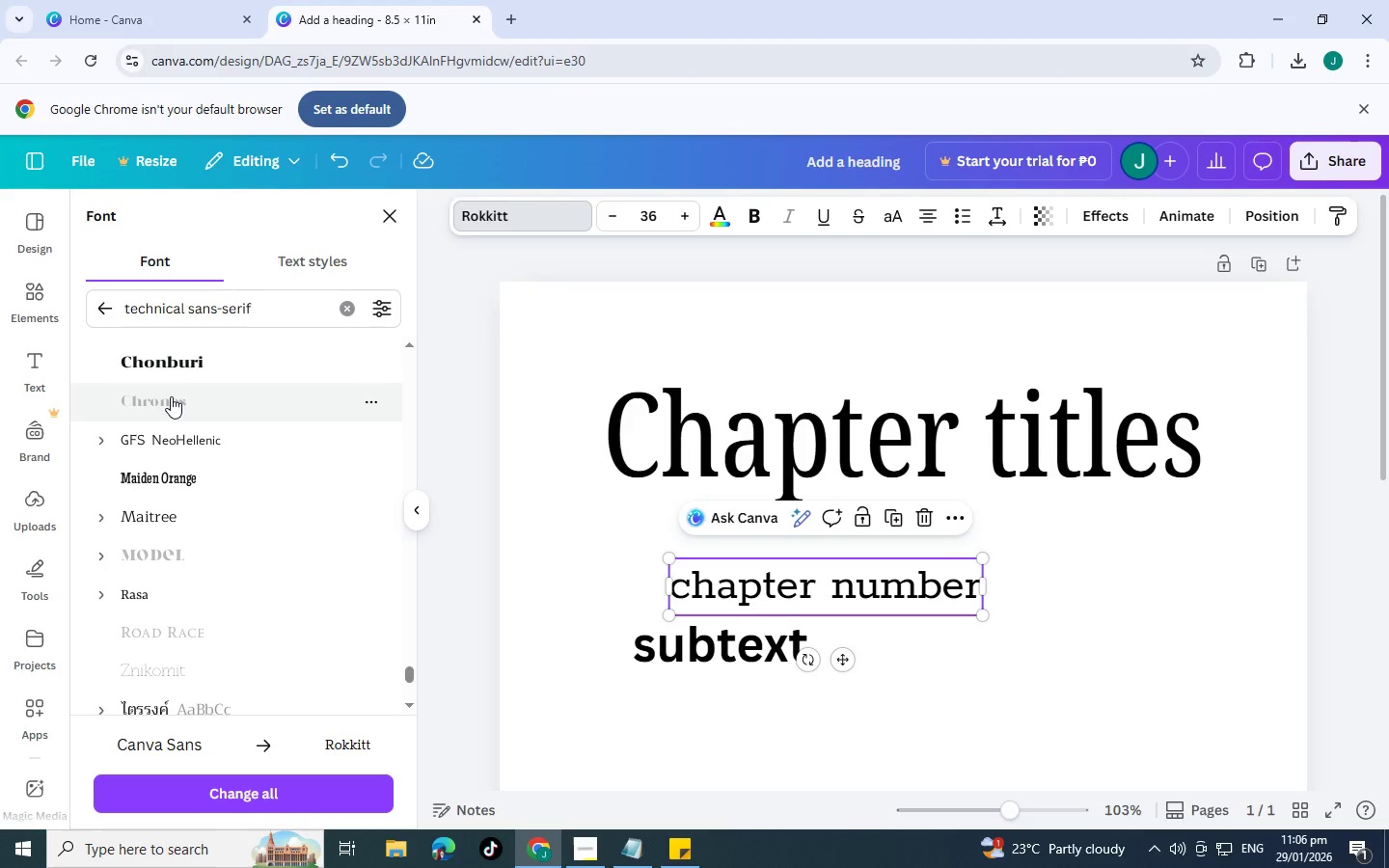 
scroll: coordinate [171, 396], scroll_direction: down, amount: 1.0
 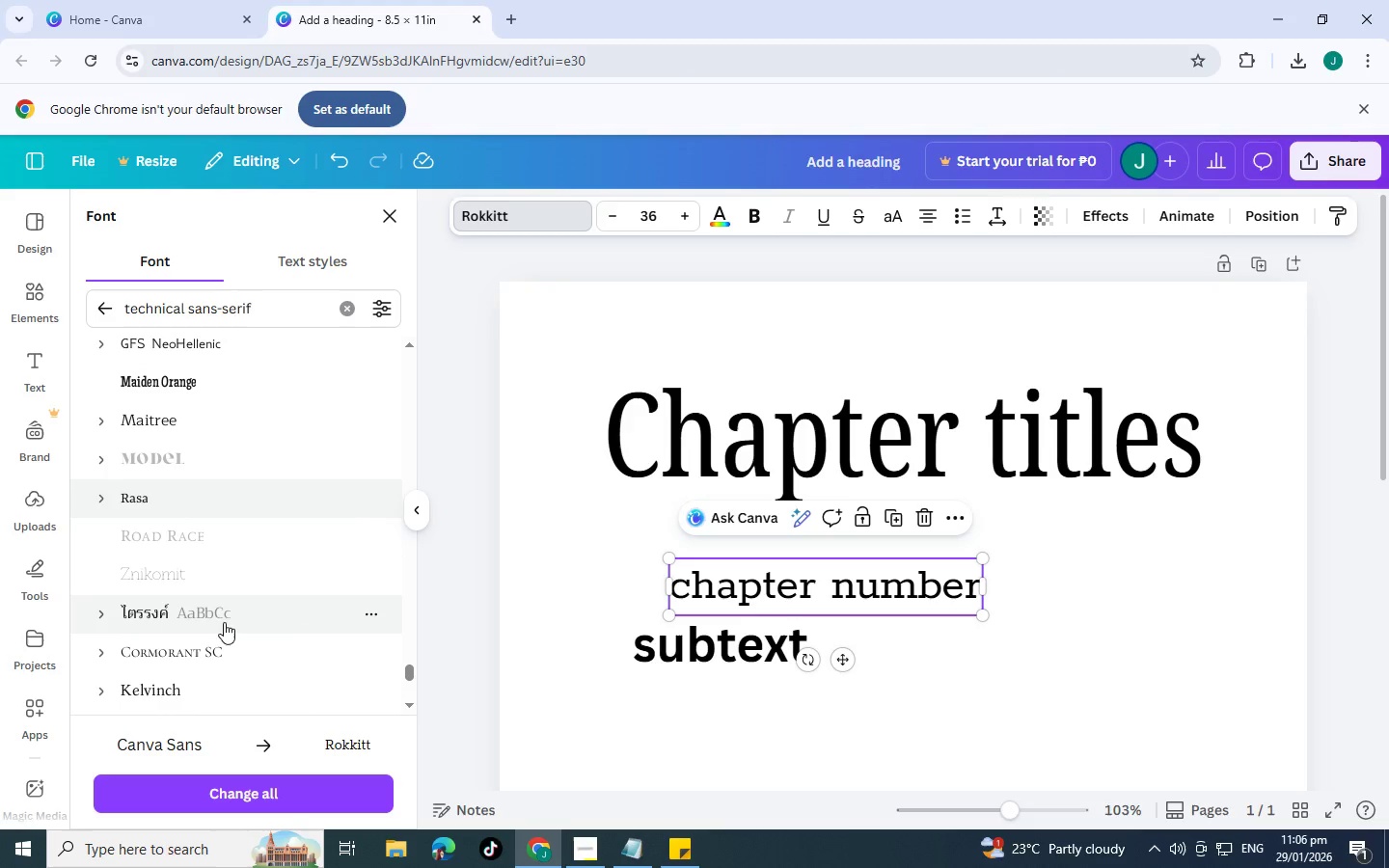 
left_click([224, 622])
 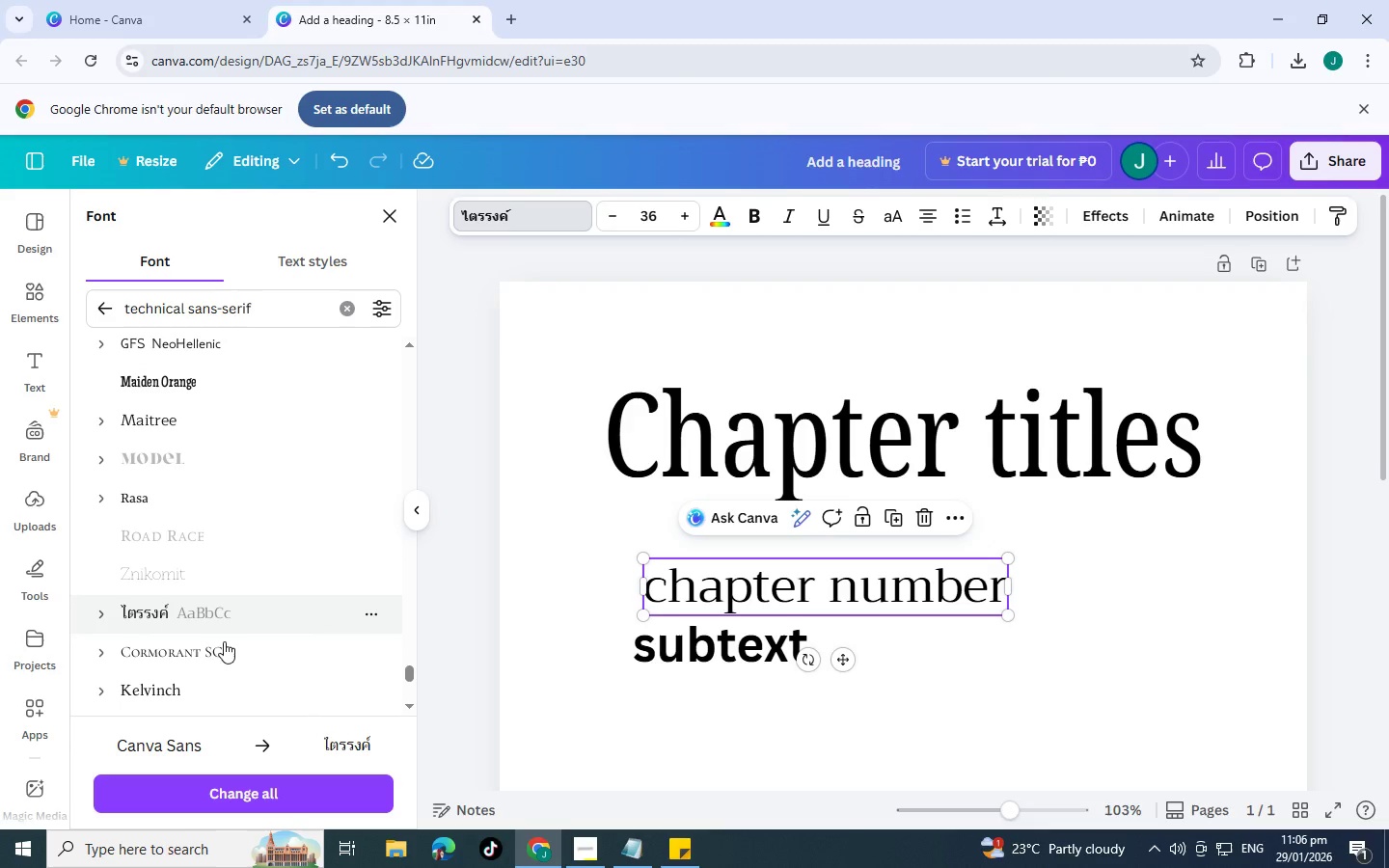 
left_click([224, 661])
 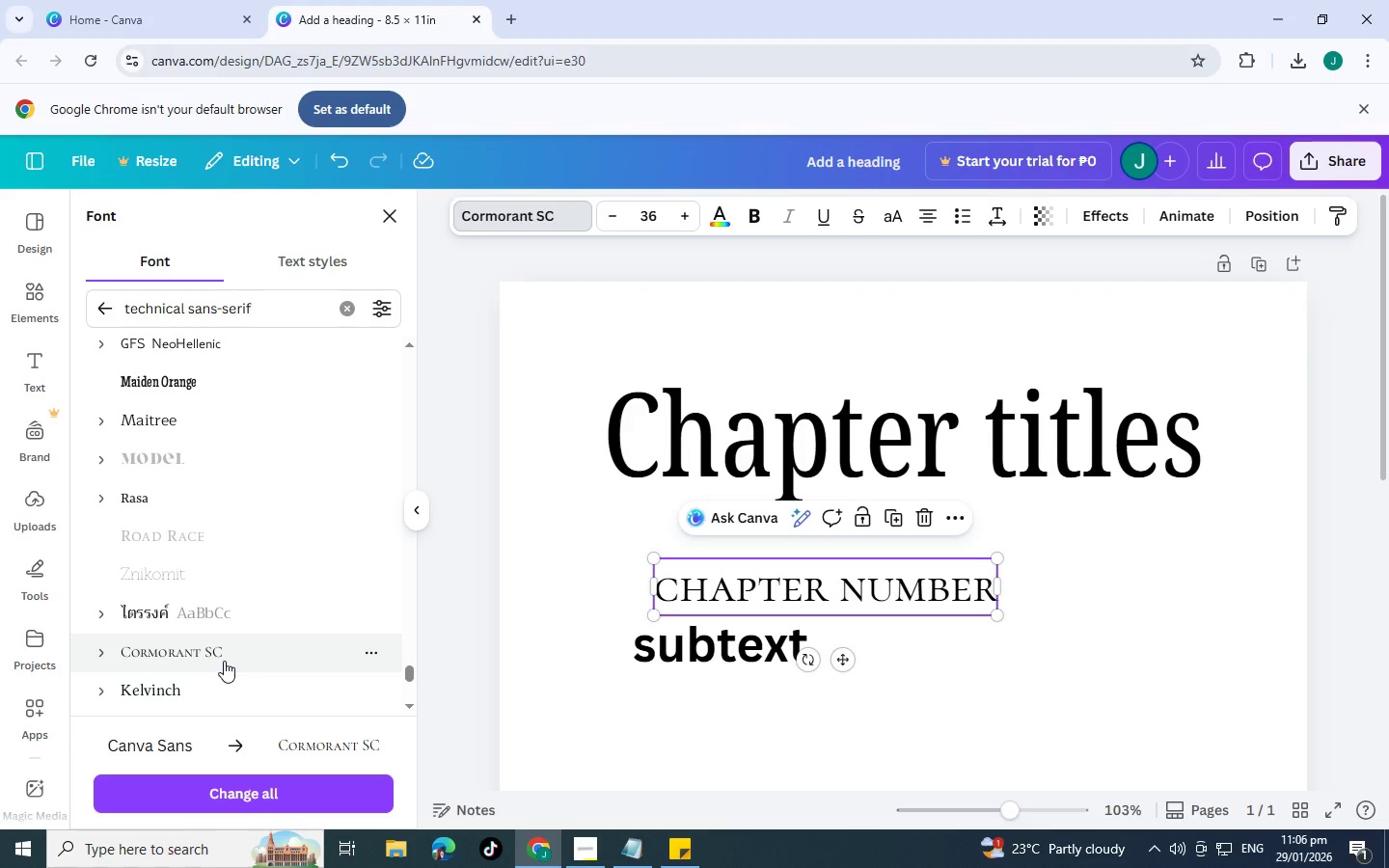 
scroll: coordinate [224, 661], scroll_direction: down, amount: 1.0
 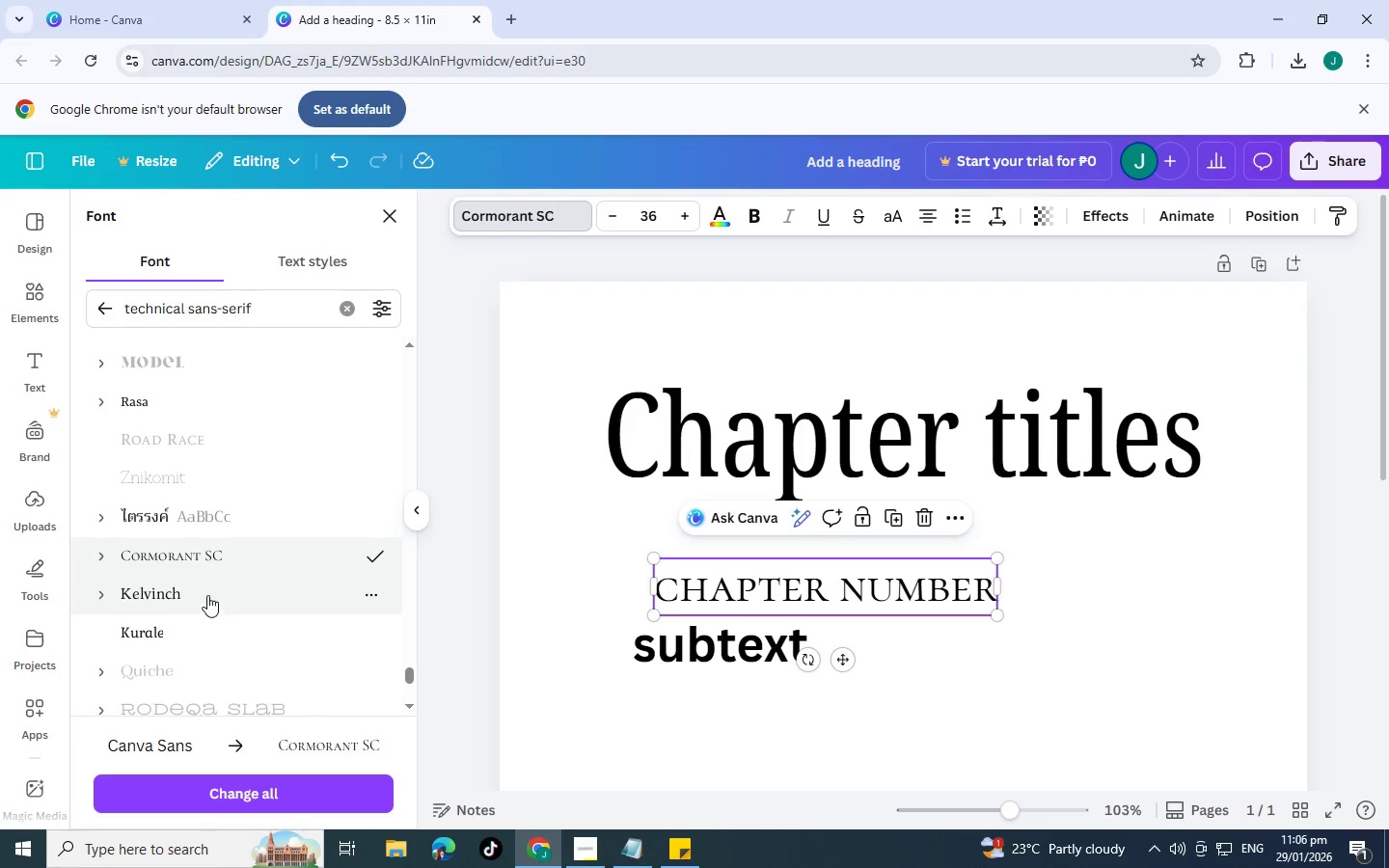 
left_click([206, 595])
 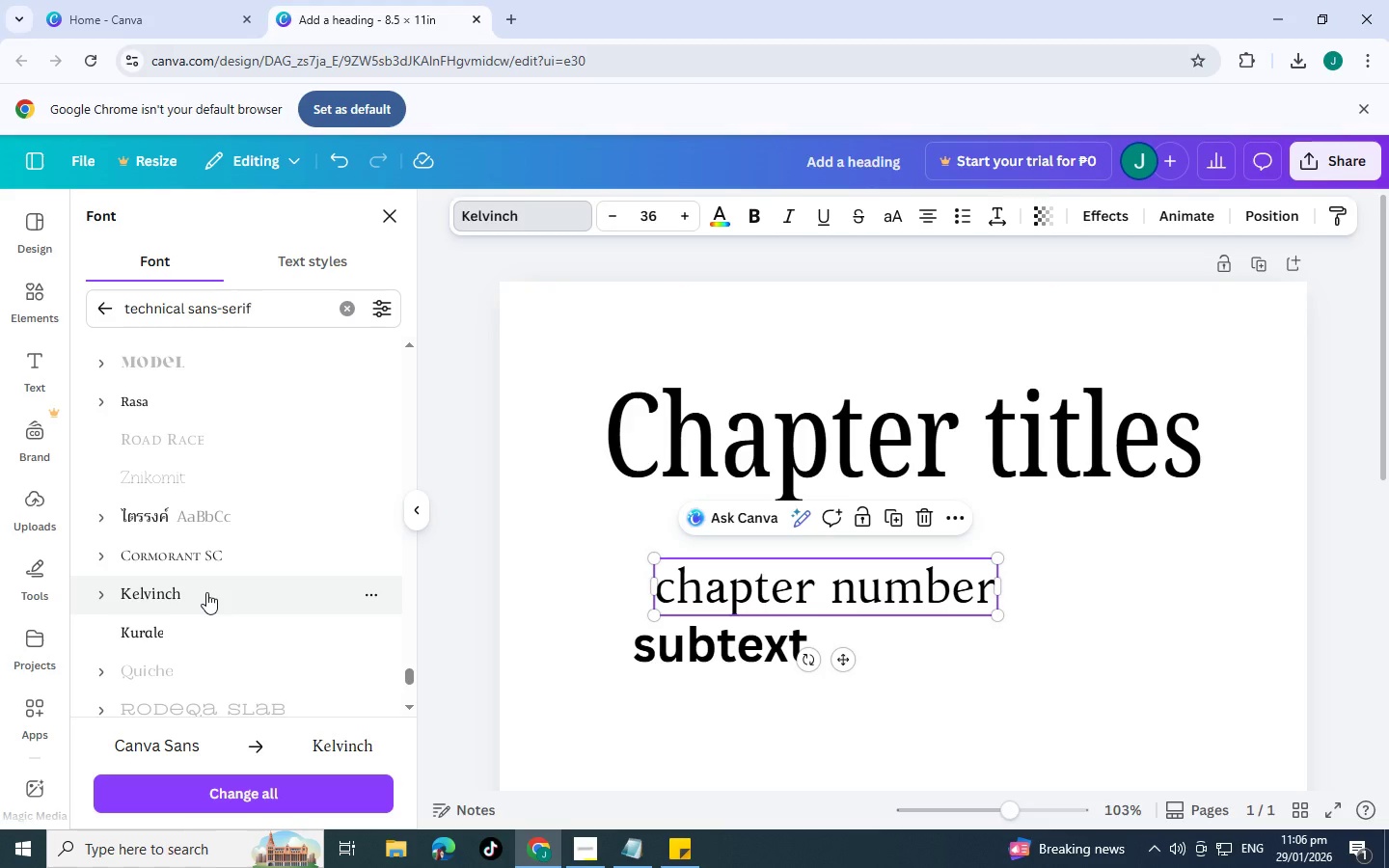 
wait(6.81)
 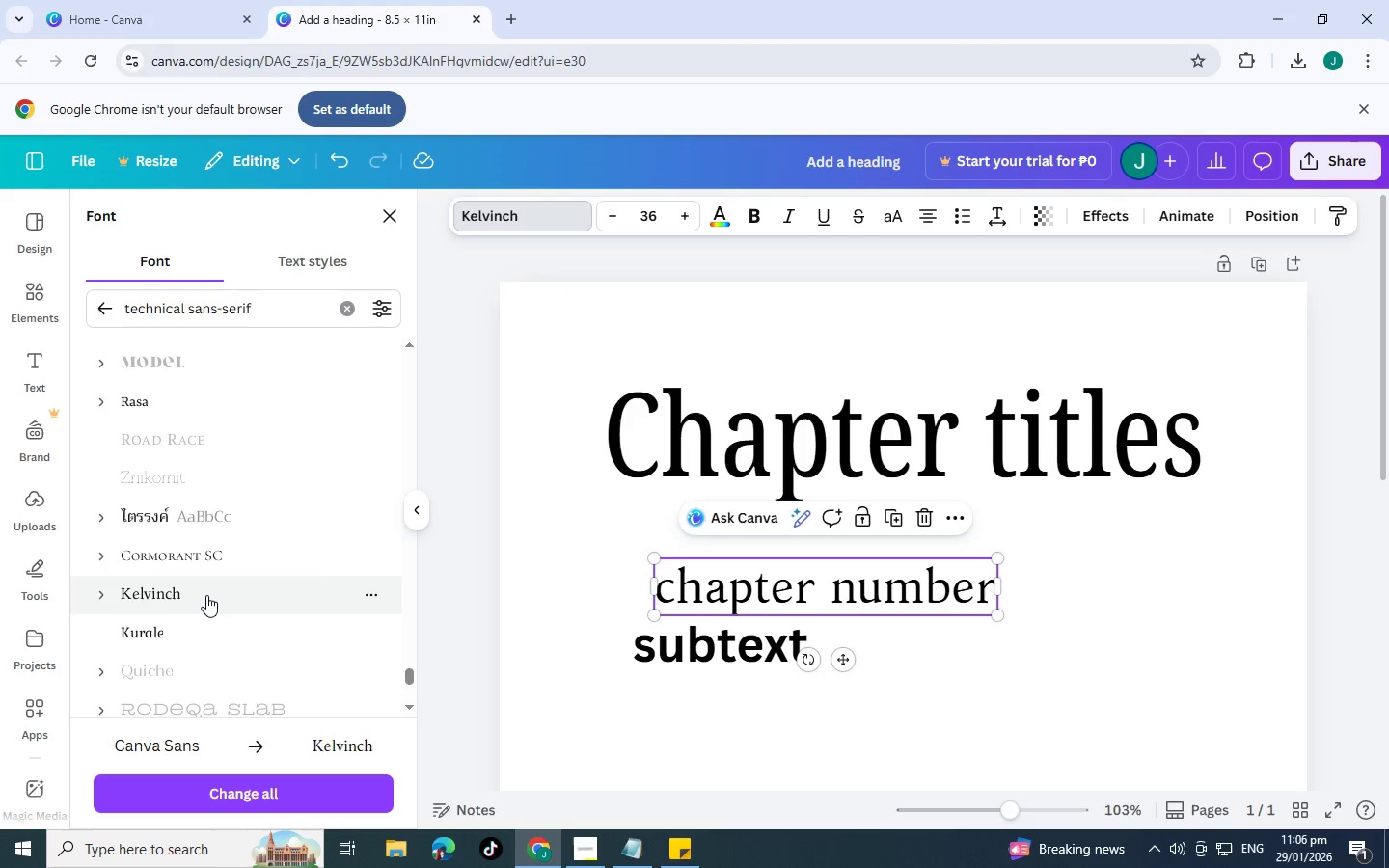 
scroll: coordinate [206, 592], scroll_direction: down, amount: 1.0
 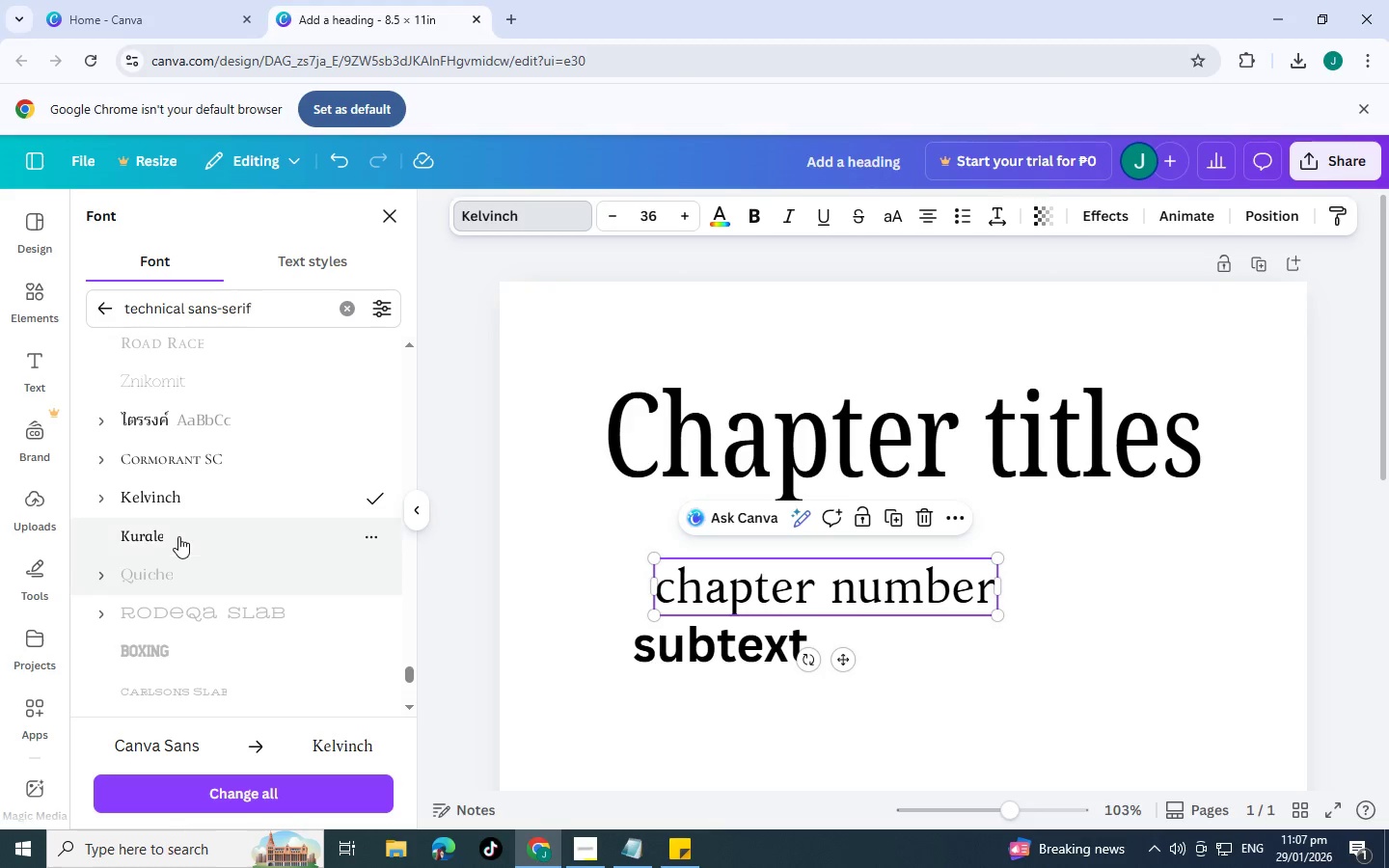 
left_click([178, 536])
 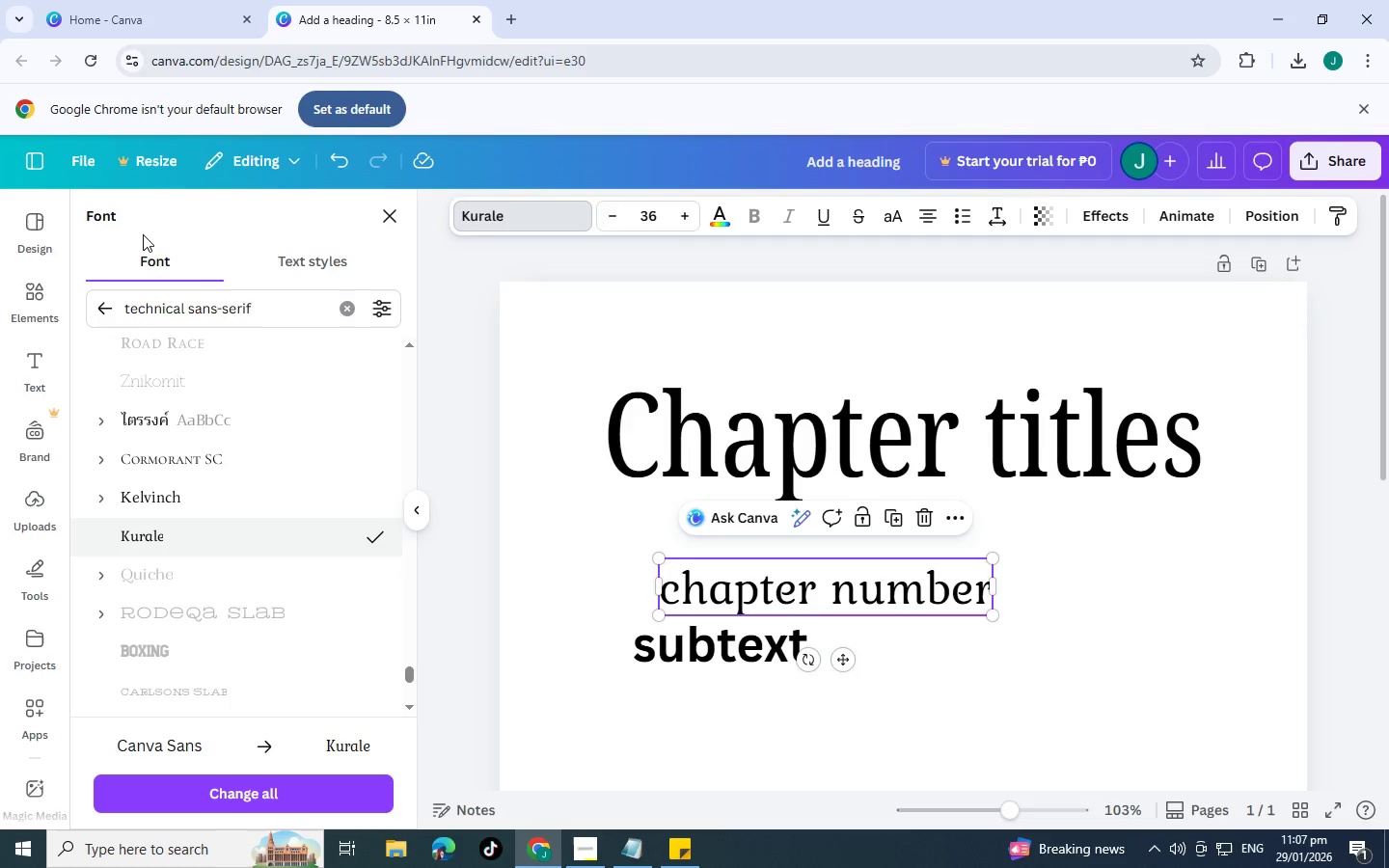 
wait(42.46)
 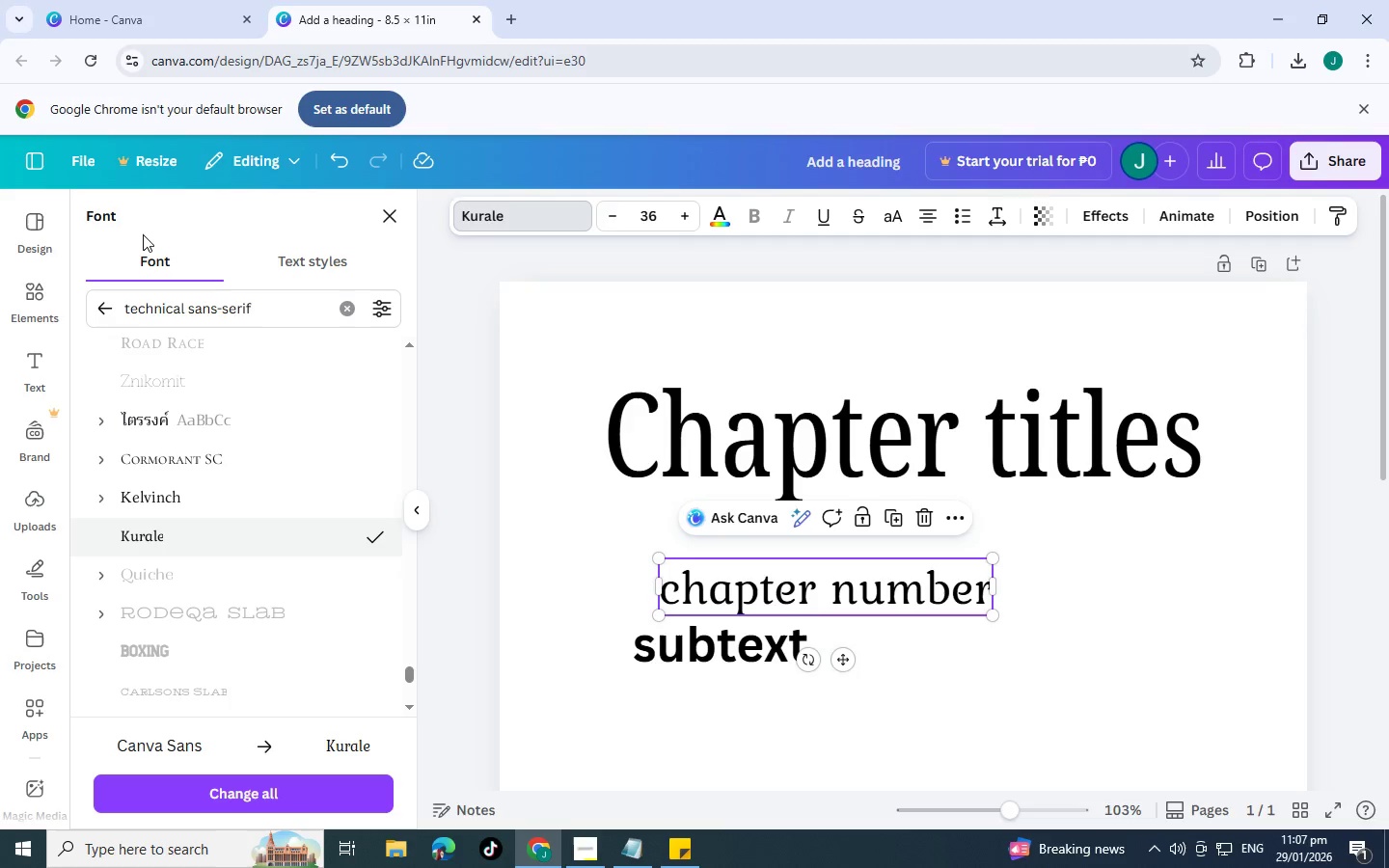 
mouse_move([439, 212])
 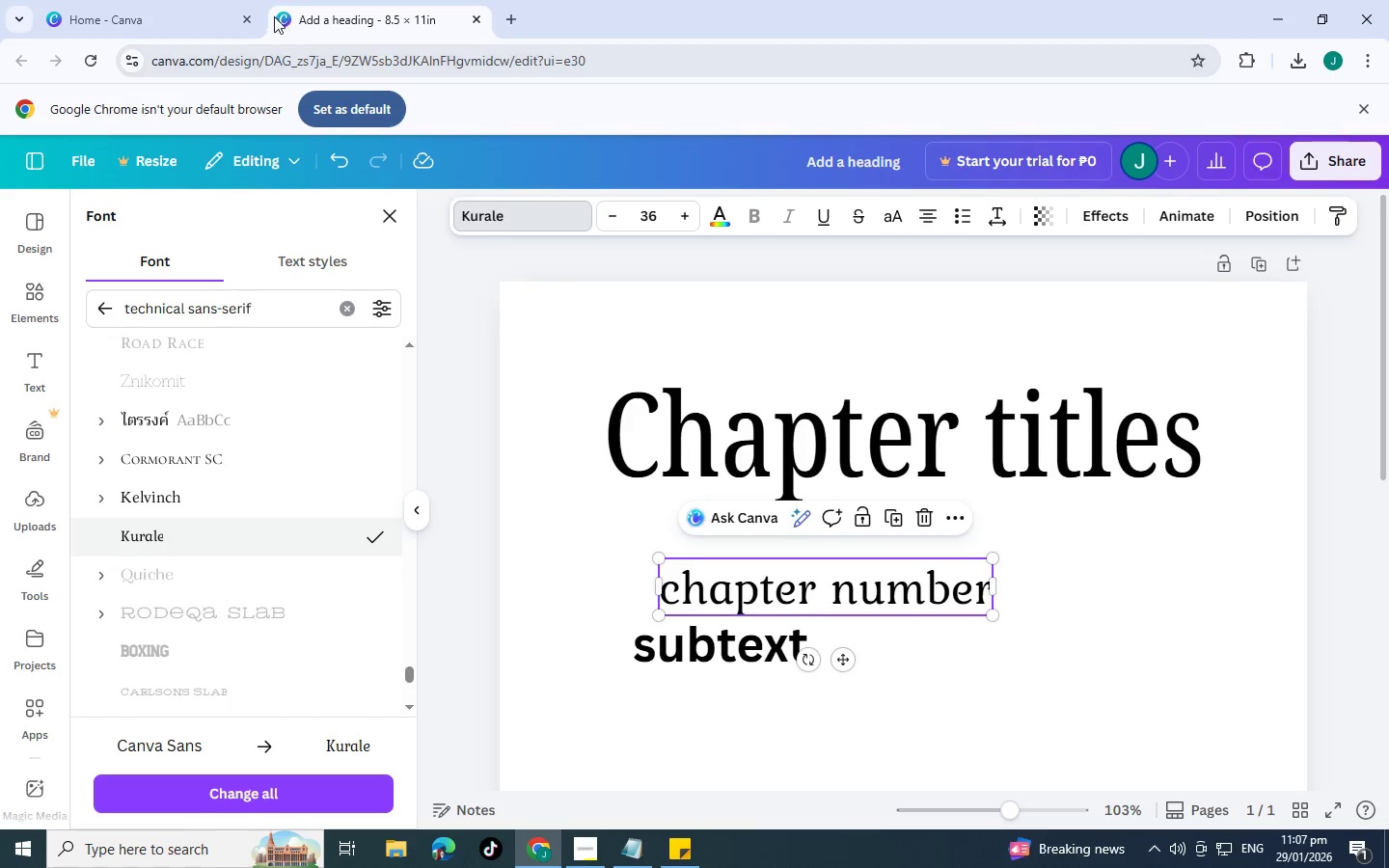 
left_click([532, 206])
 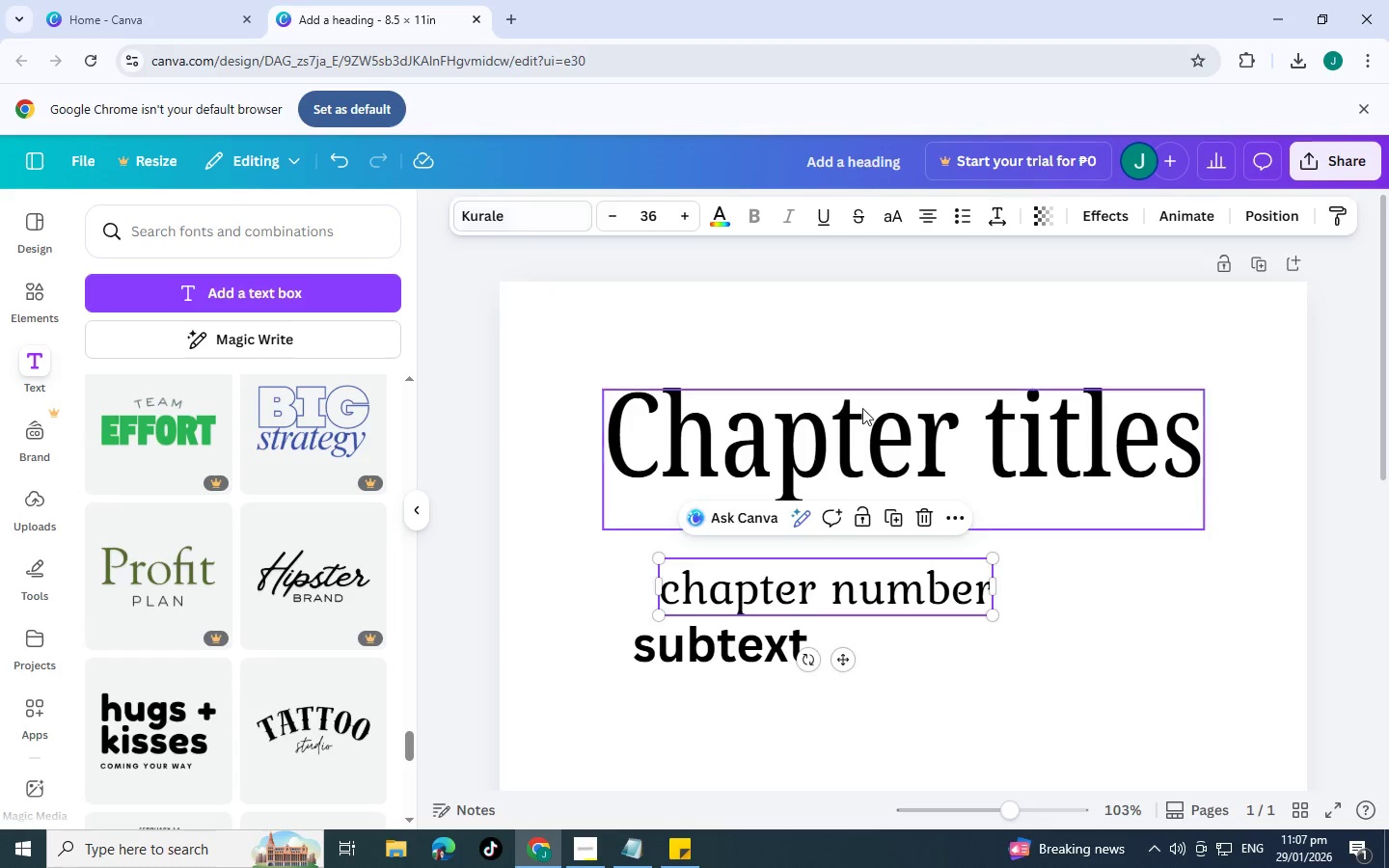 
left_click([864, 408])
 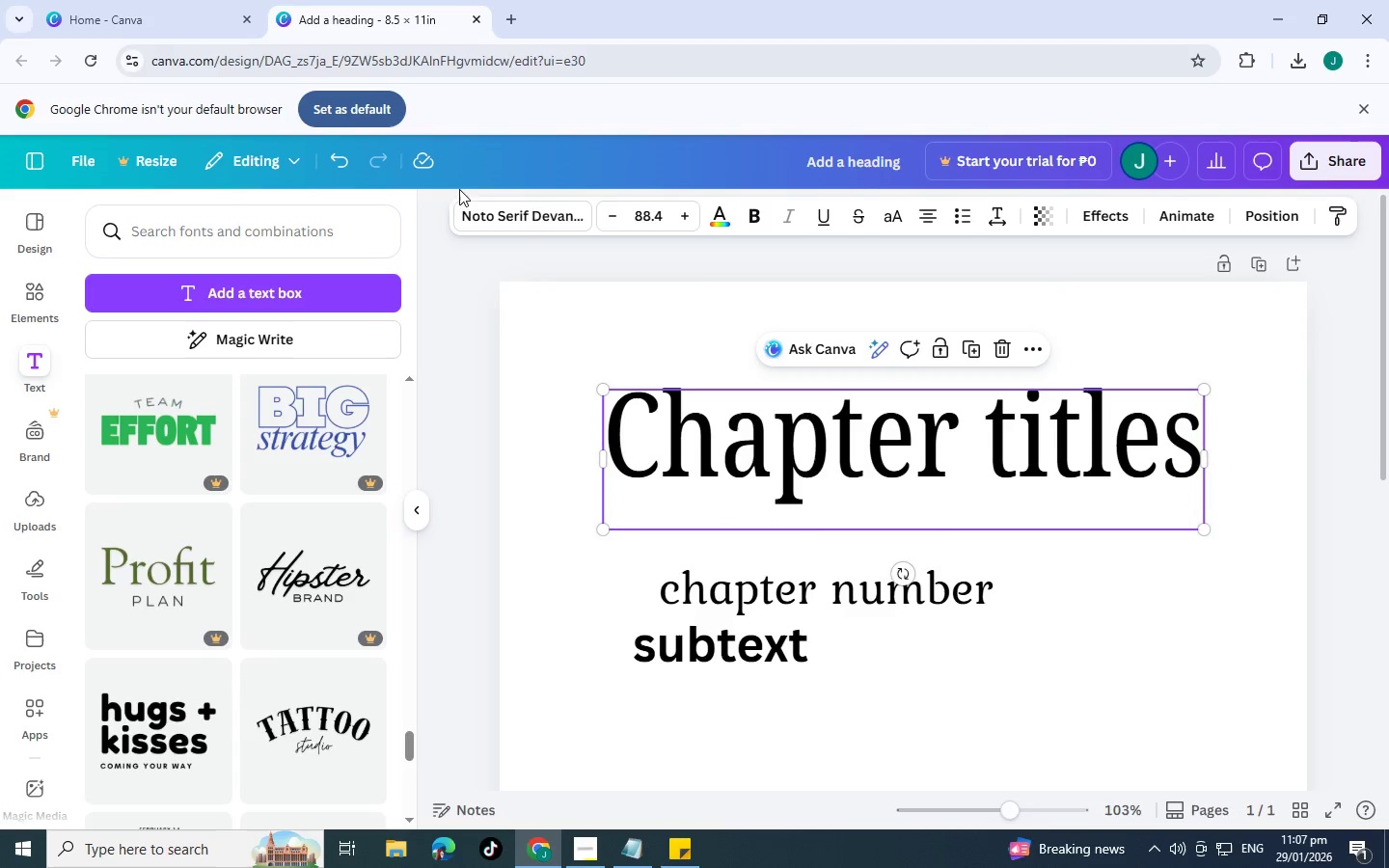 
left_click([532, 201])
 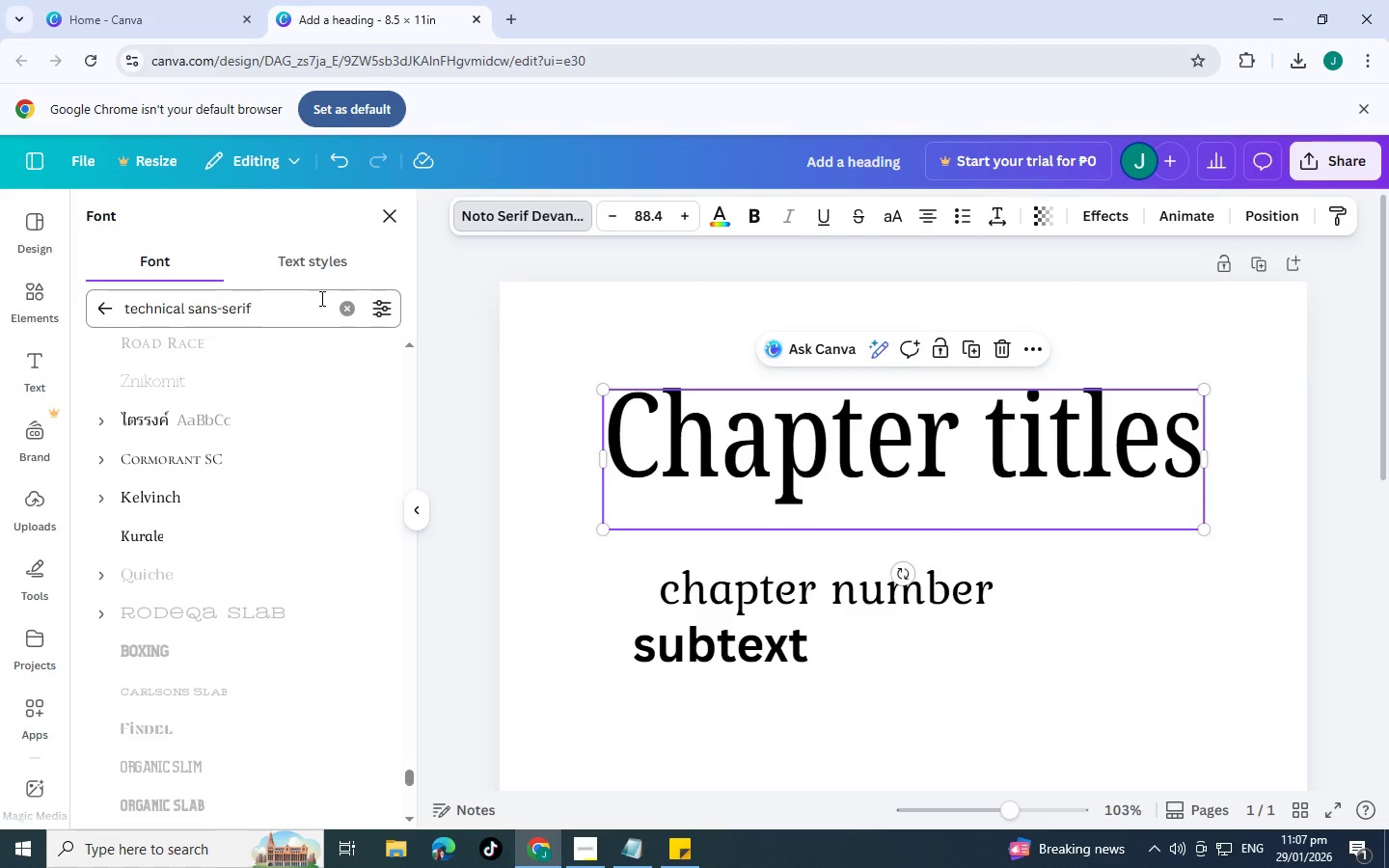 
left_click([349, 299])
 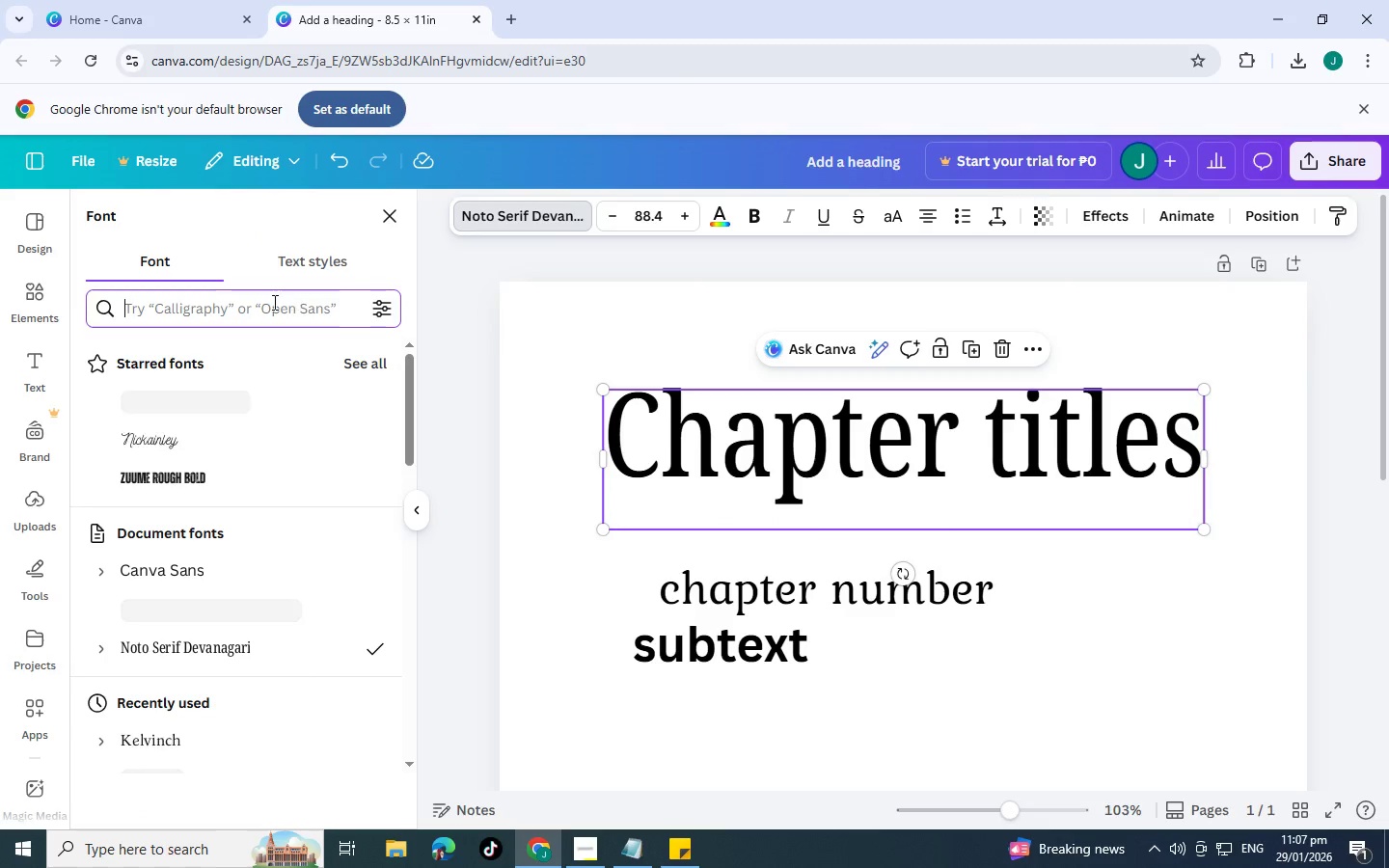 
left_click([271, 302])
 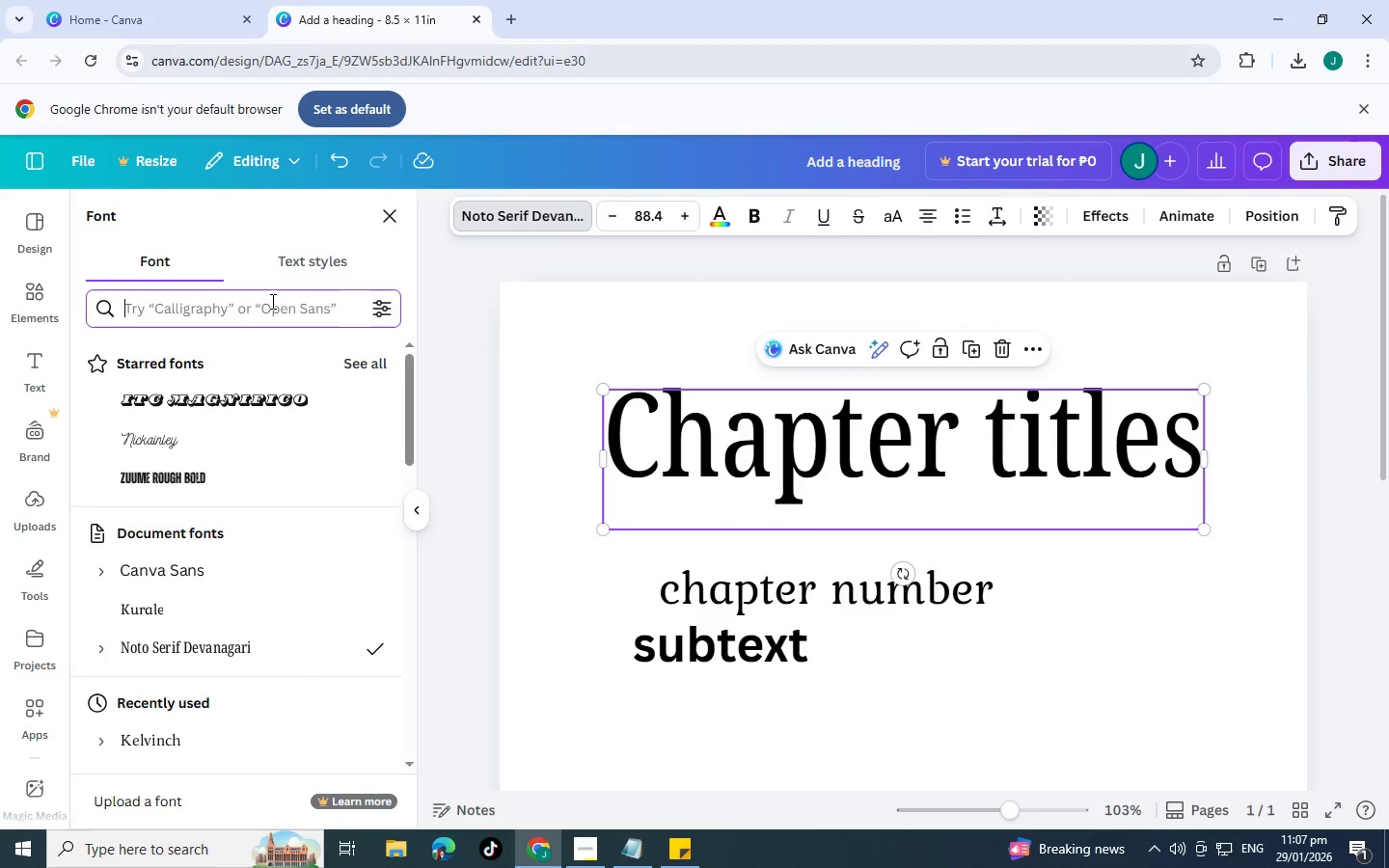 
type(playfiar)
key(Backspace)
key(Backspace)
key(Backspace)
type(air)
 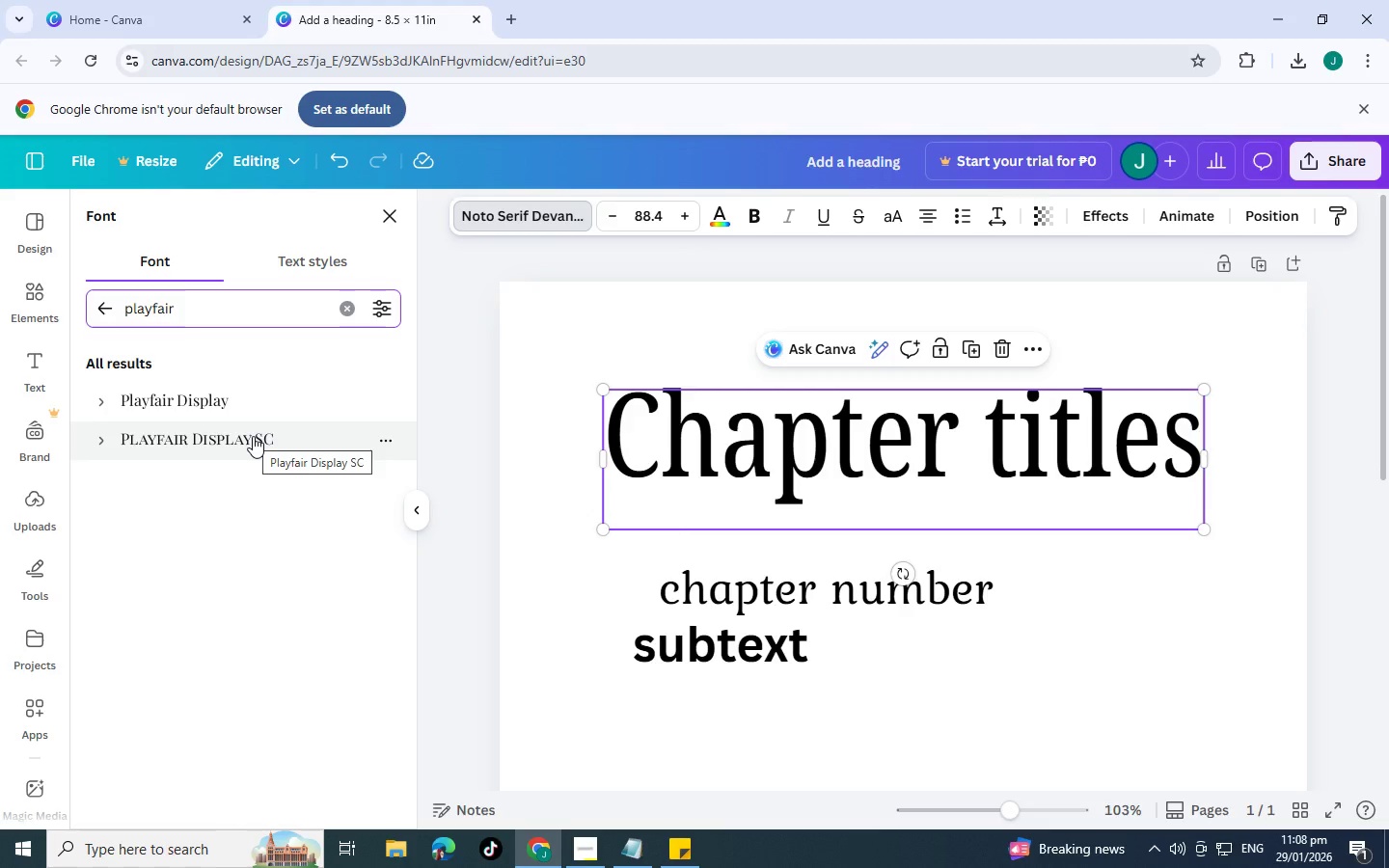 
wait(5.09)
 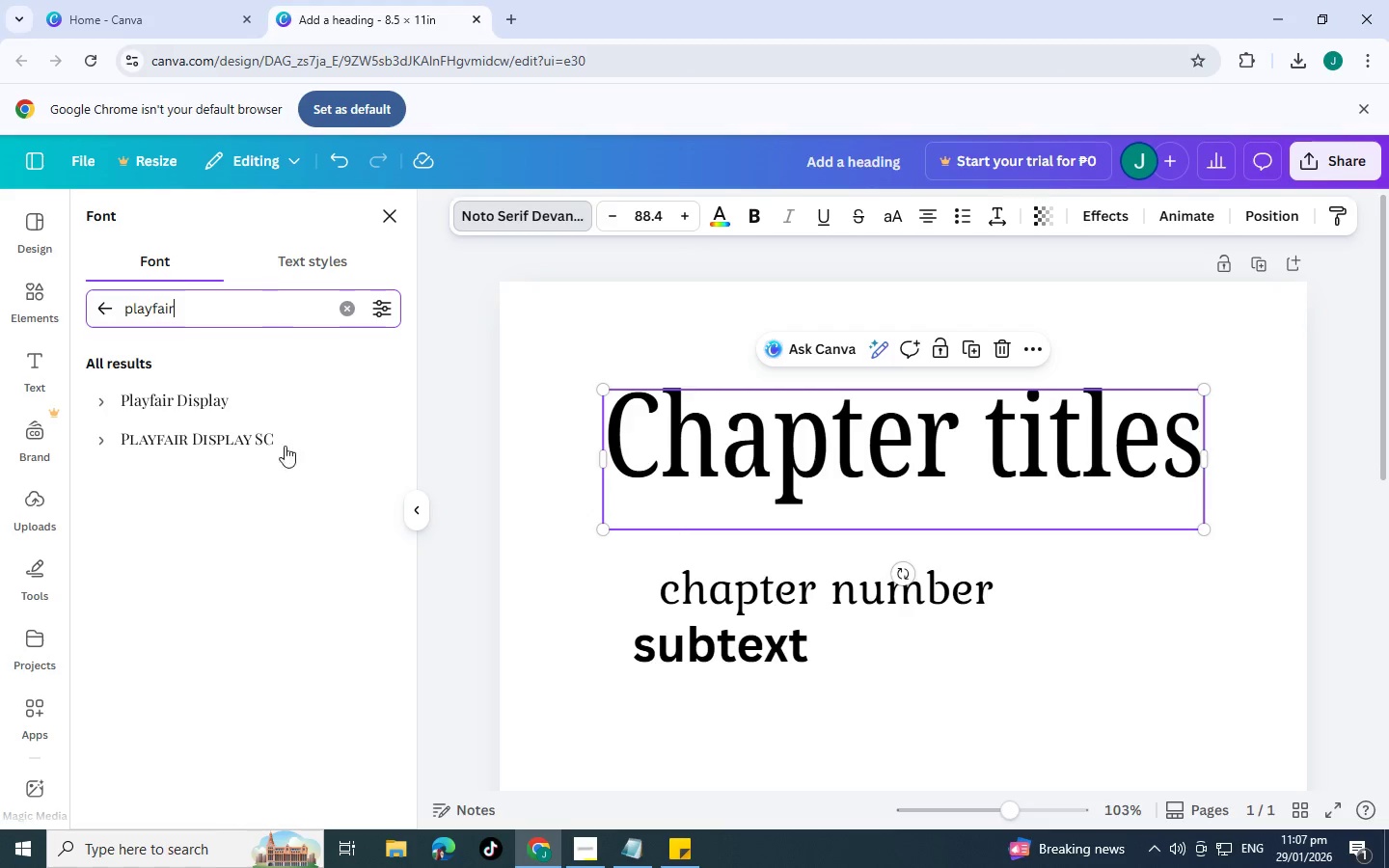 
left_click([253, 436])
 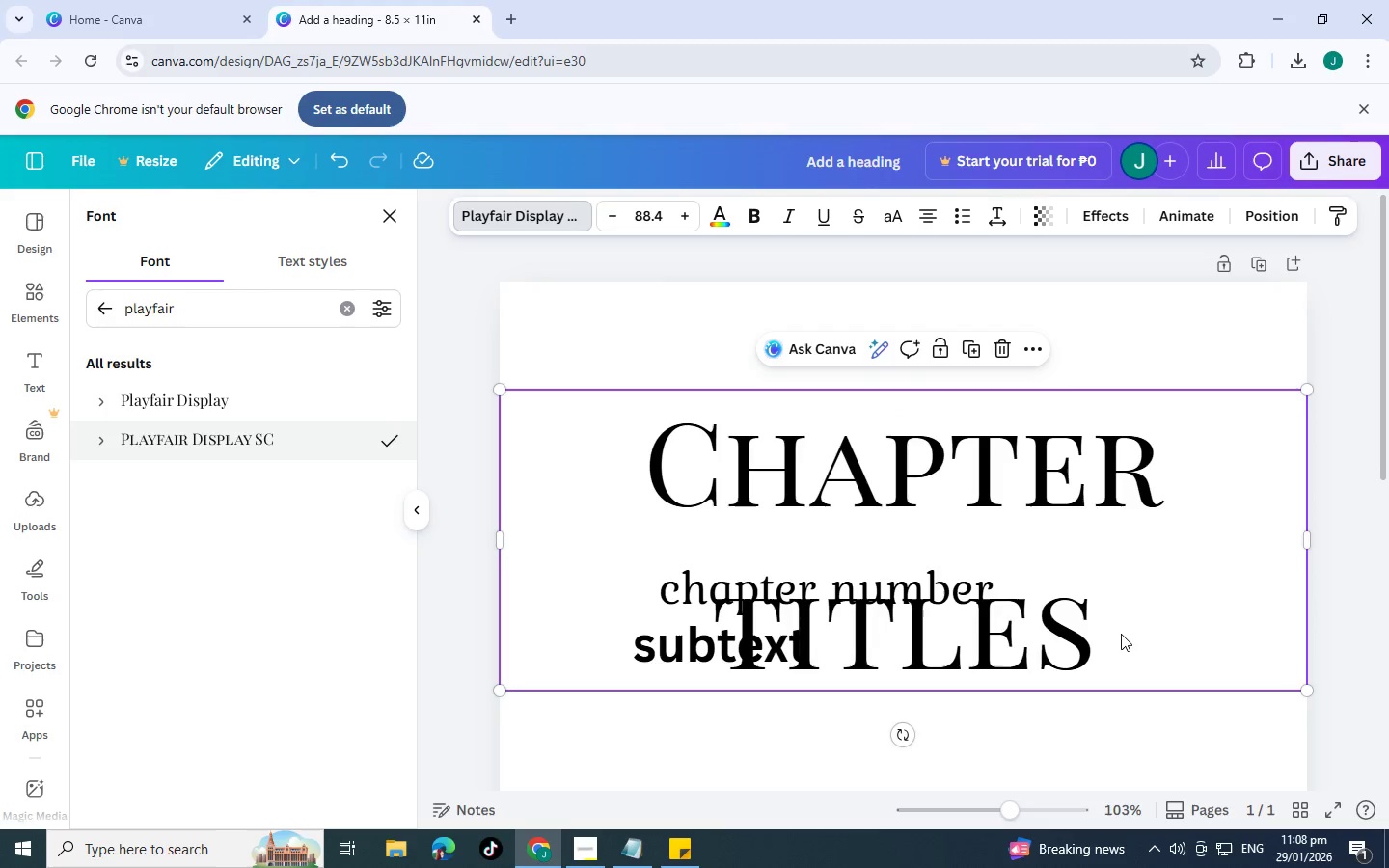 
left_click([1134, 737])
 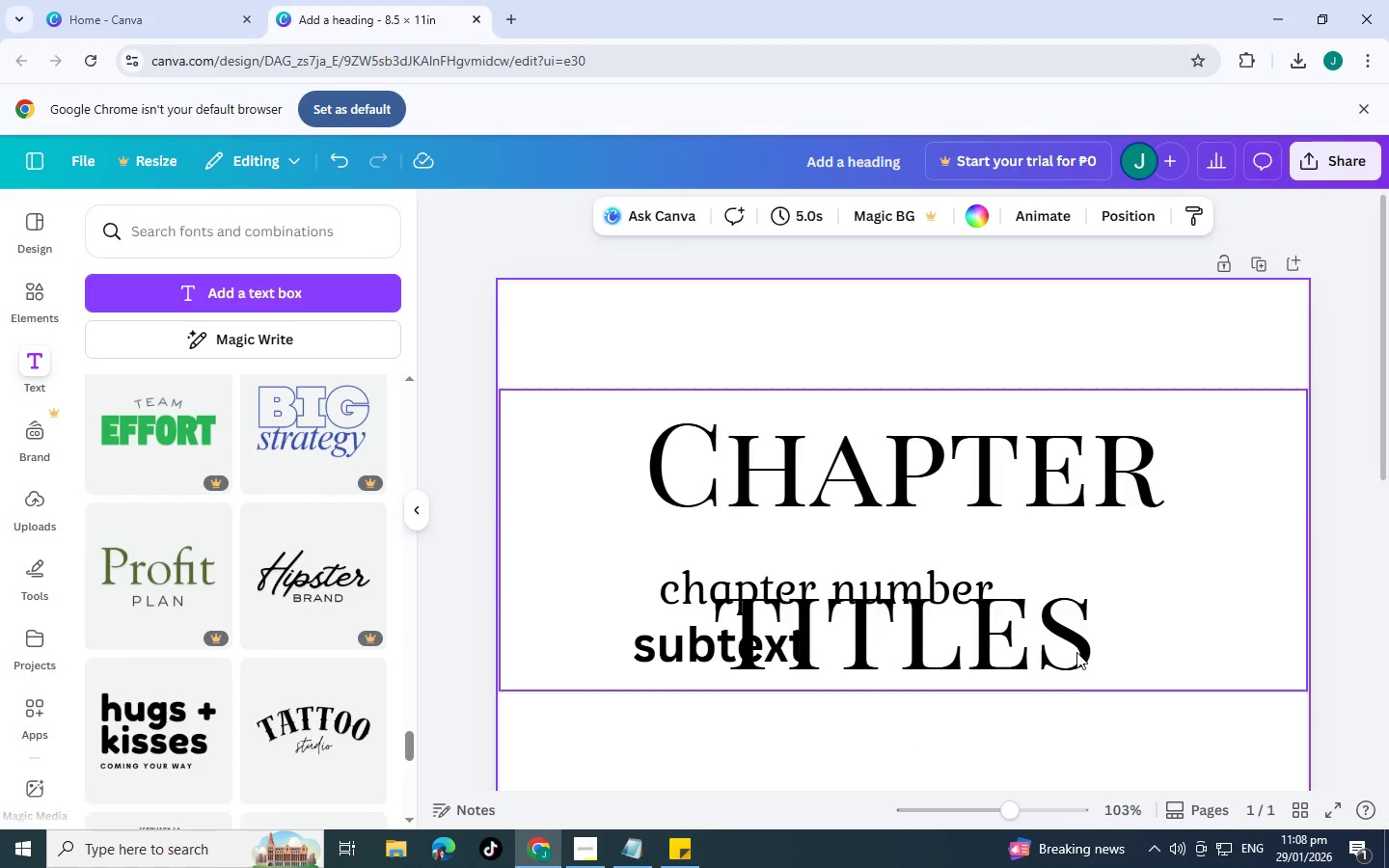 
left_click_drag(start_coordinate=[1081, 652], to_coordinate=[1072, 497])
 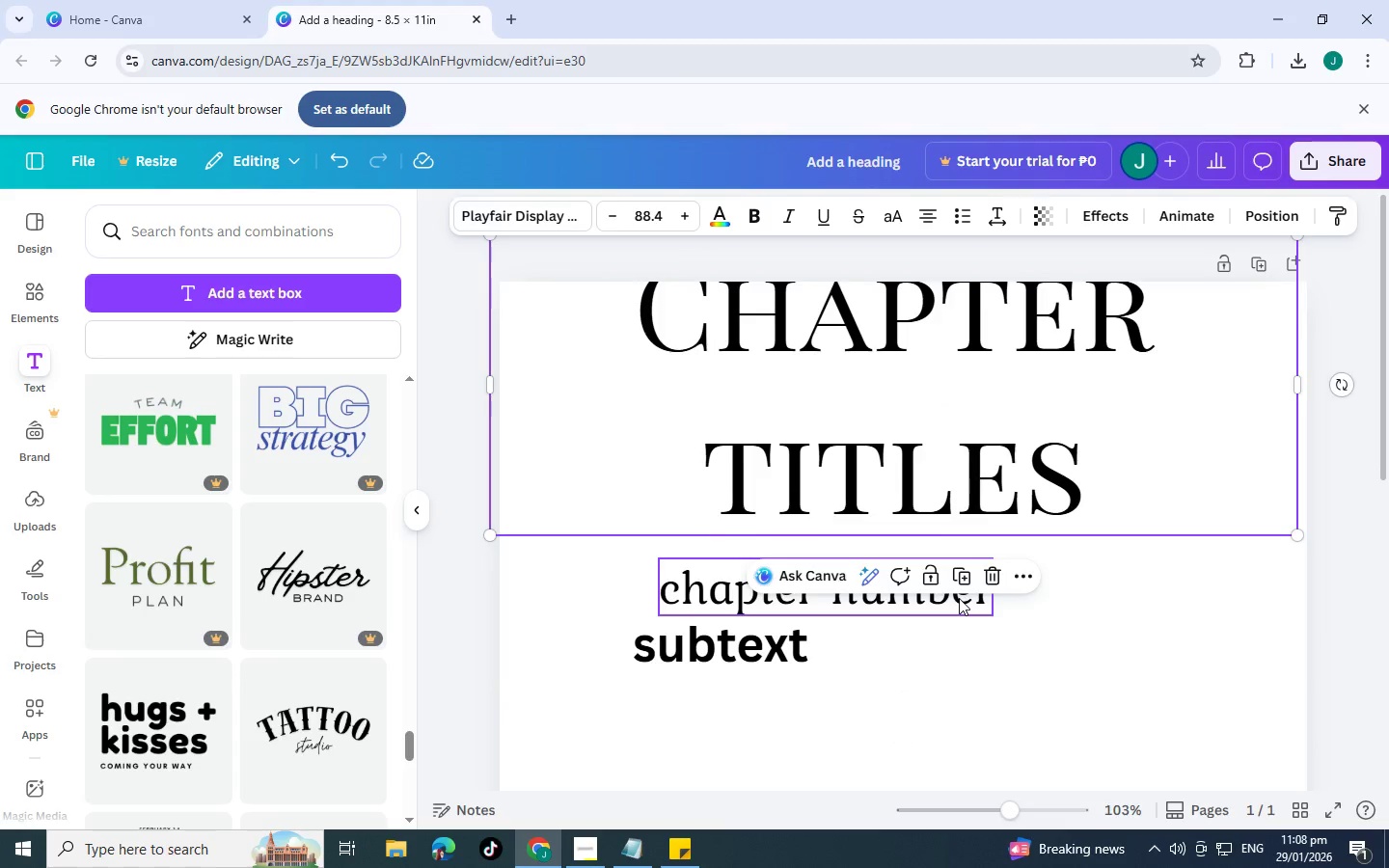 
left_click([959, 598])
 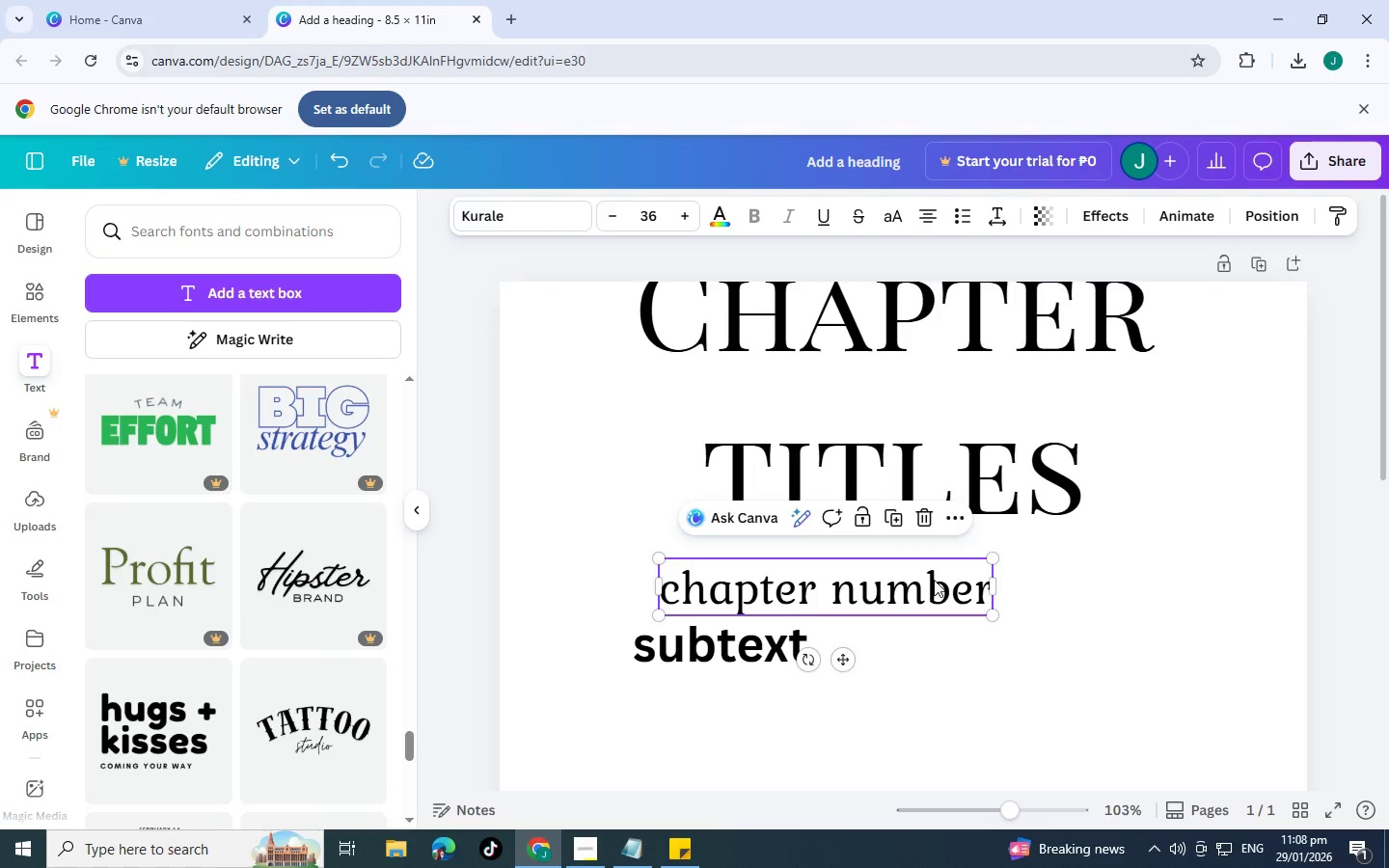 
wait(9.12)
 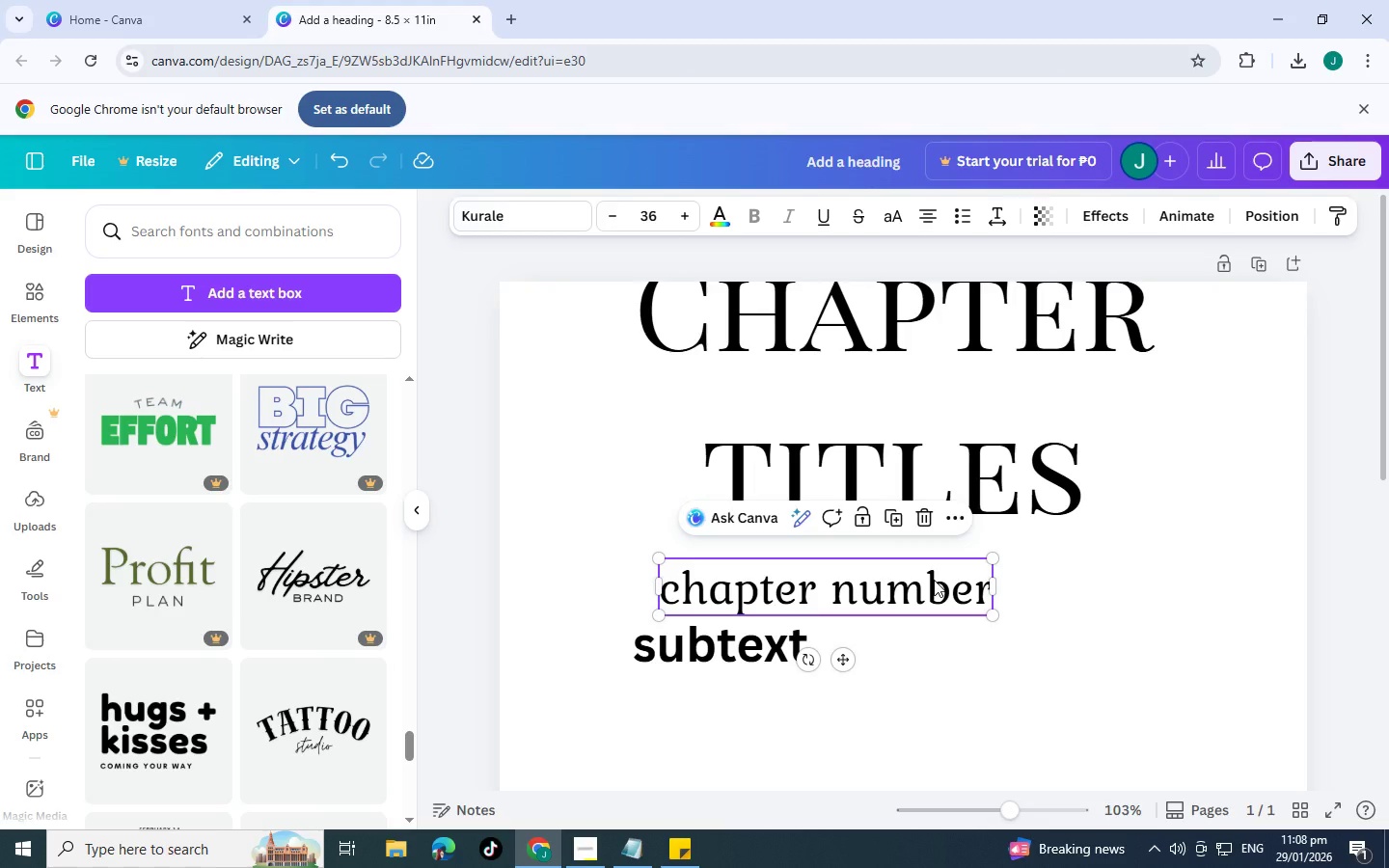 
left_click([525, 211])
 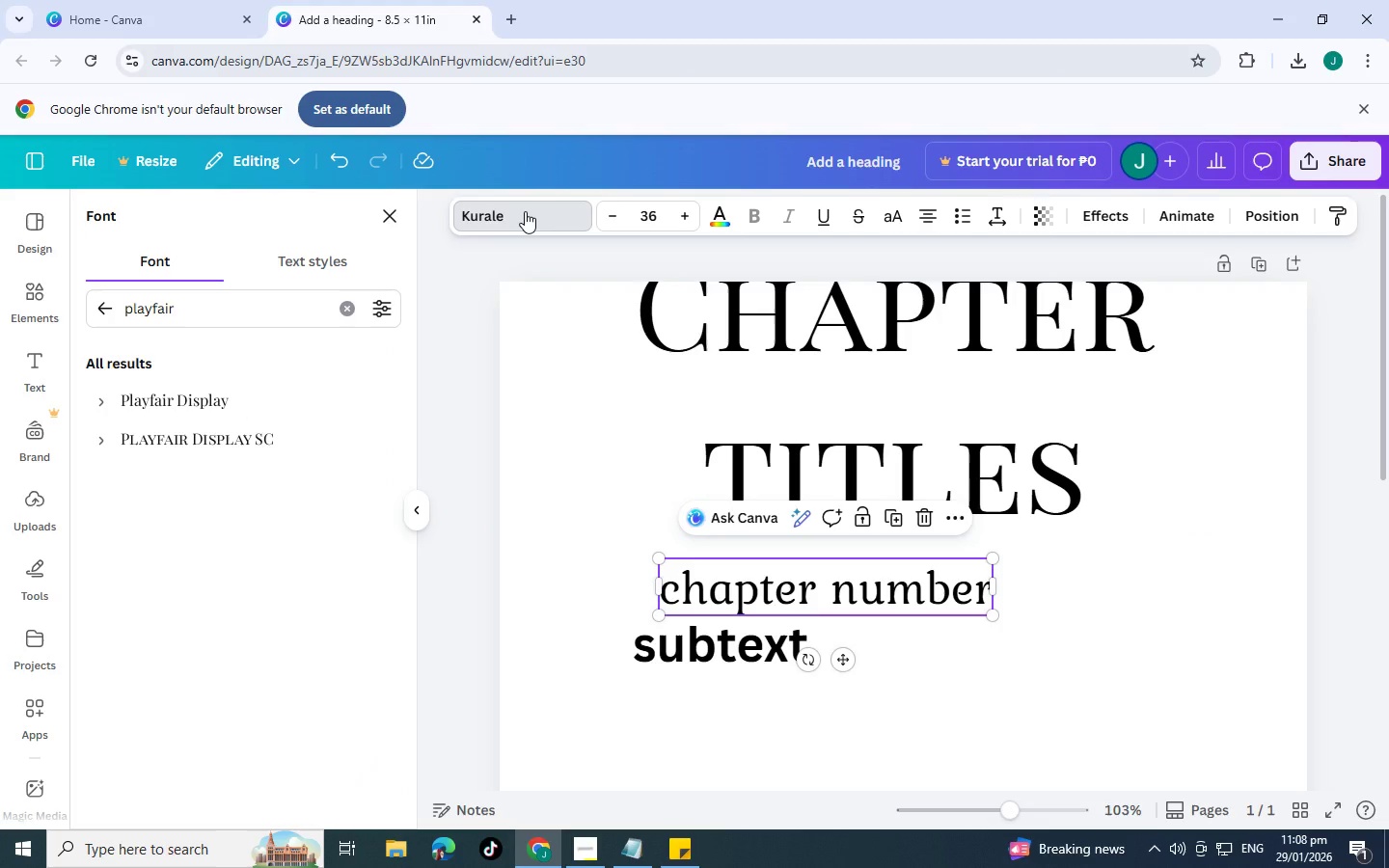 
type(in)
 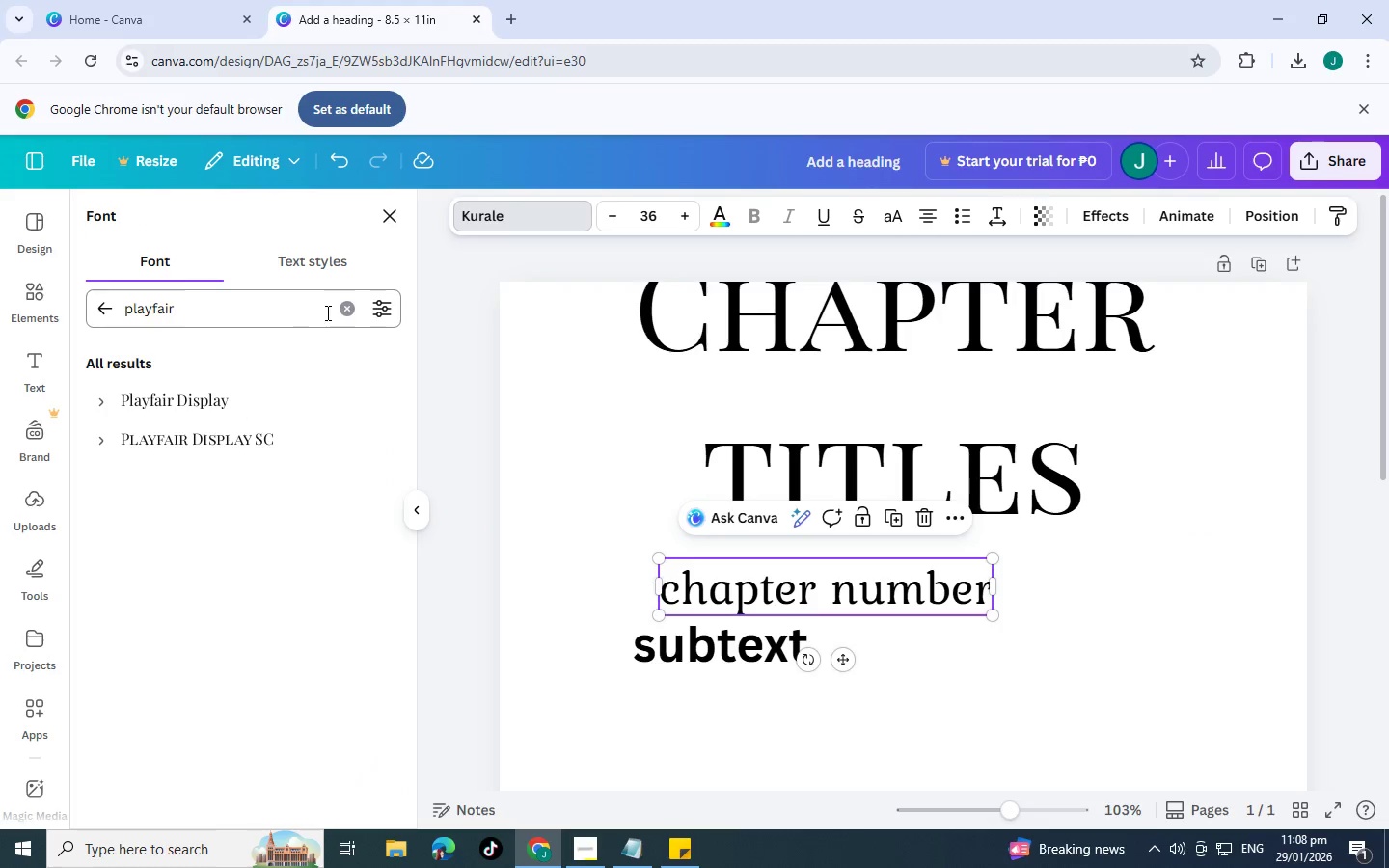 
left_click([348, 312])
 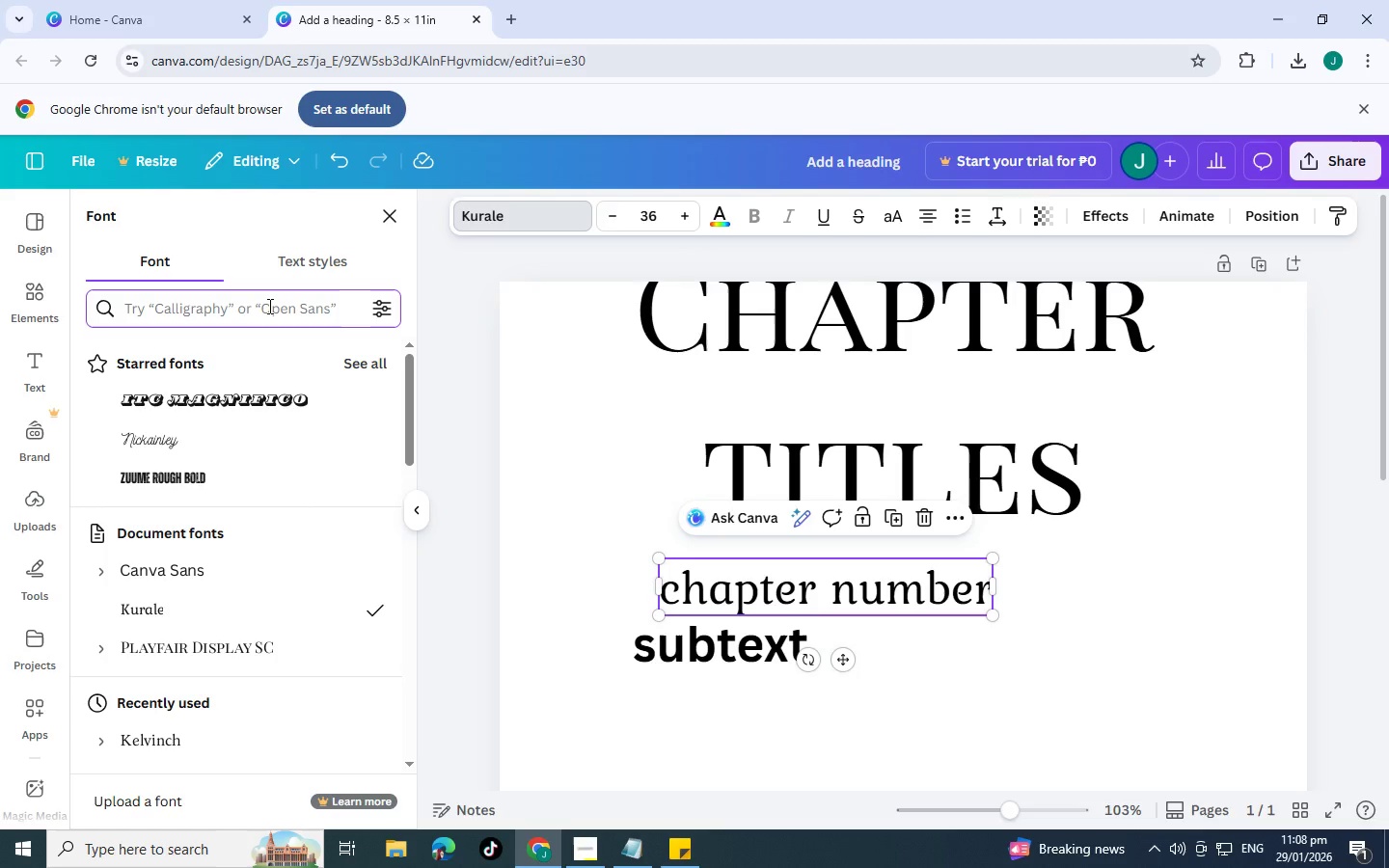 
type(inter)
 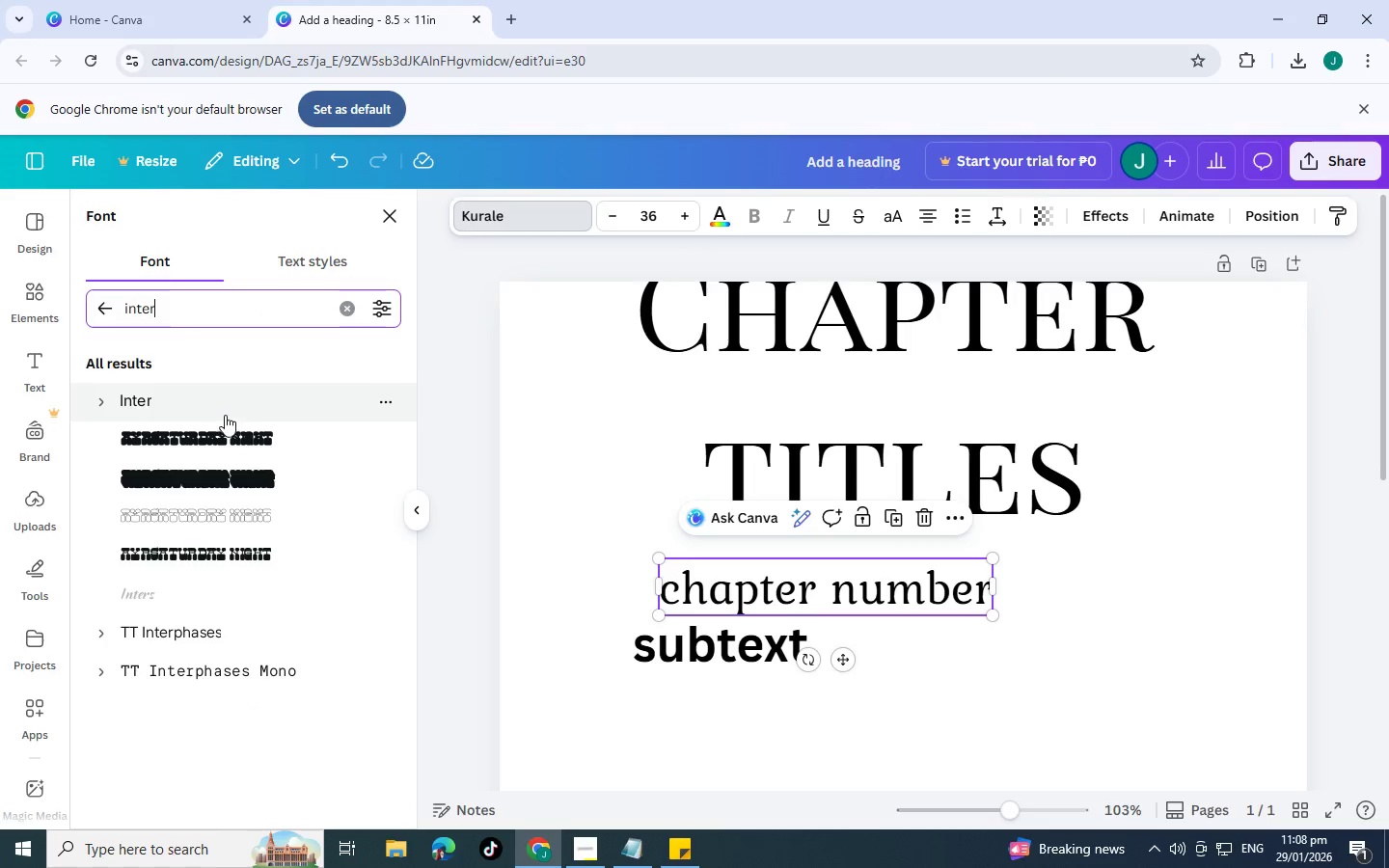 
left_click([224, 394])
 